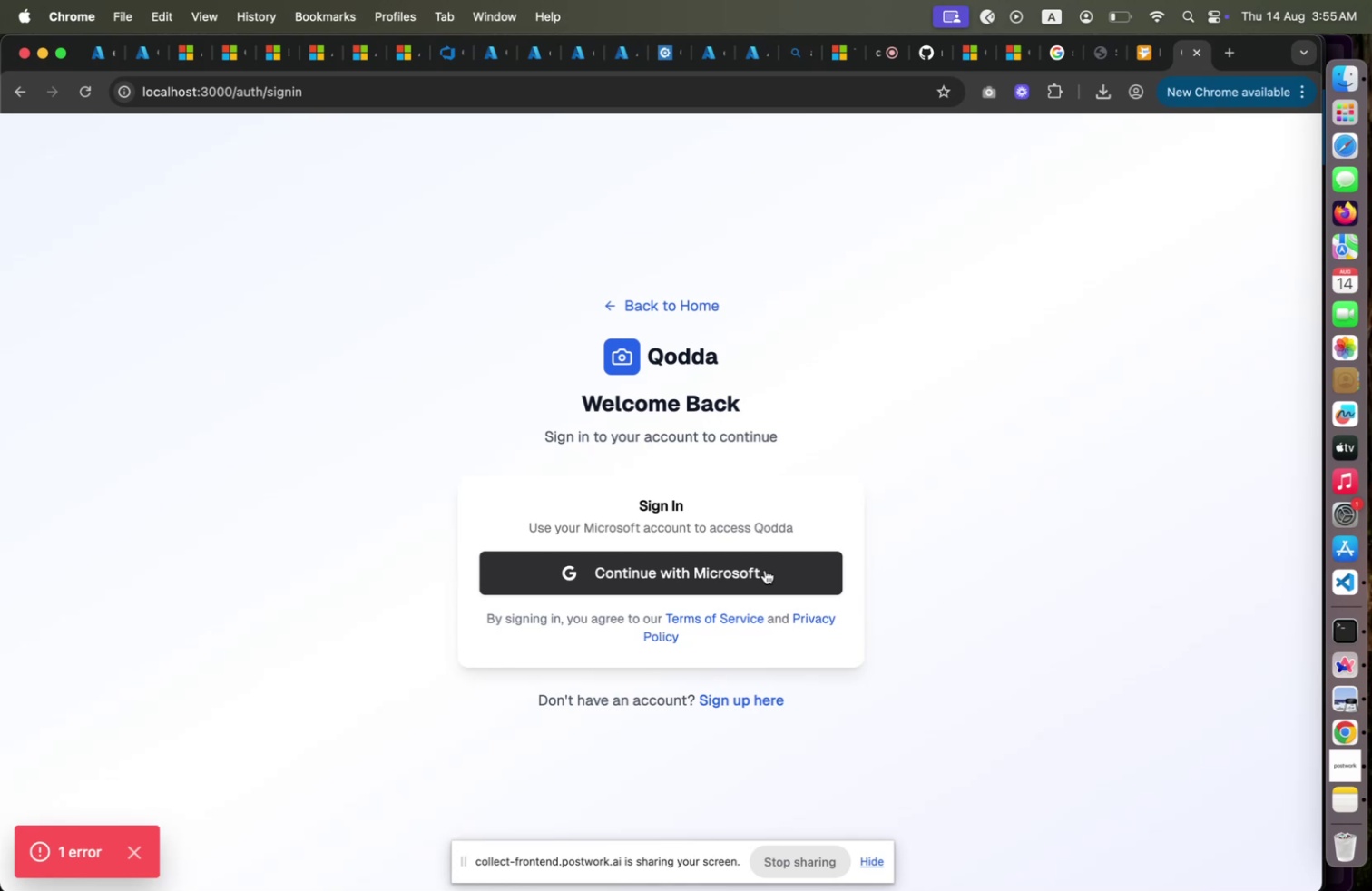 
key(Alt+Meta+I)
 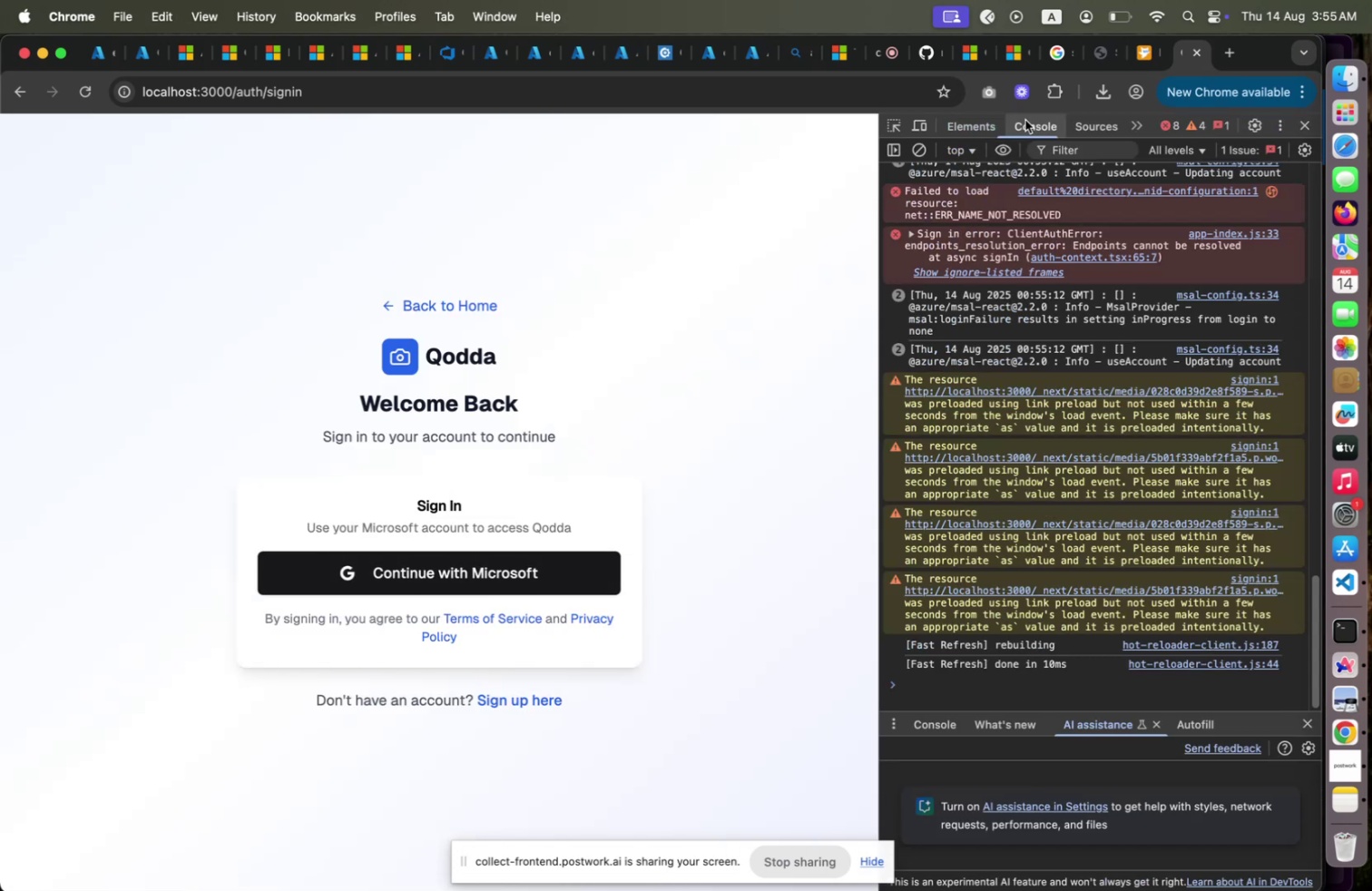 
left_click([1025, 120])
 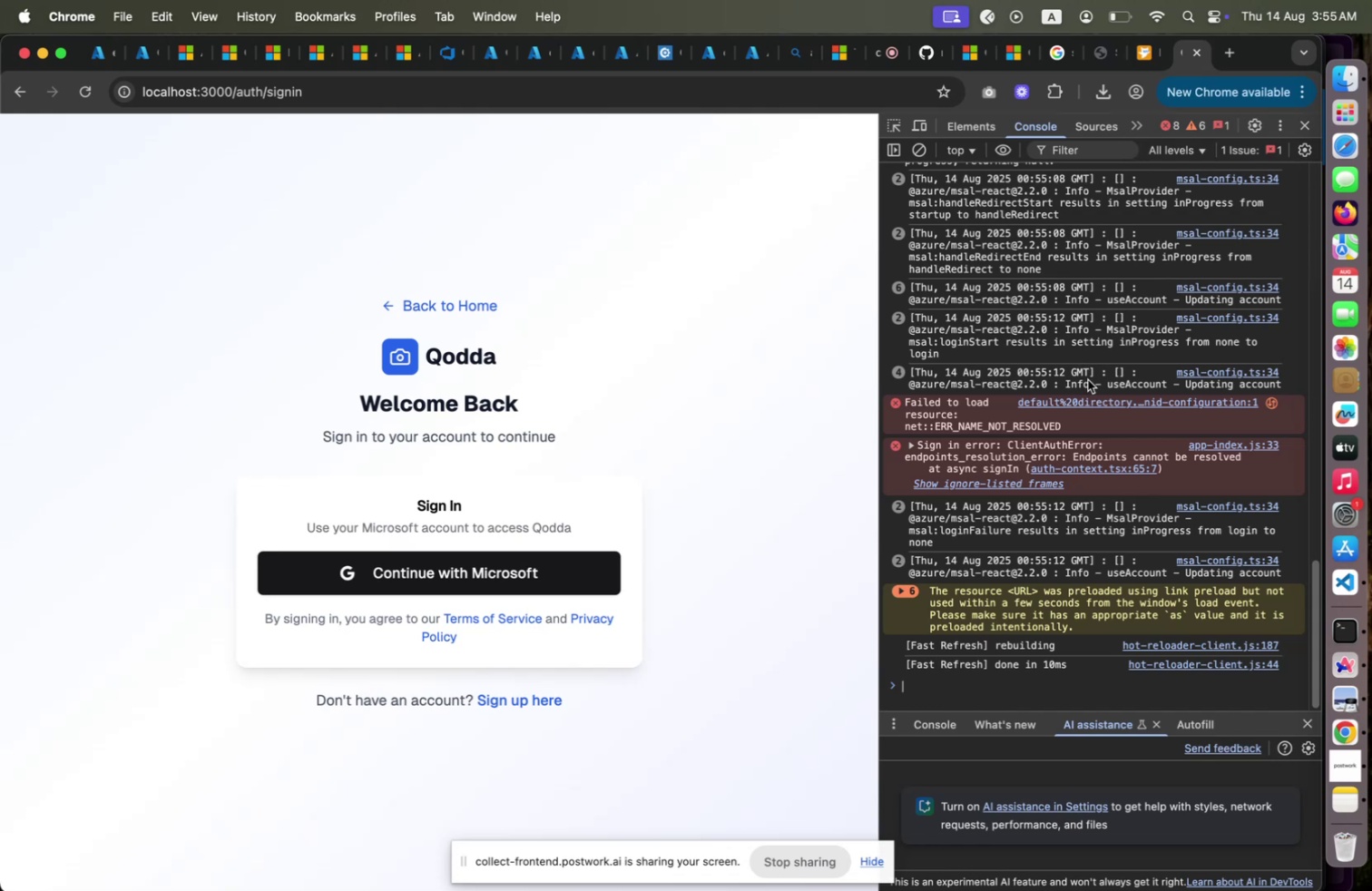 
wait(26.45)
 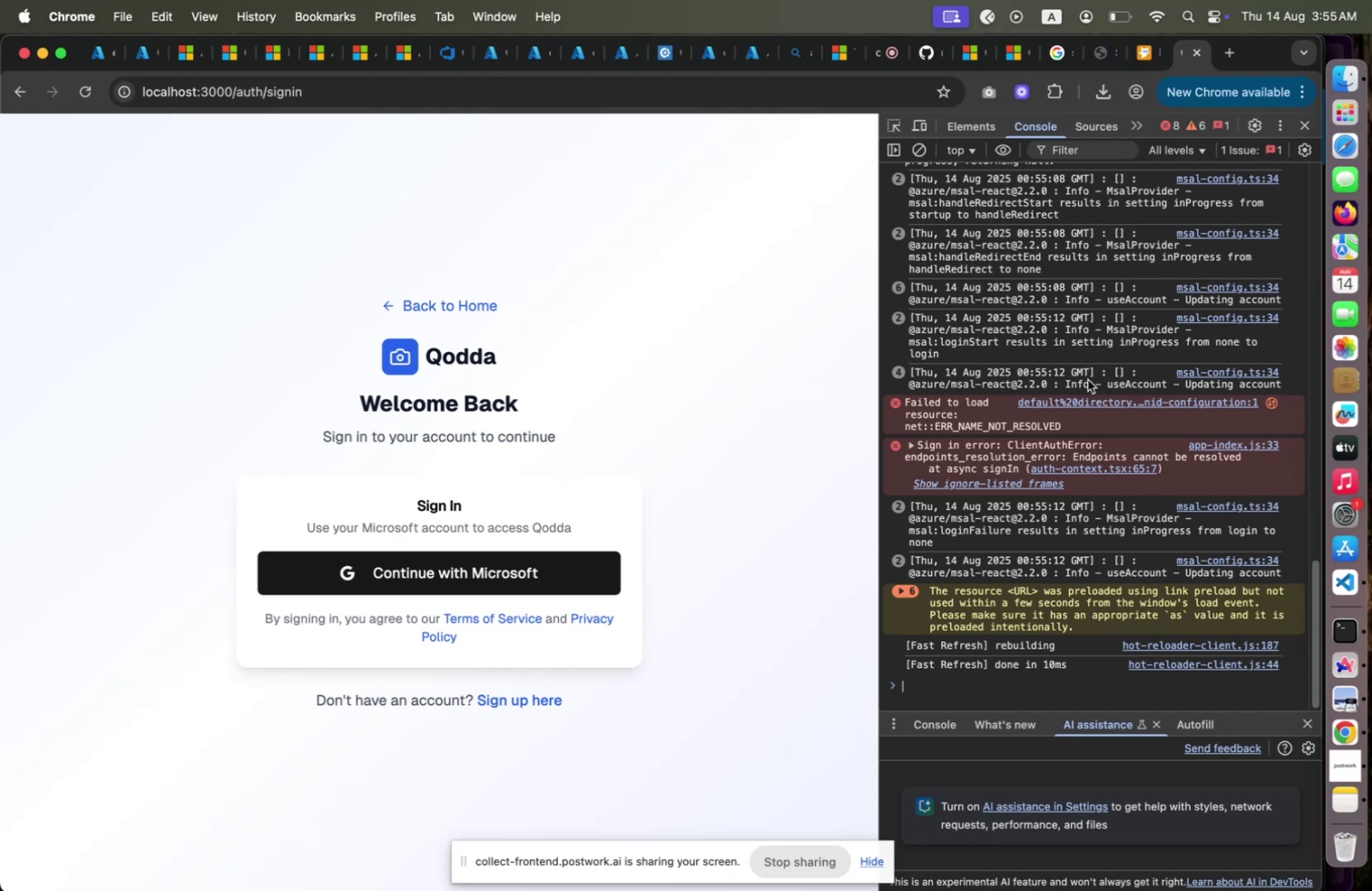 
key(Tab)
 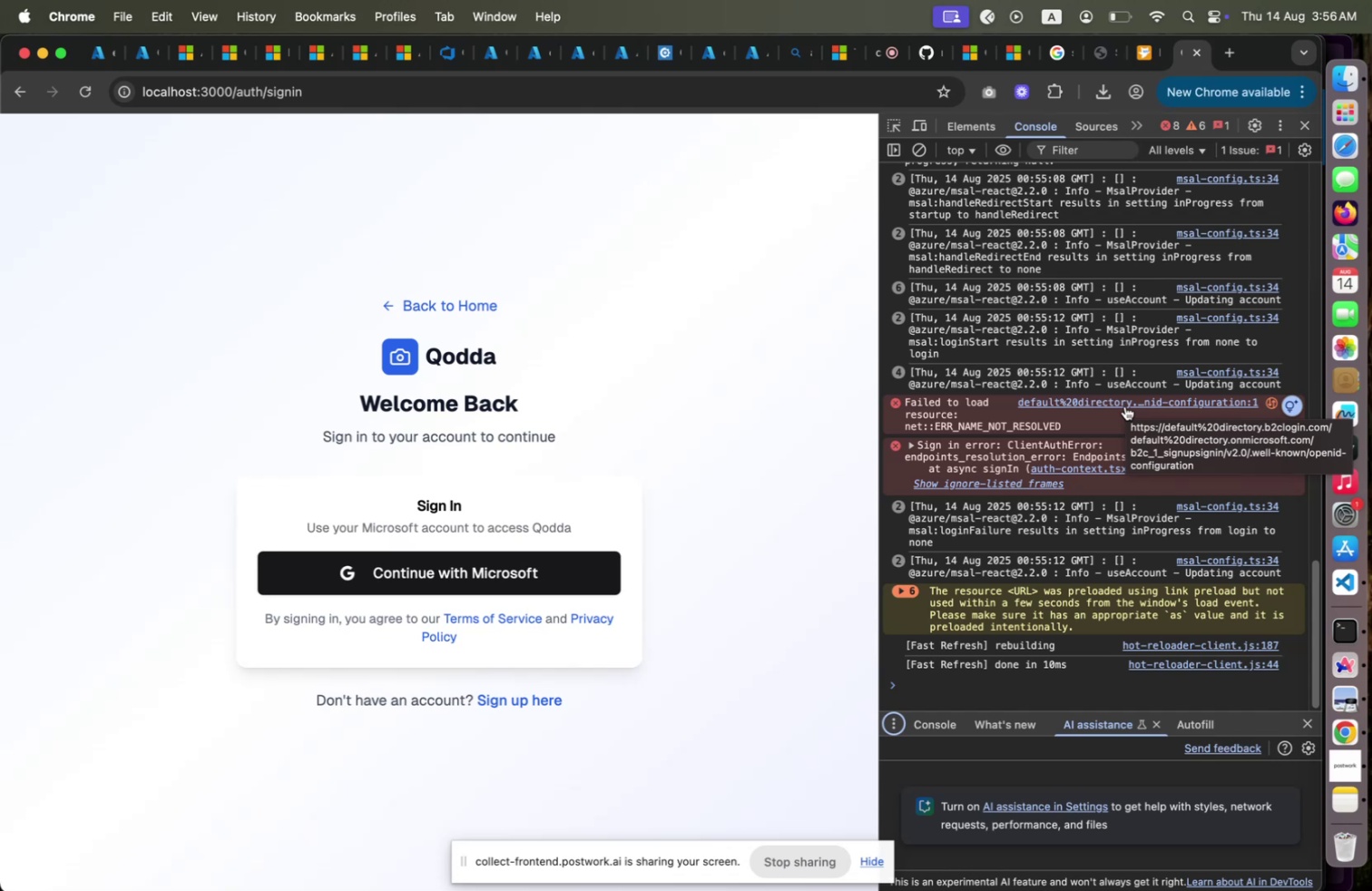 
wait(29.51)
 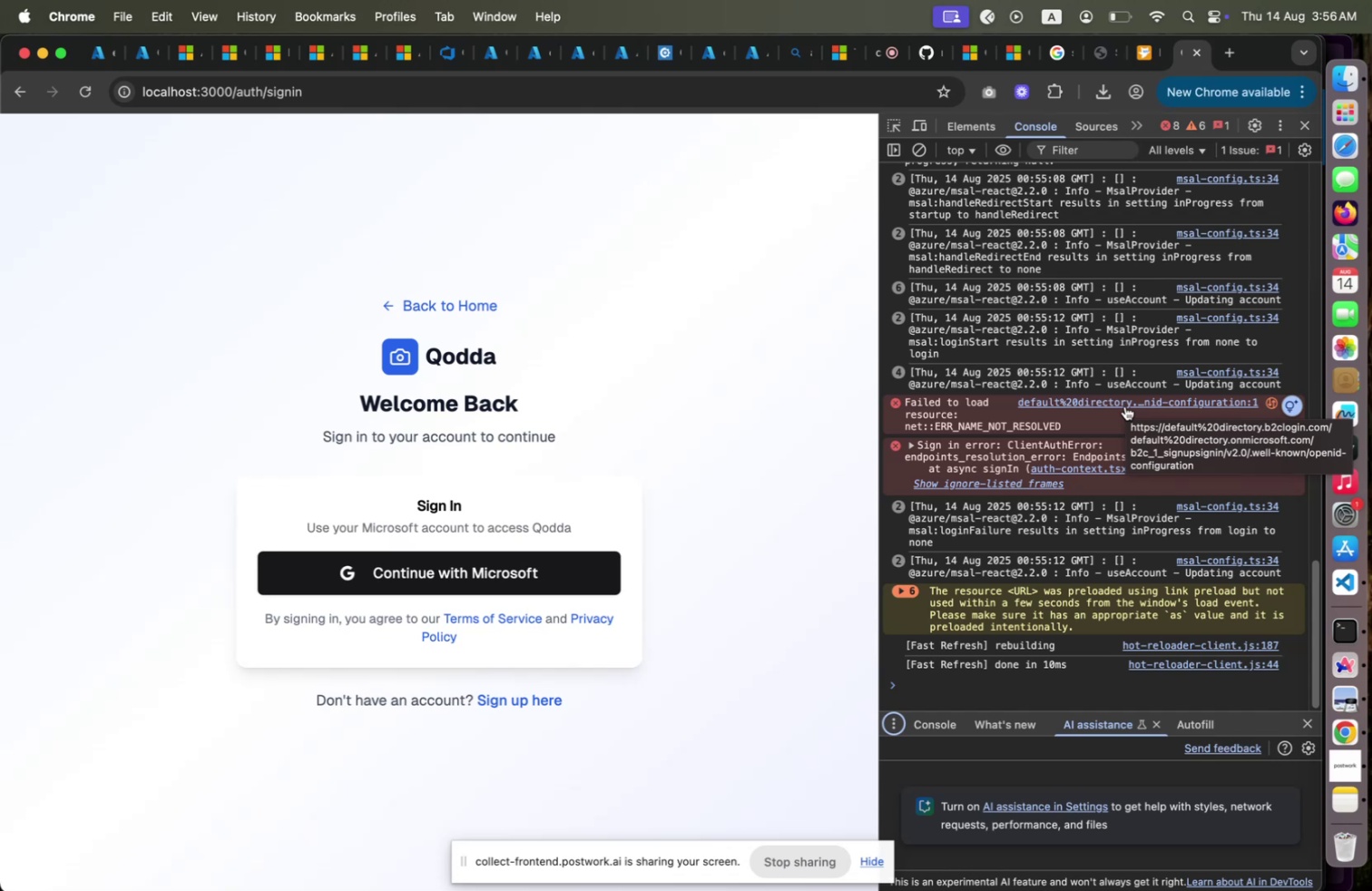 
key(Tab)
 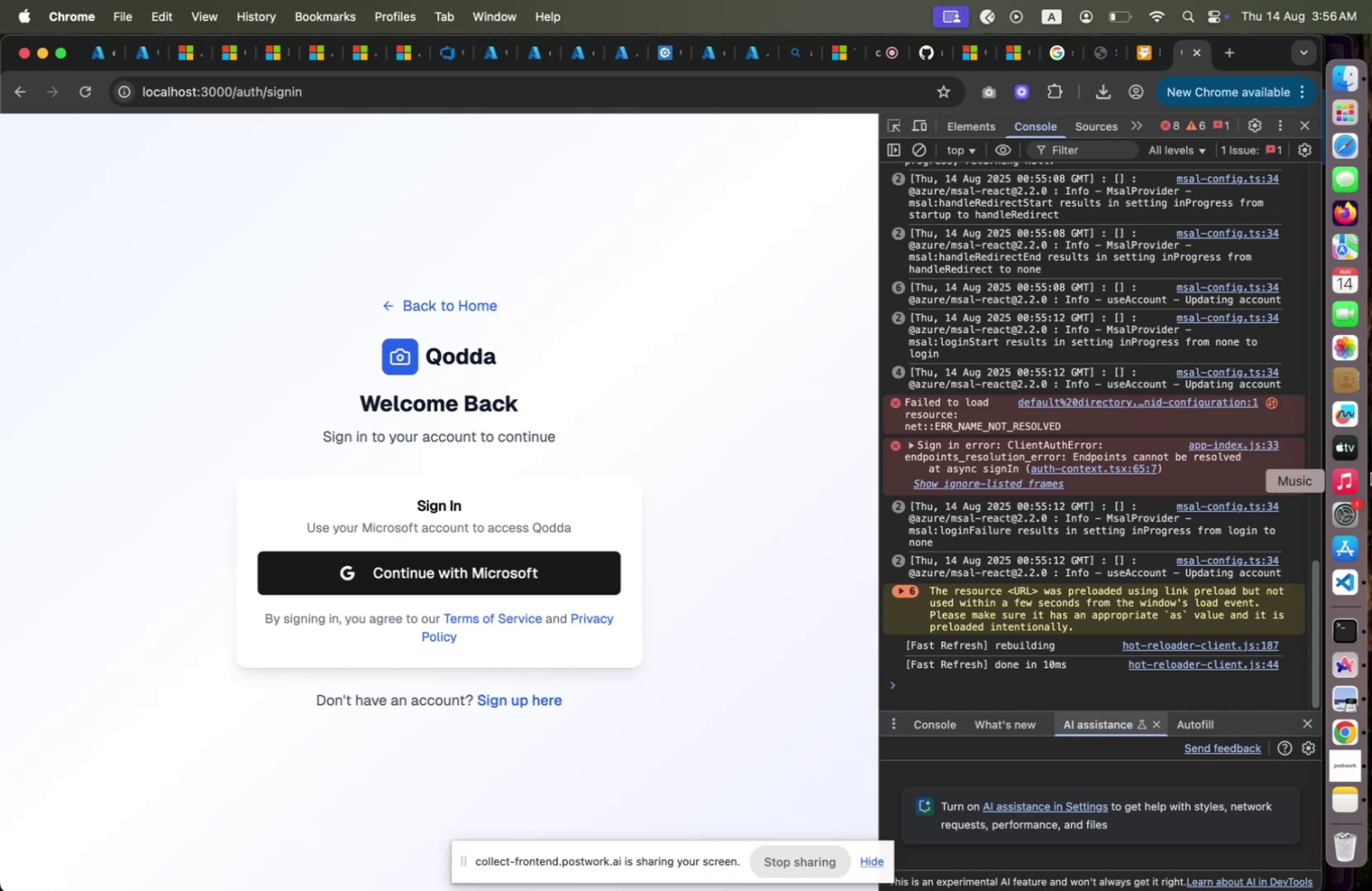 
wait(5.1)
 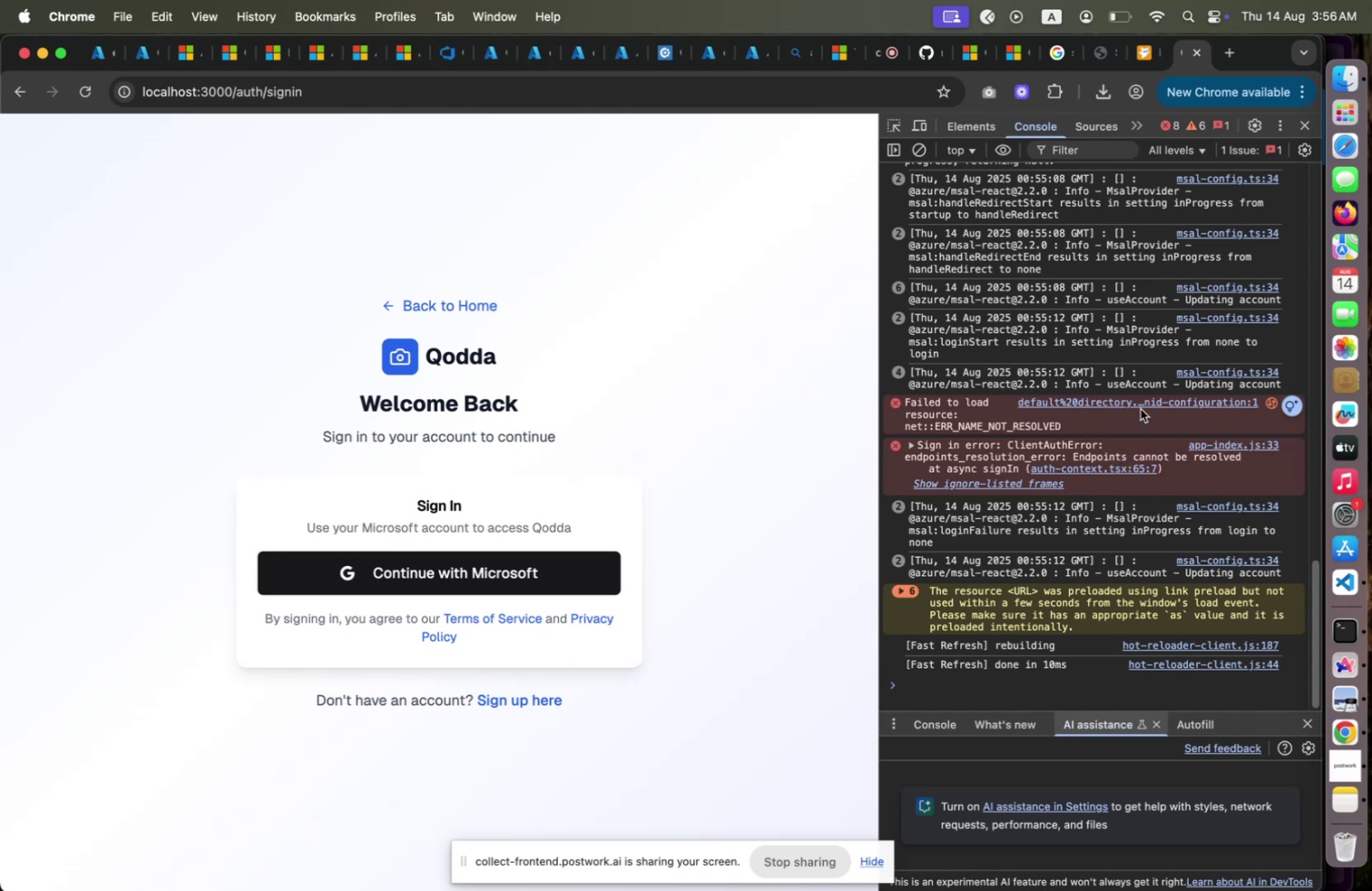 
left_click([1352, 579])
 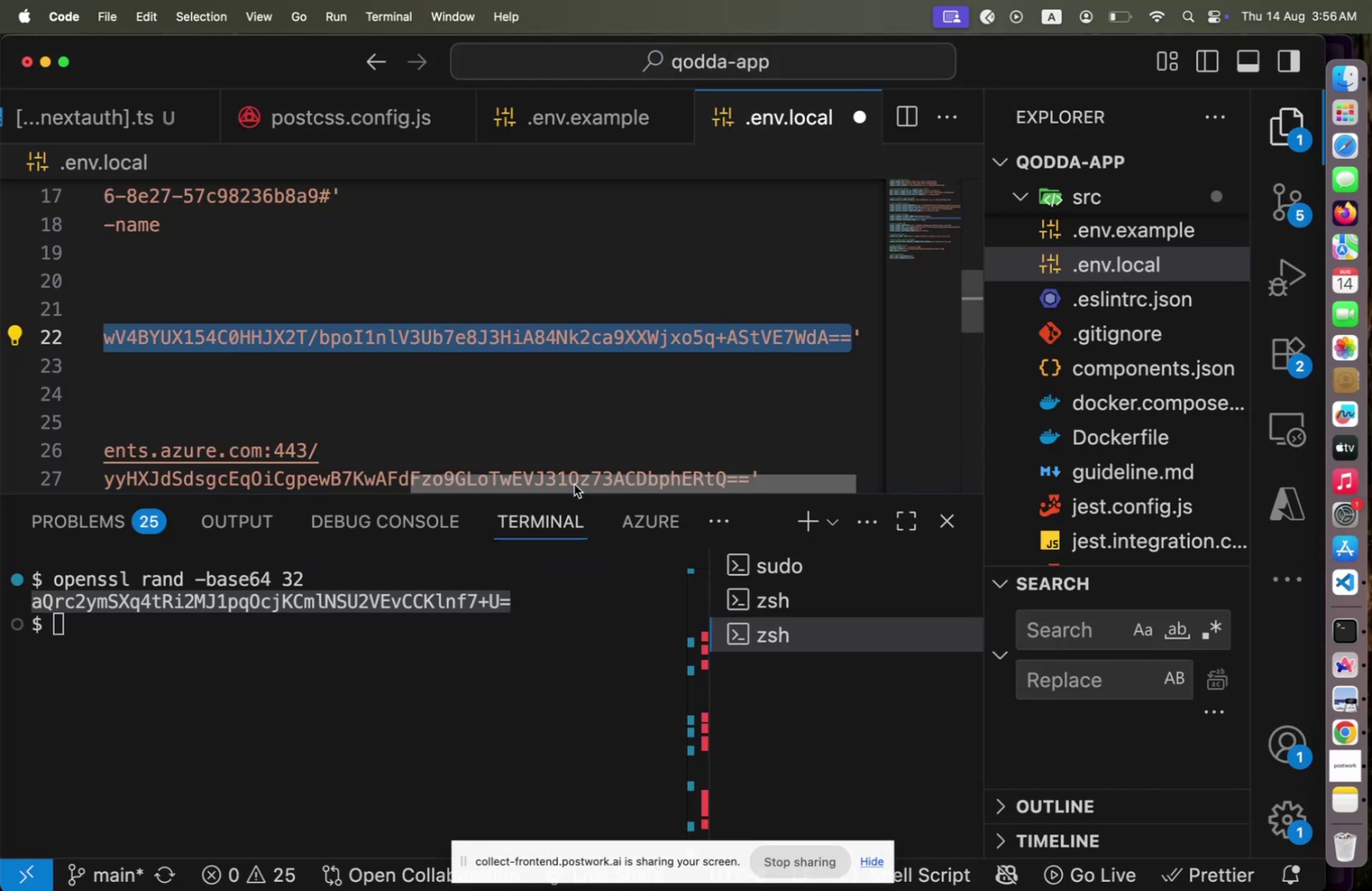 
left_click_drag(start_coordinate=[574, 484], to_coordinate=[69, 475])
 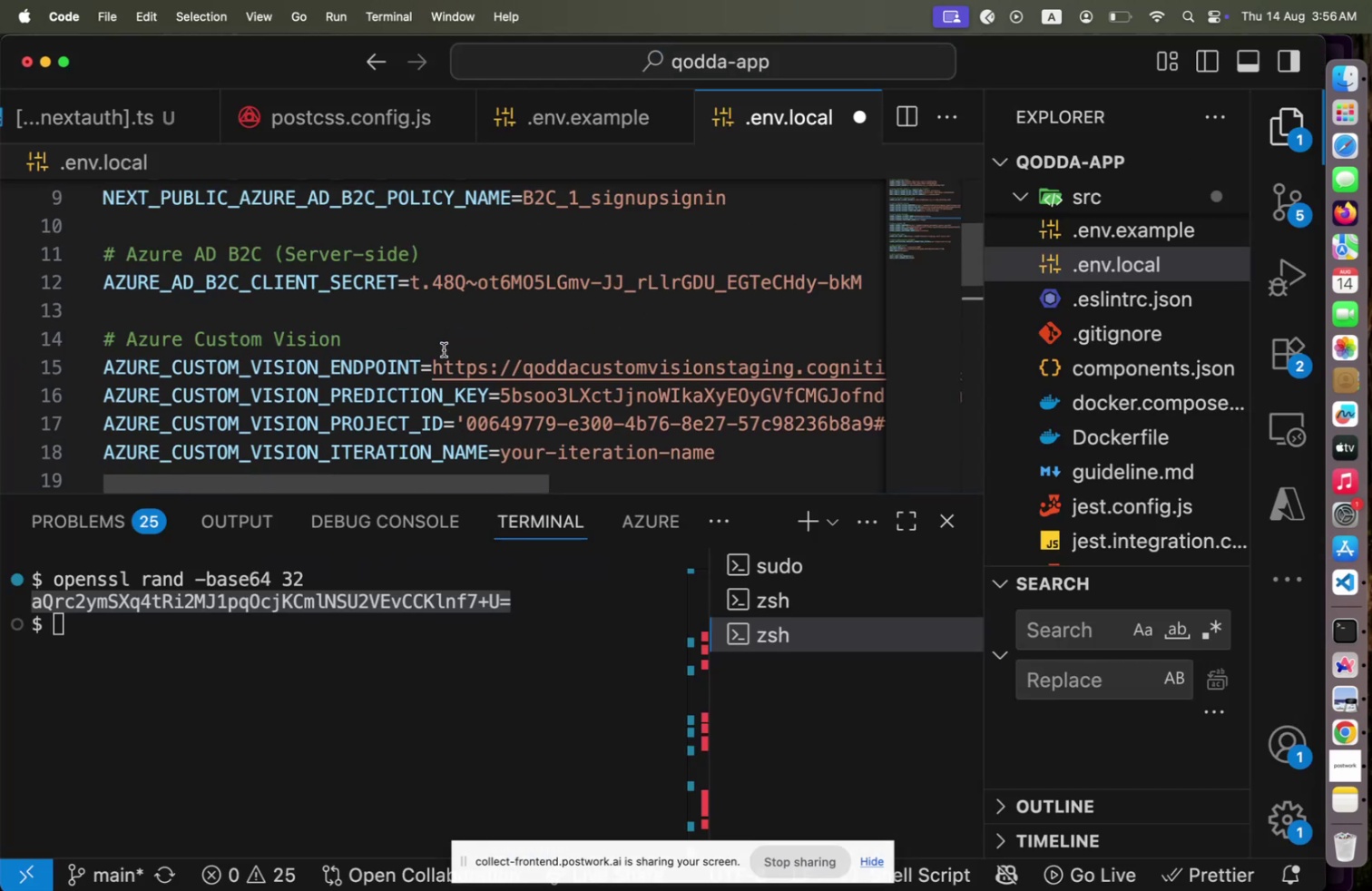 
scroll: coordinate [445, 351], scroll_direction: up, amount: 8.0
 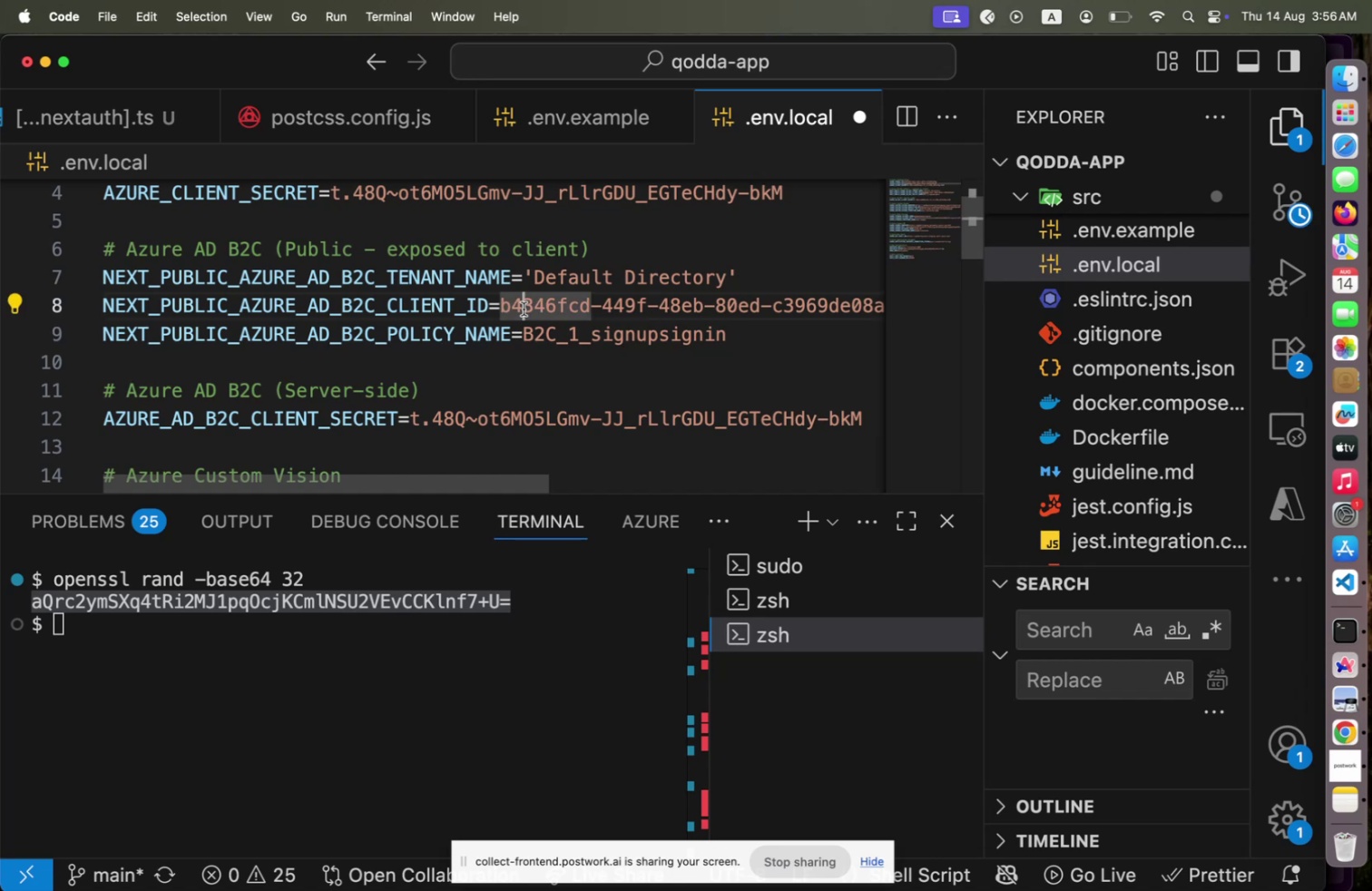 
left_click([524, 308])
 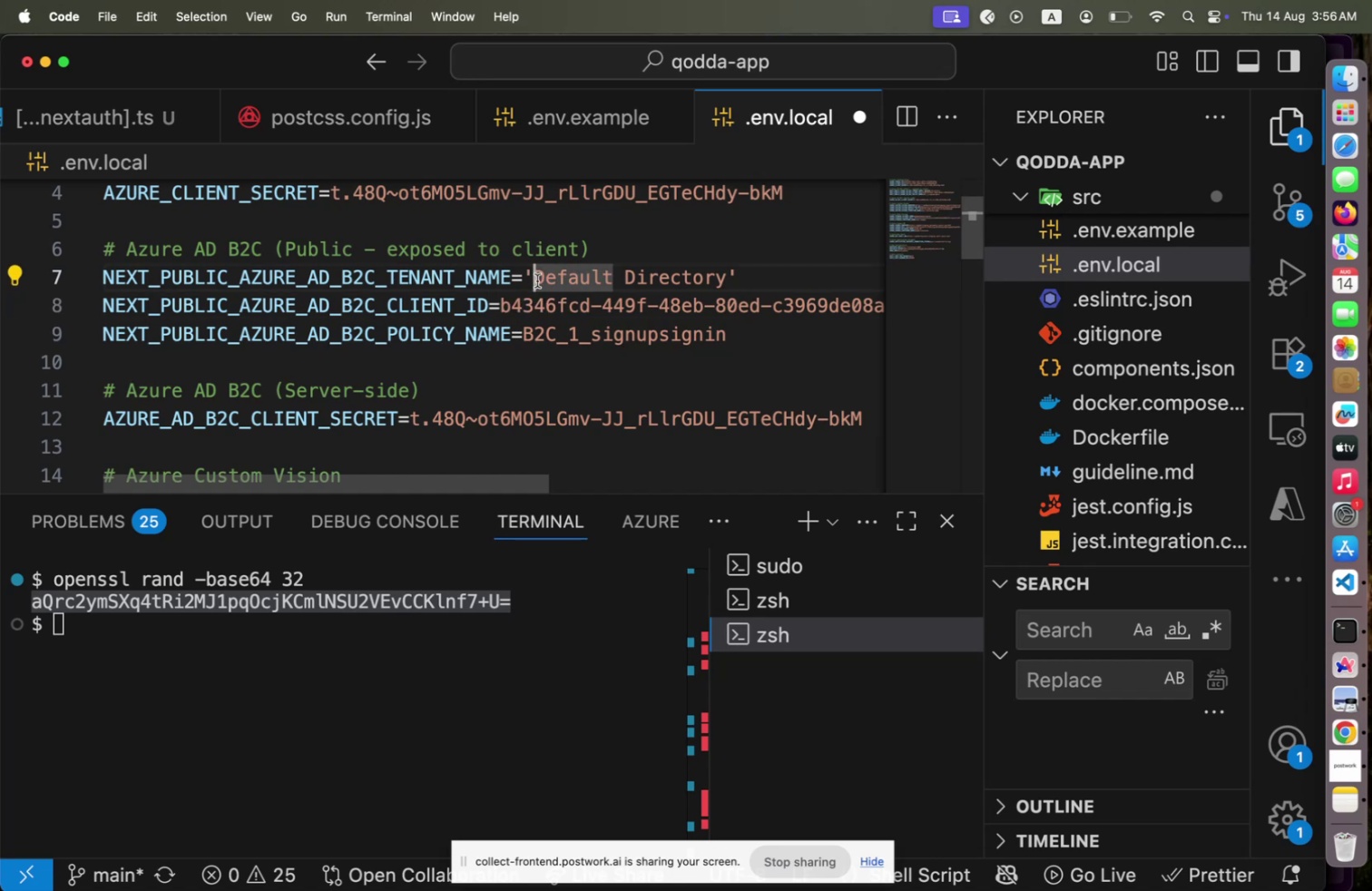 
left_click([534, 279])
 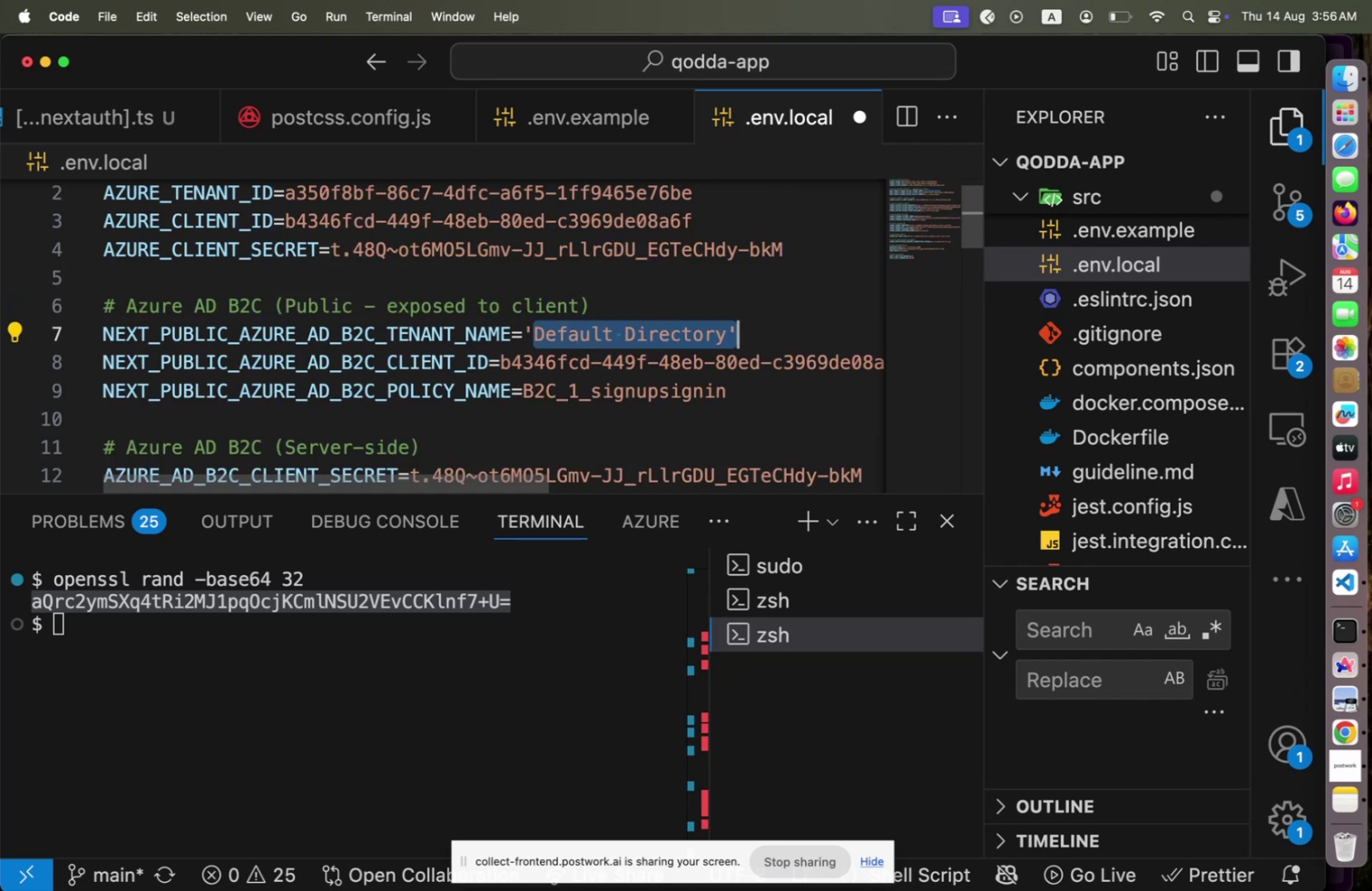 
key(Shift+End)
 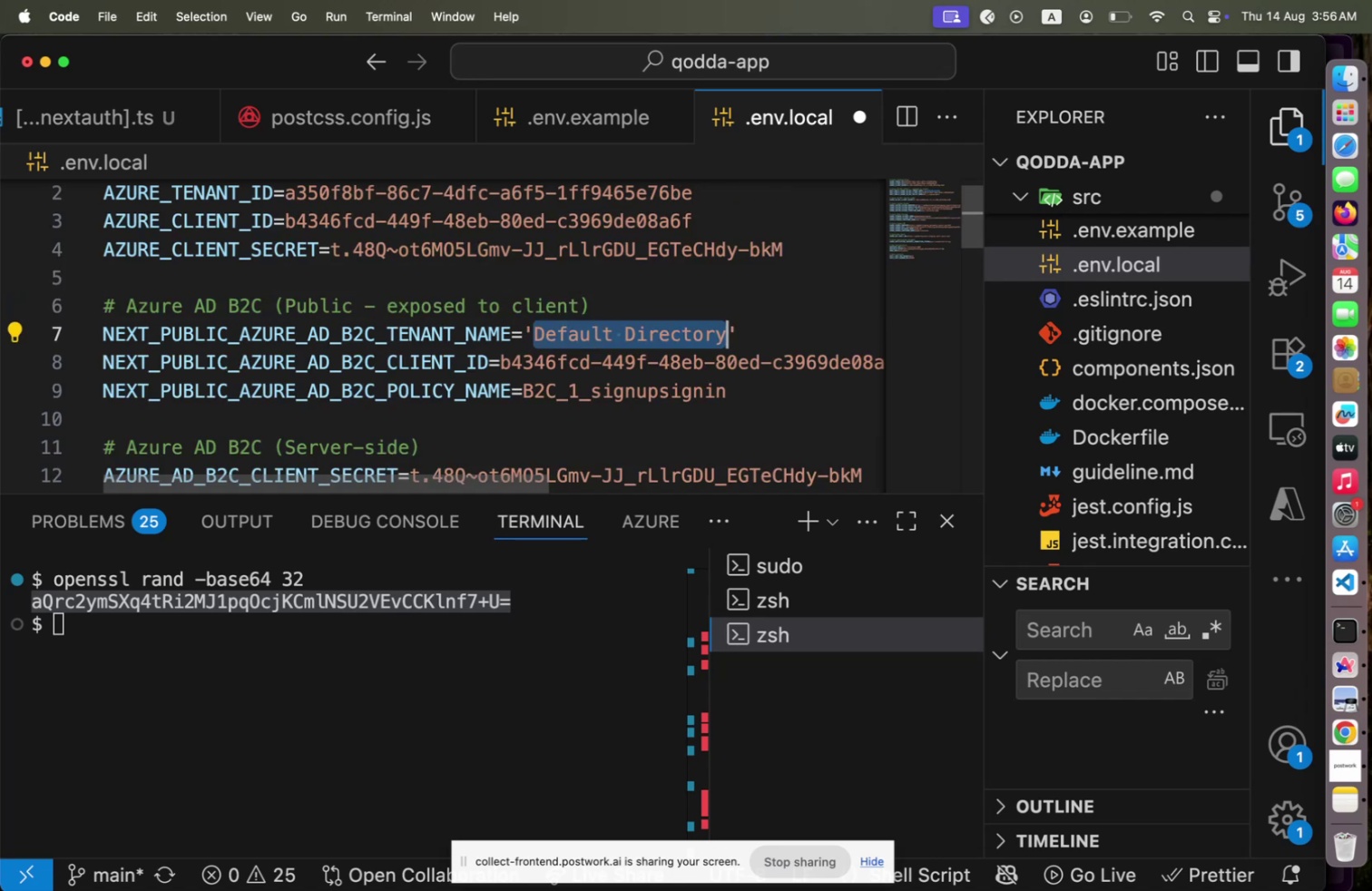 
key(Shift+ArrowLeft)
 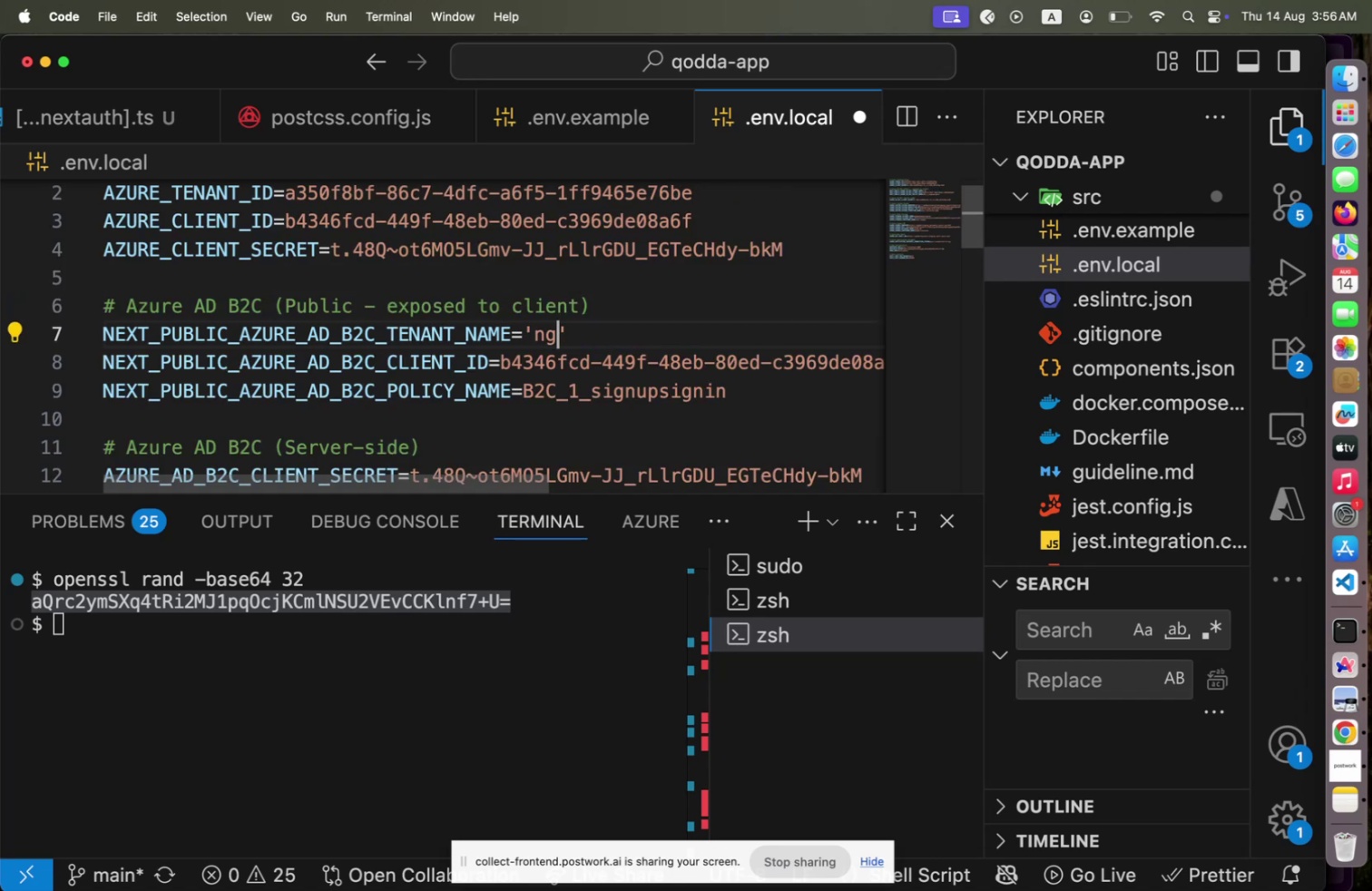 
type(ngstikgebrekidan)
 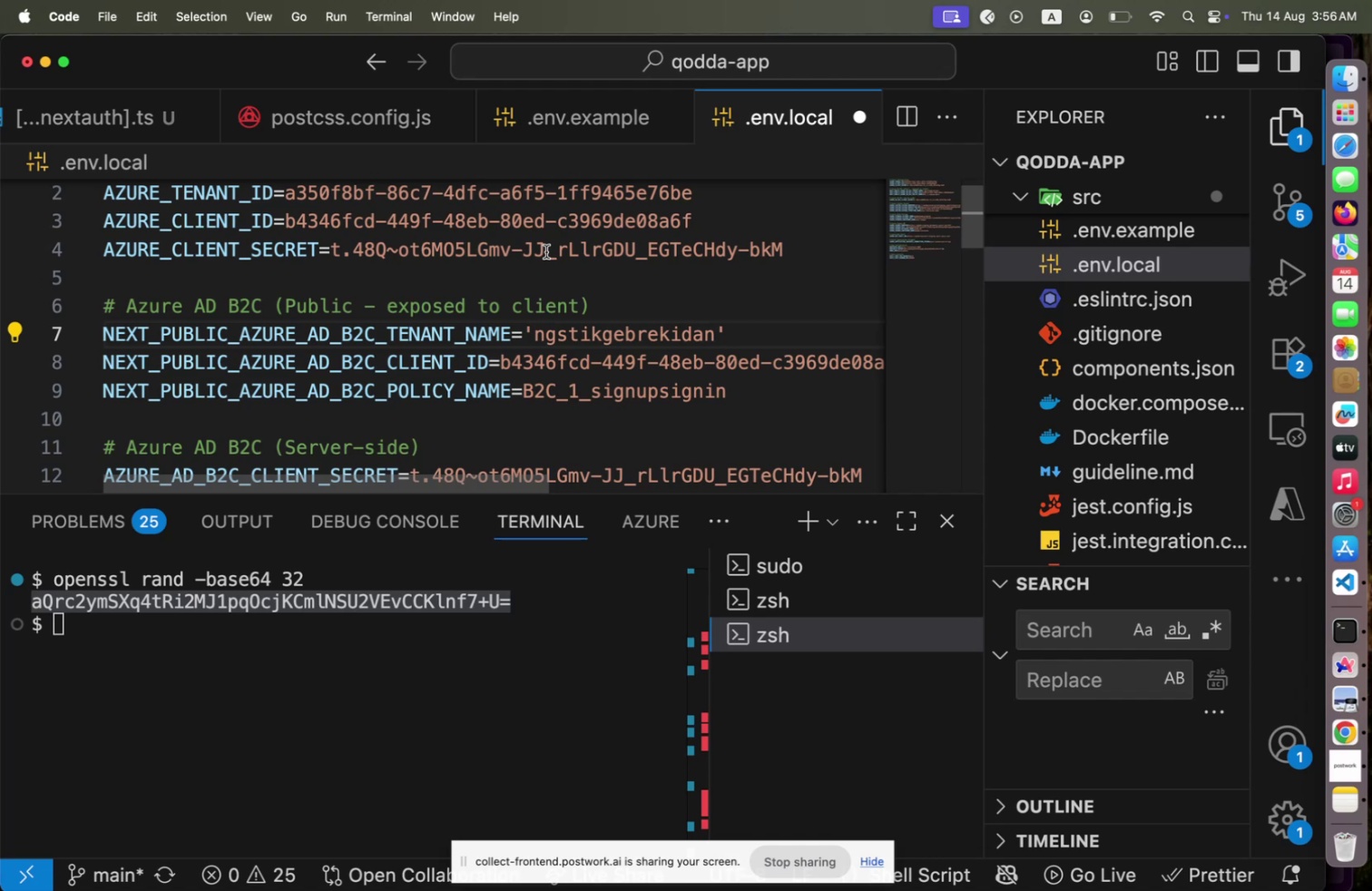 
scroll: coordinate [556, 267], scroll_direction: up, amount: 1.0
 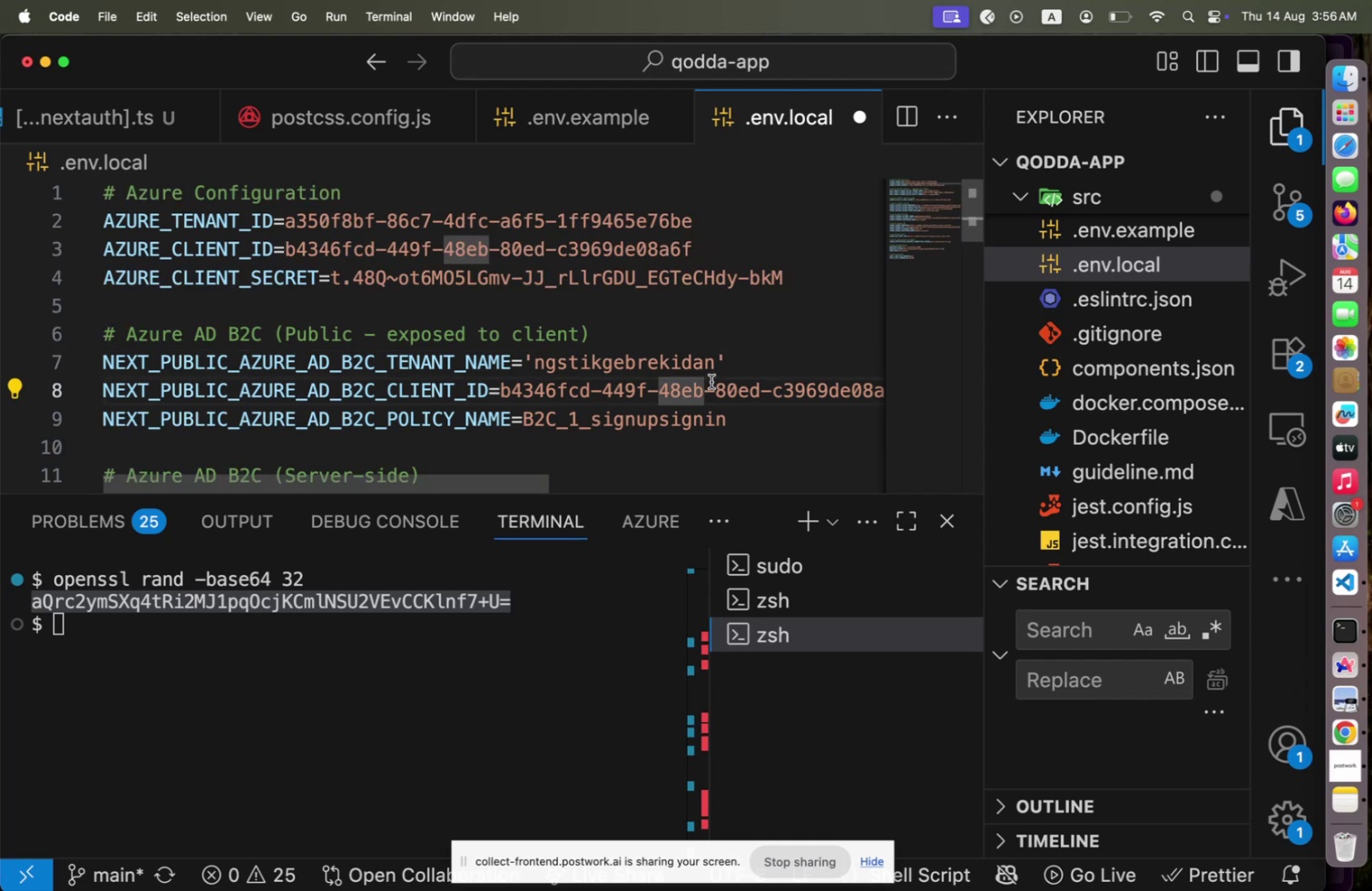 
key(Meta+CommandLeft)
 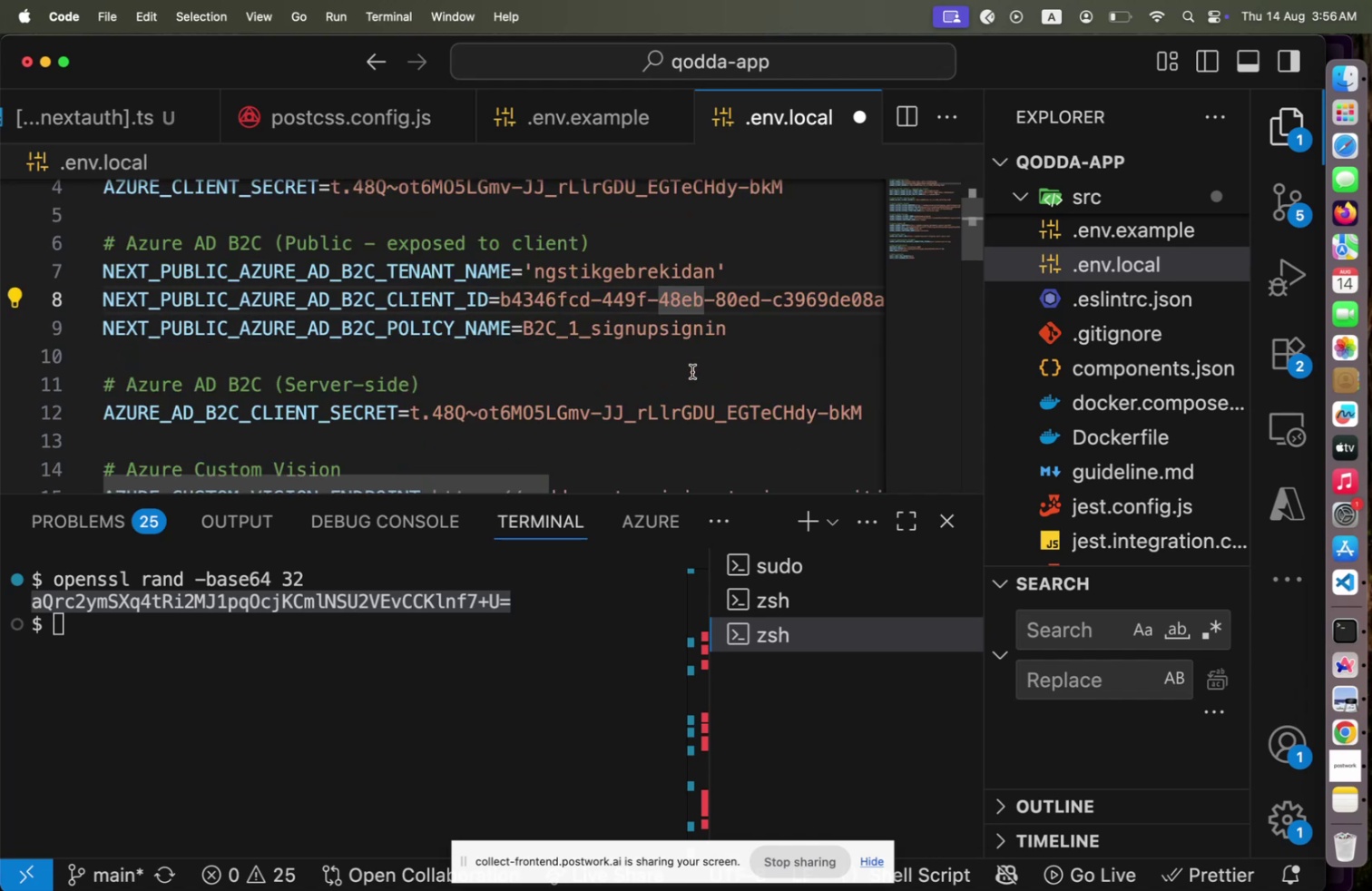 
scroll: coordinate [692, 371], scroll_direction: down, amount: 2.0
 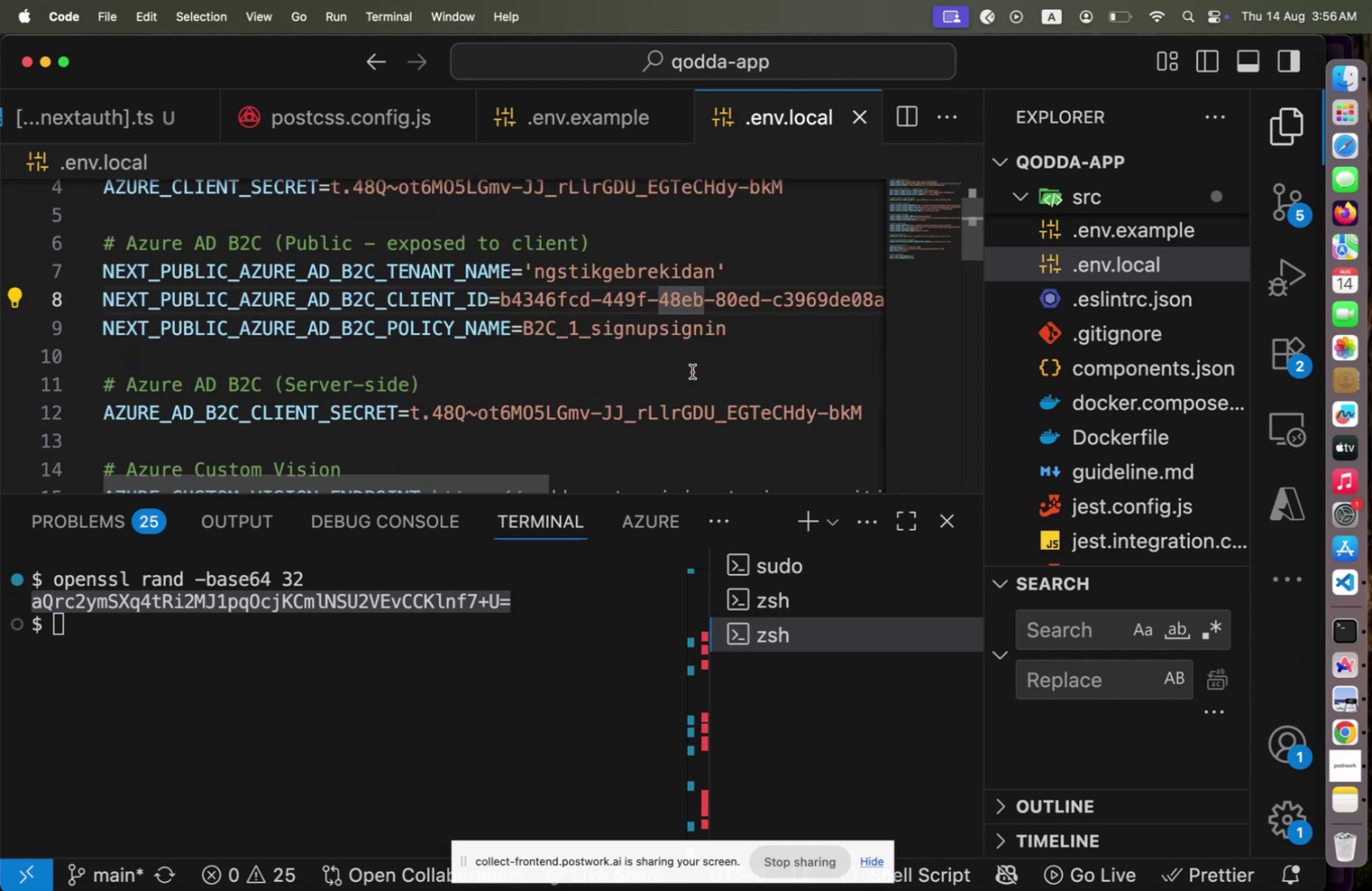 
key(Meta+S)
 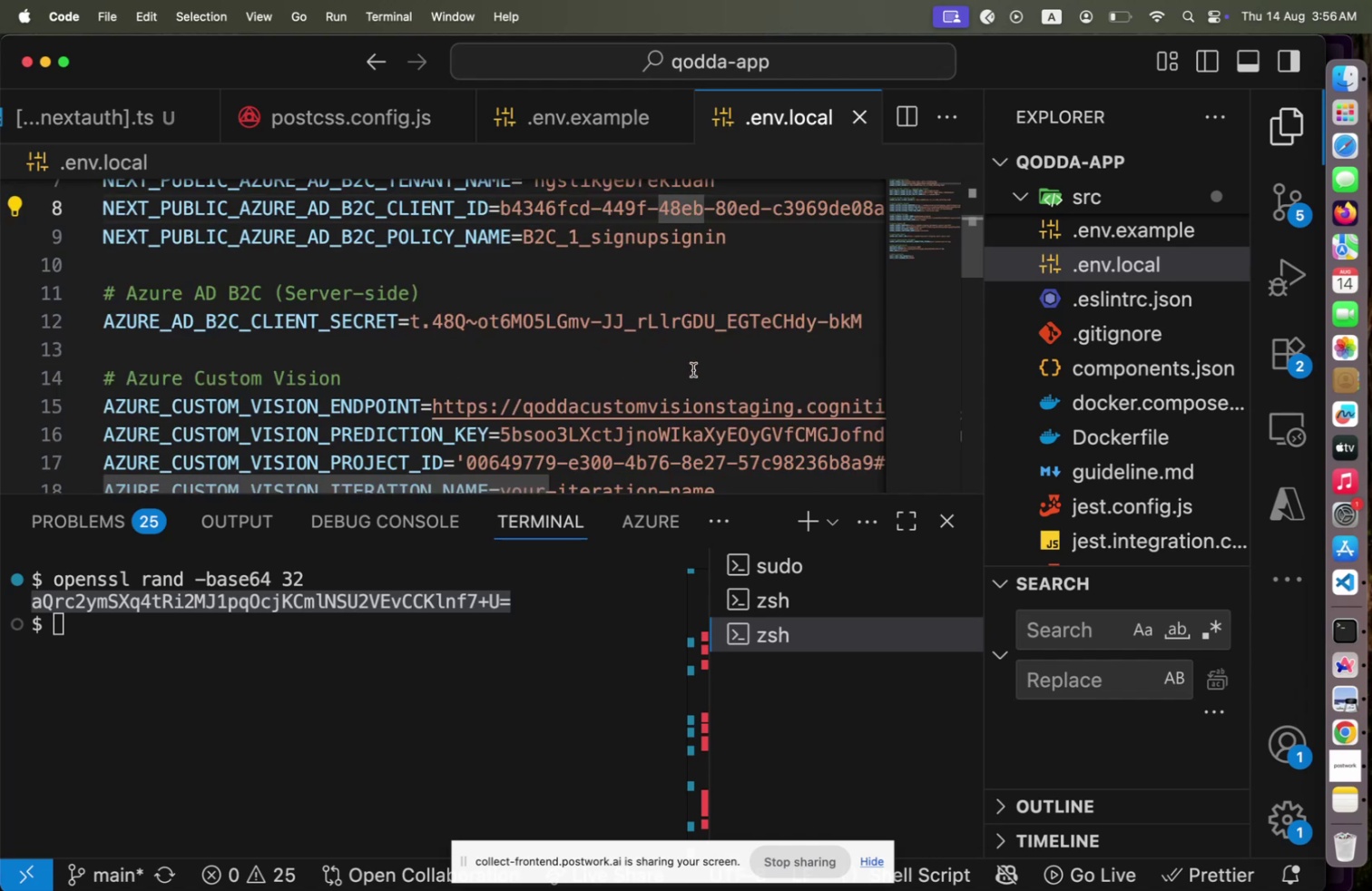 
scroll: coordinate [680, 390], scroll_direction: down, amount: 10.0
 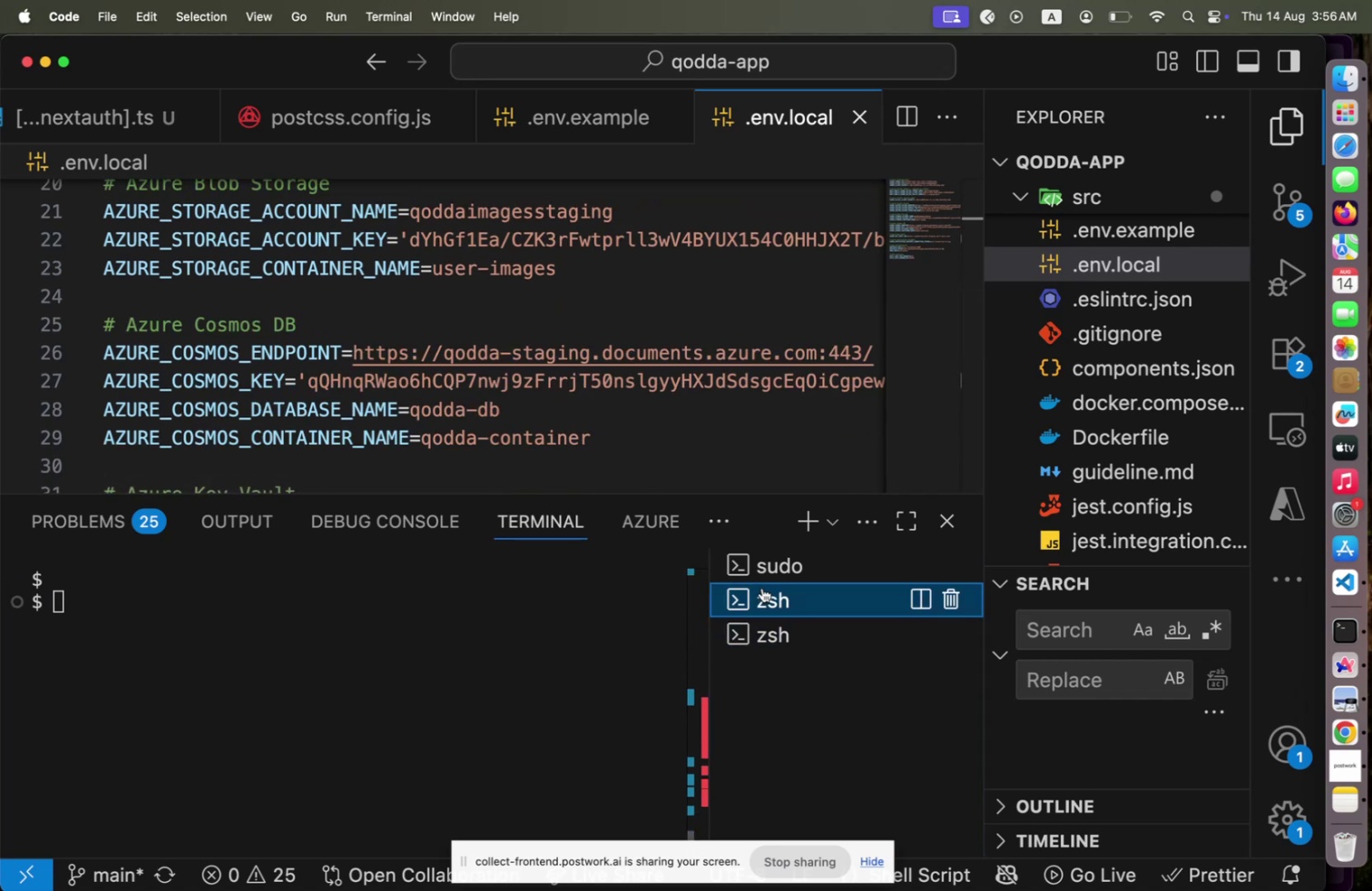 
left_click([761, 588])
 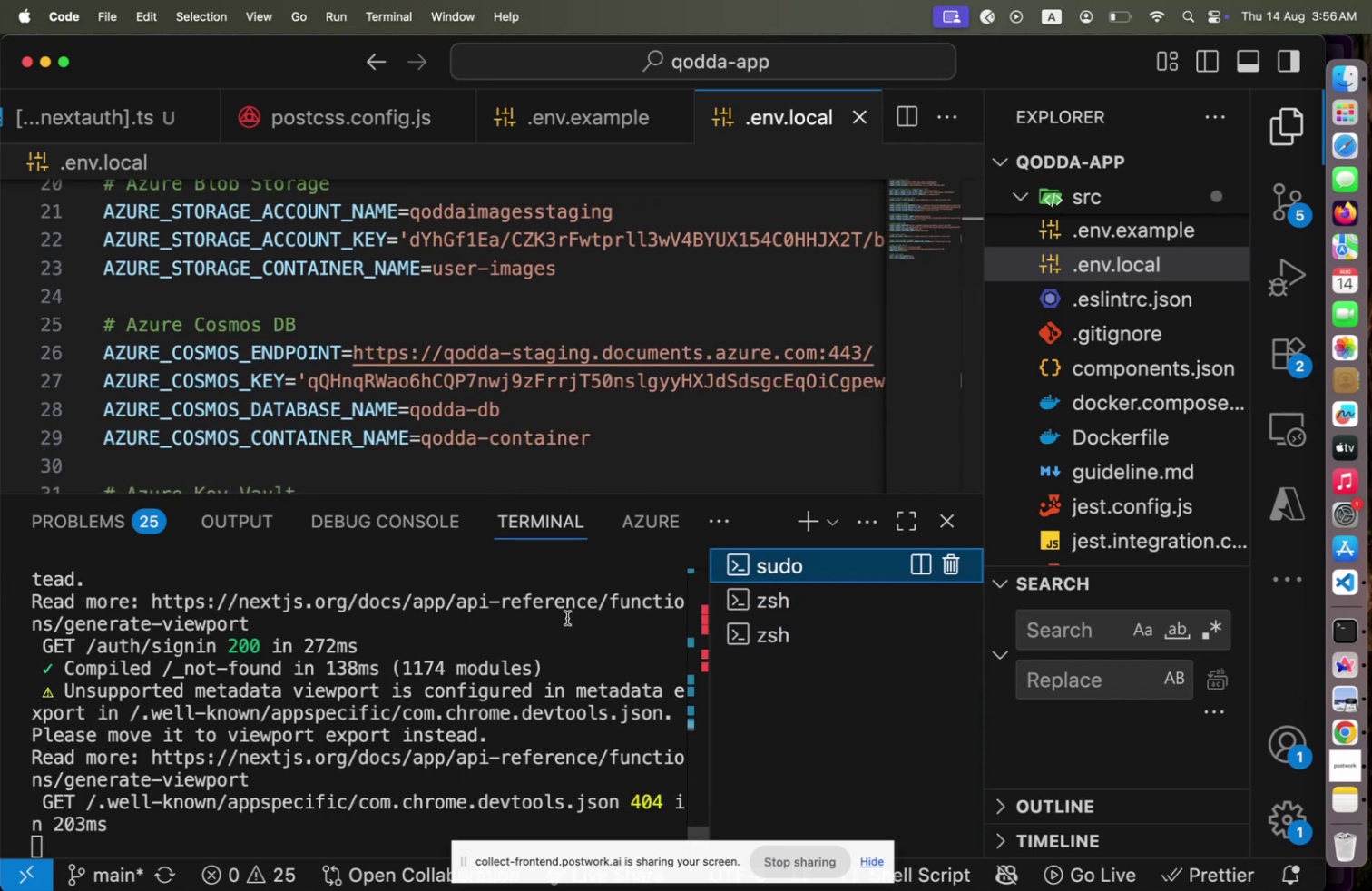 
left_click([775, 571])
 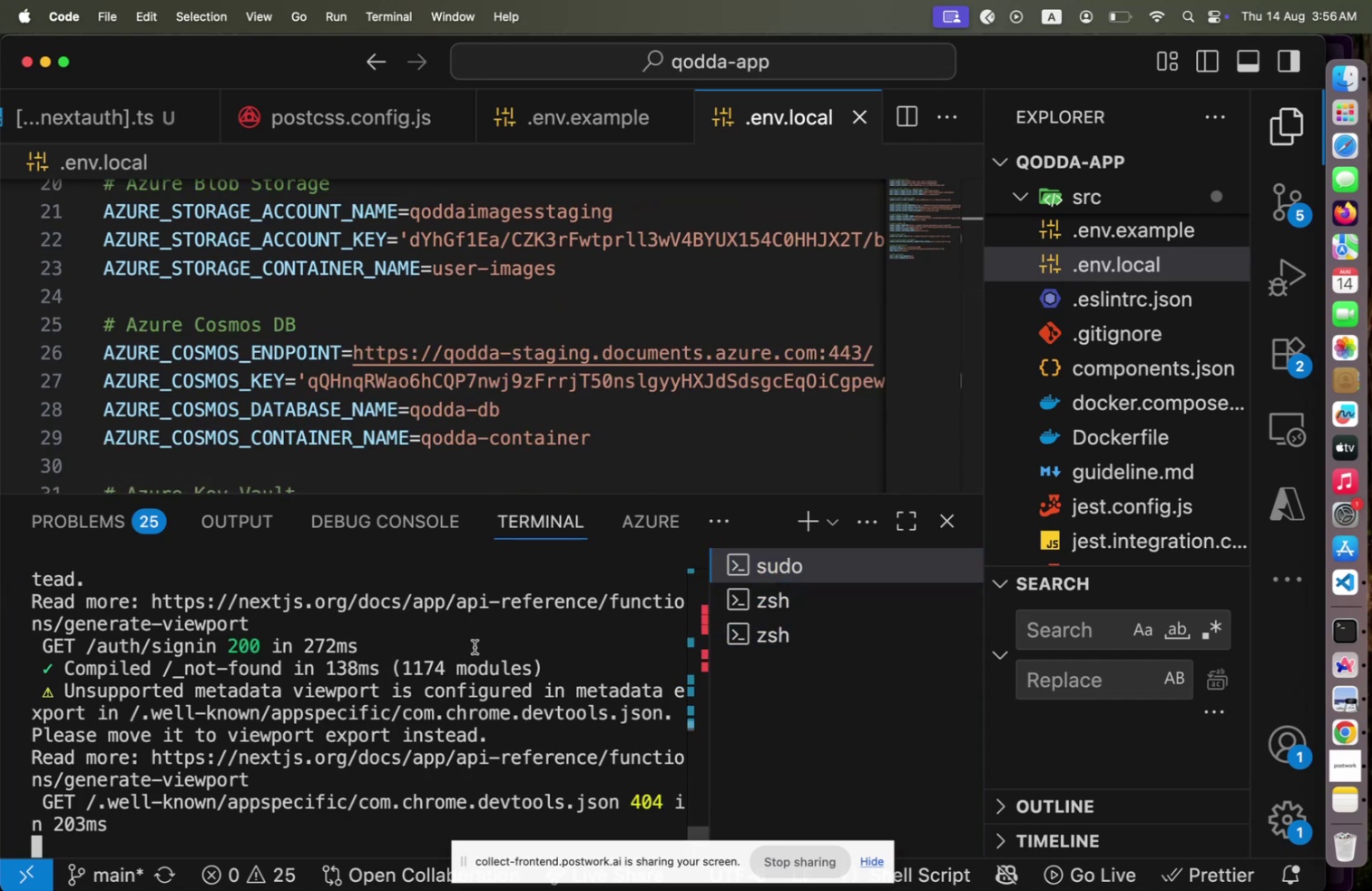 
left_click([475, 653])
 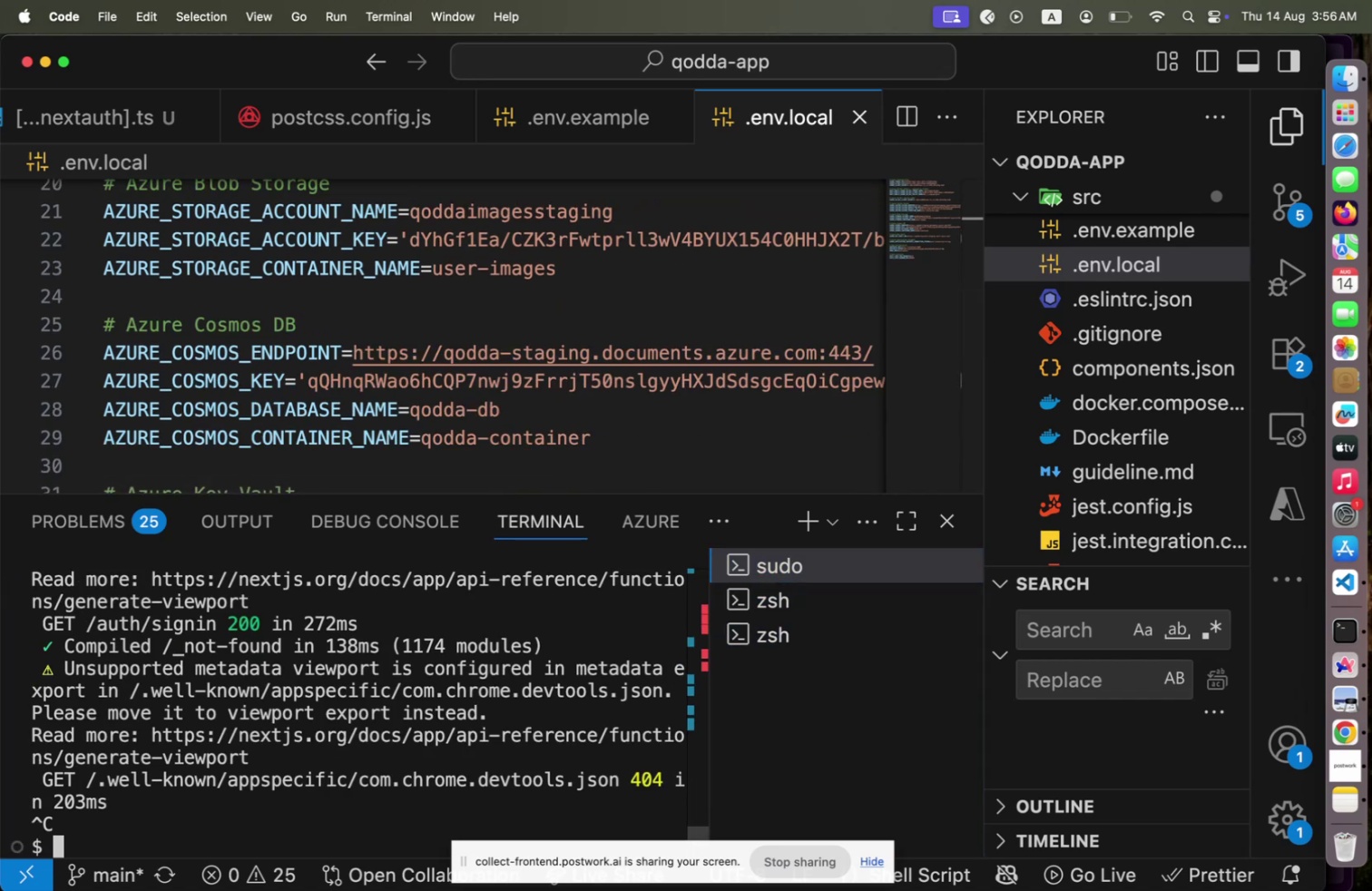 
key(Control+C)
 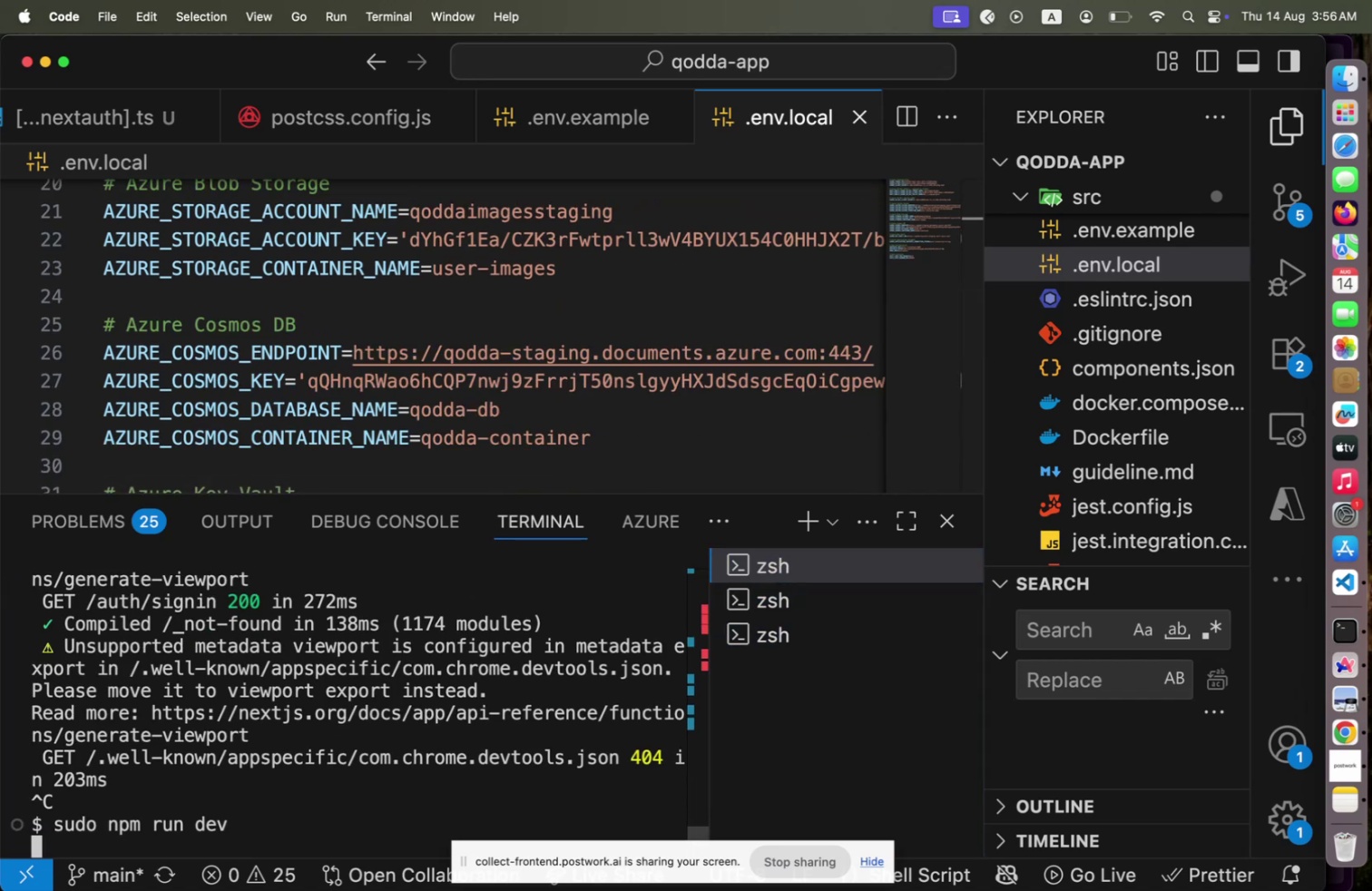 
key(ArrowUp)
 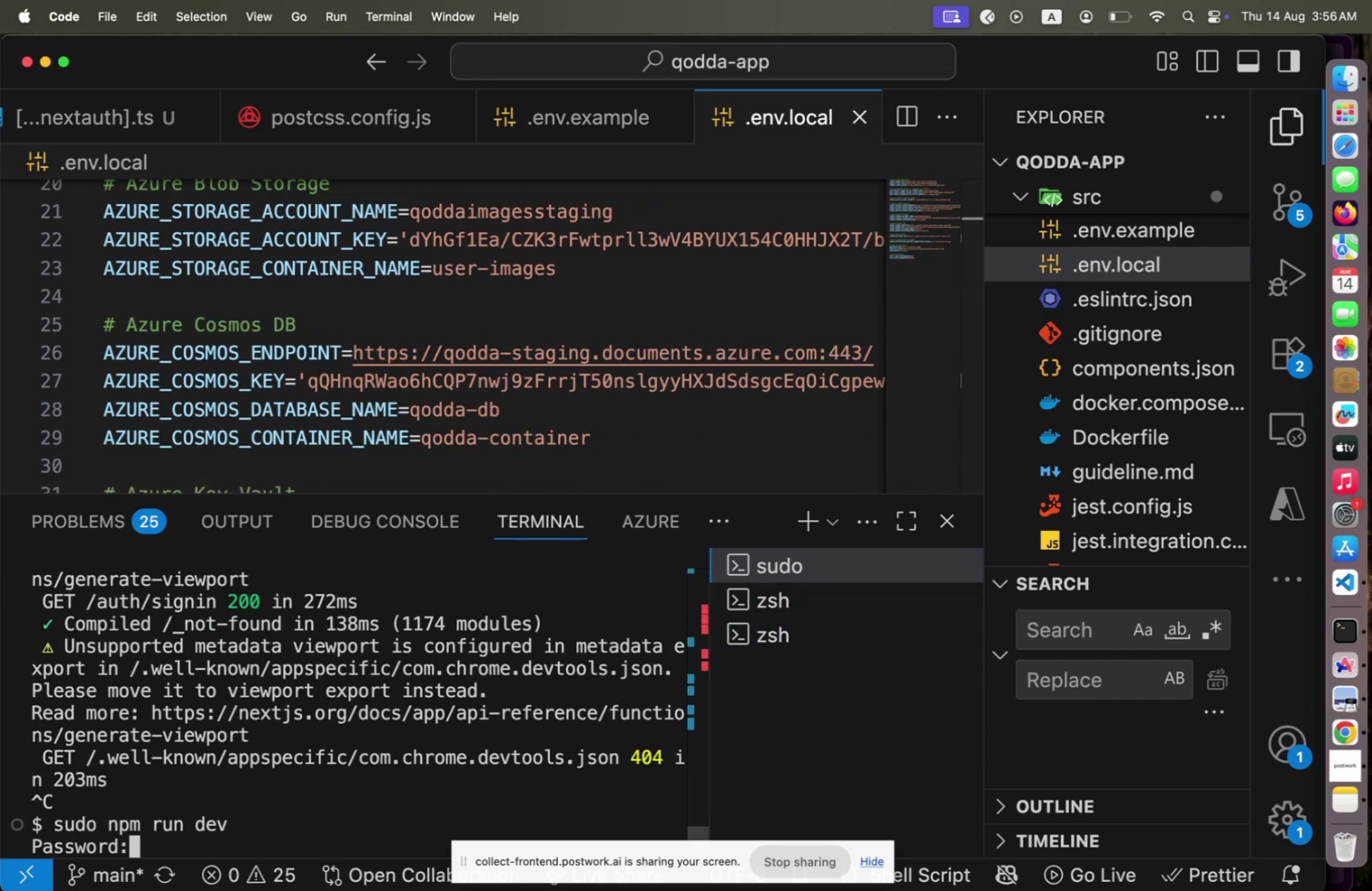 
key(Enter)
 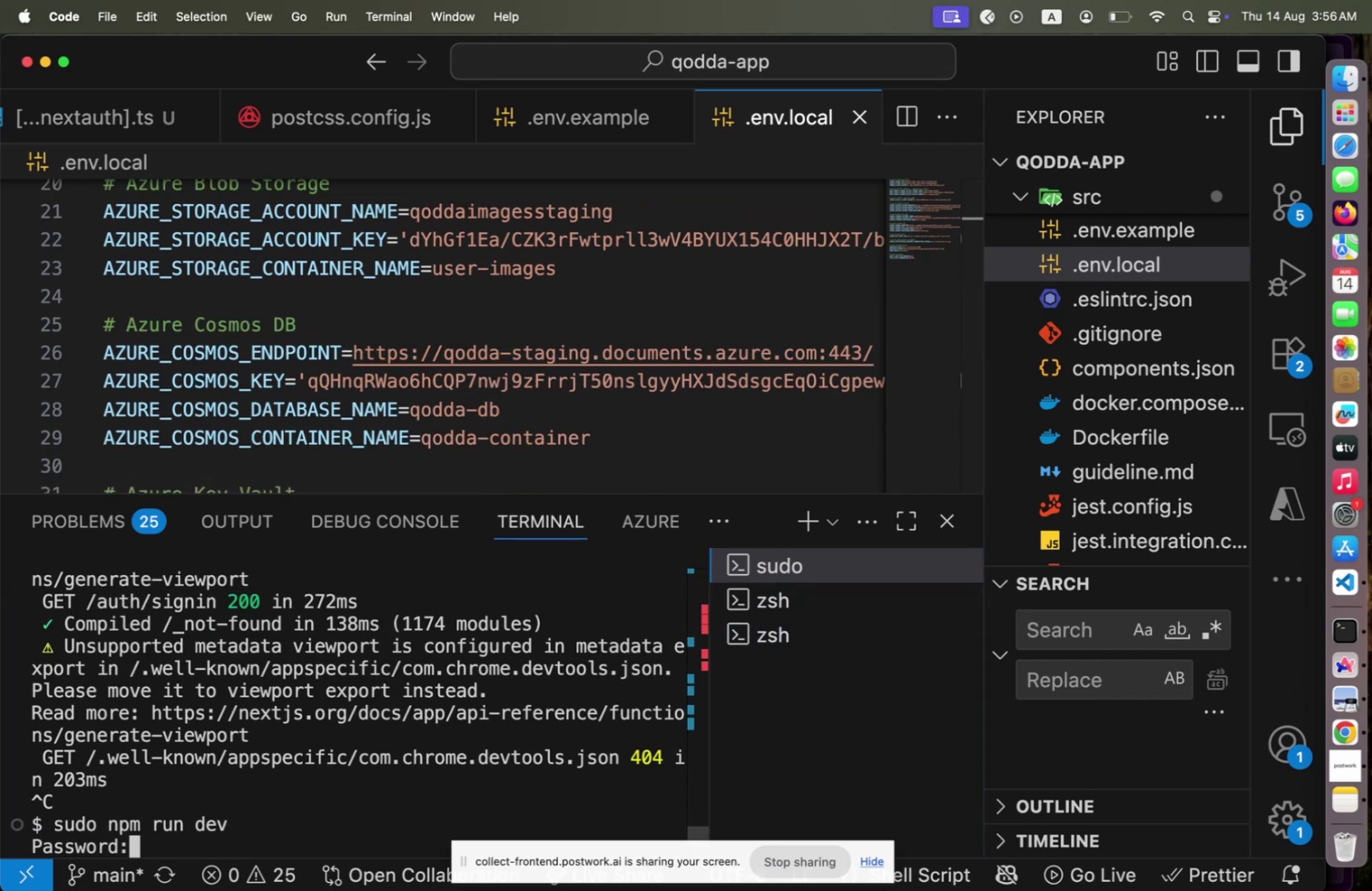 
type(#dIAM2024)
 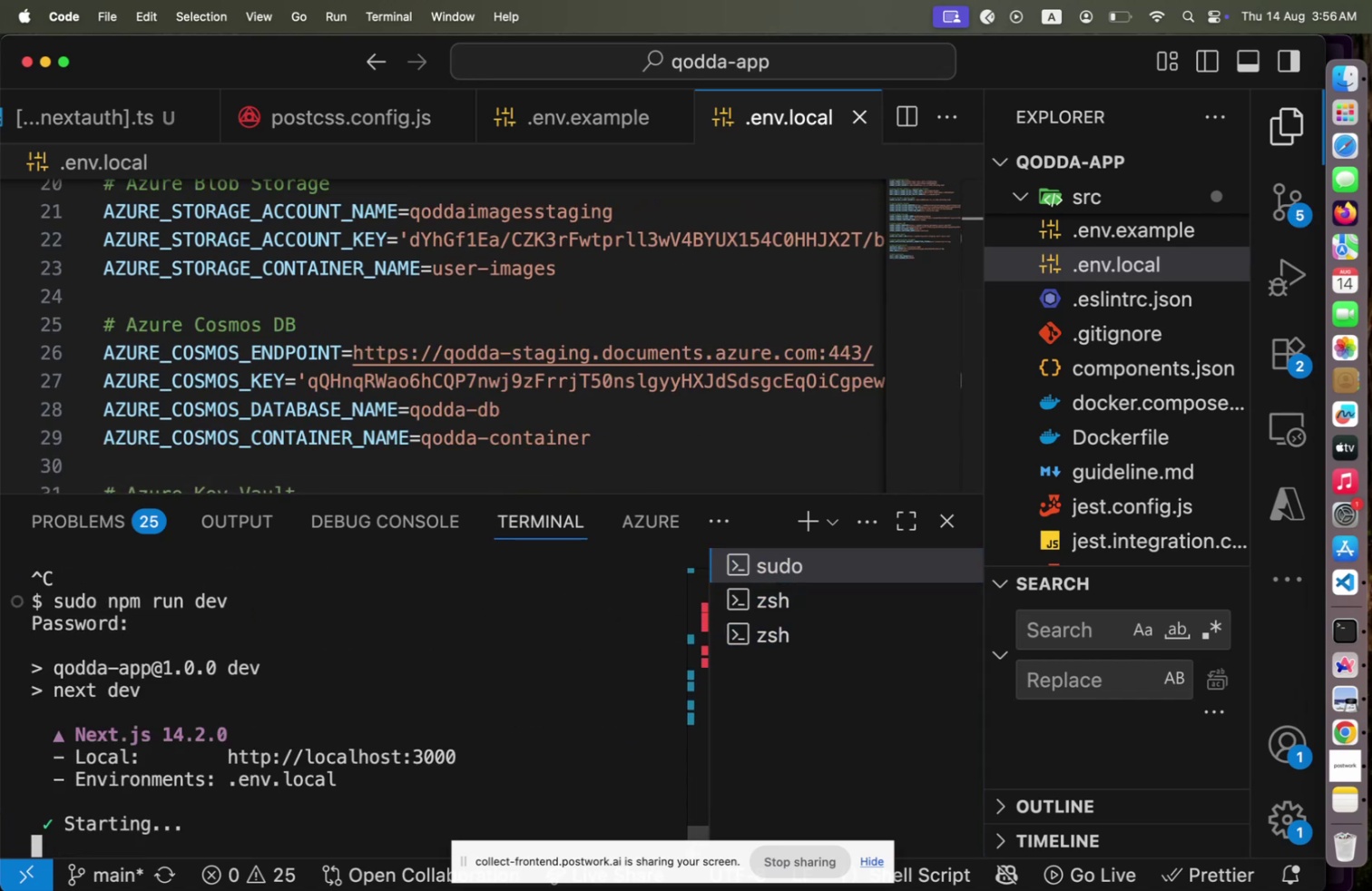 
 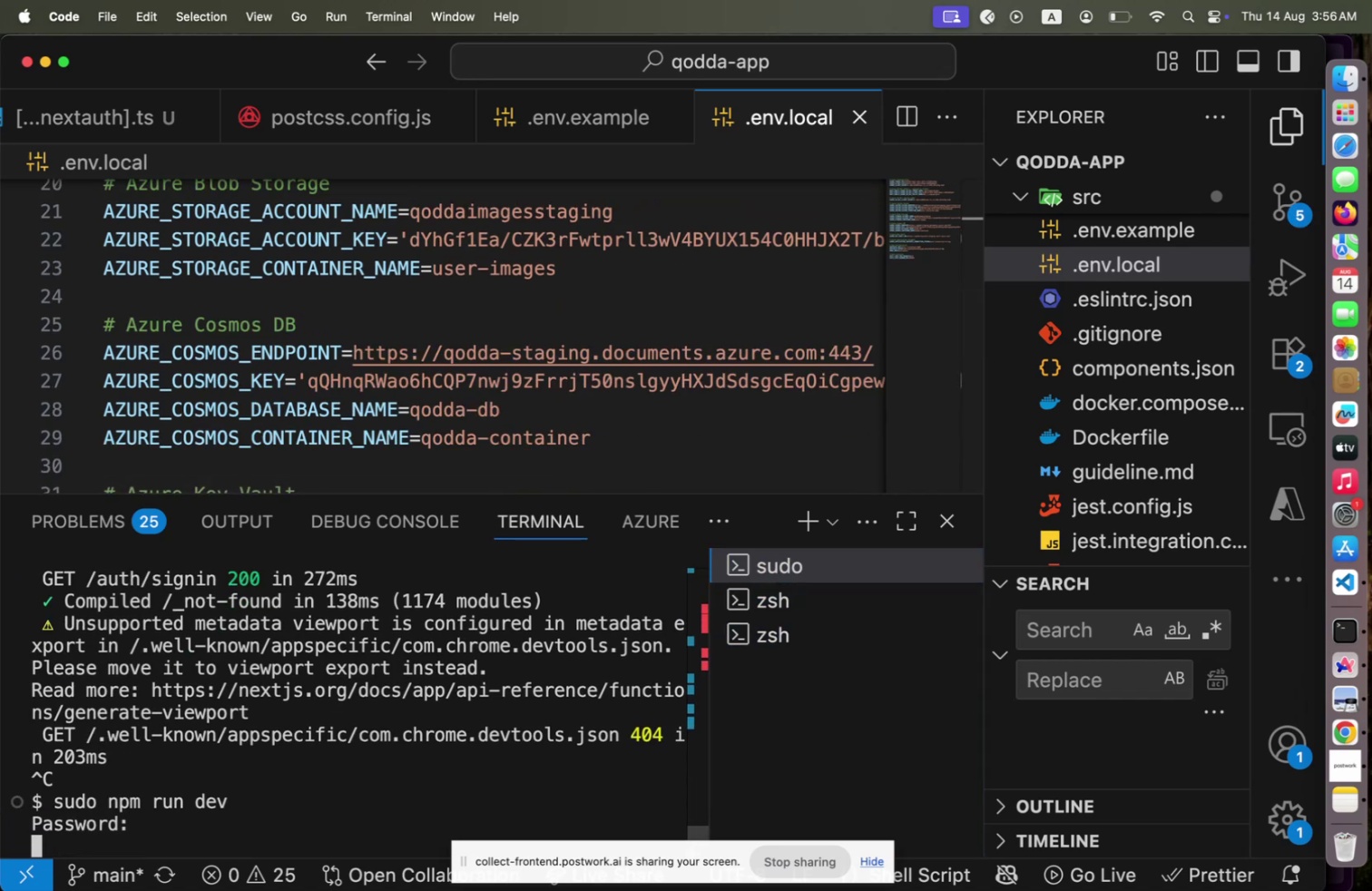 
key(Enter)
 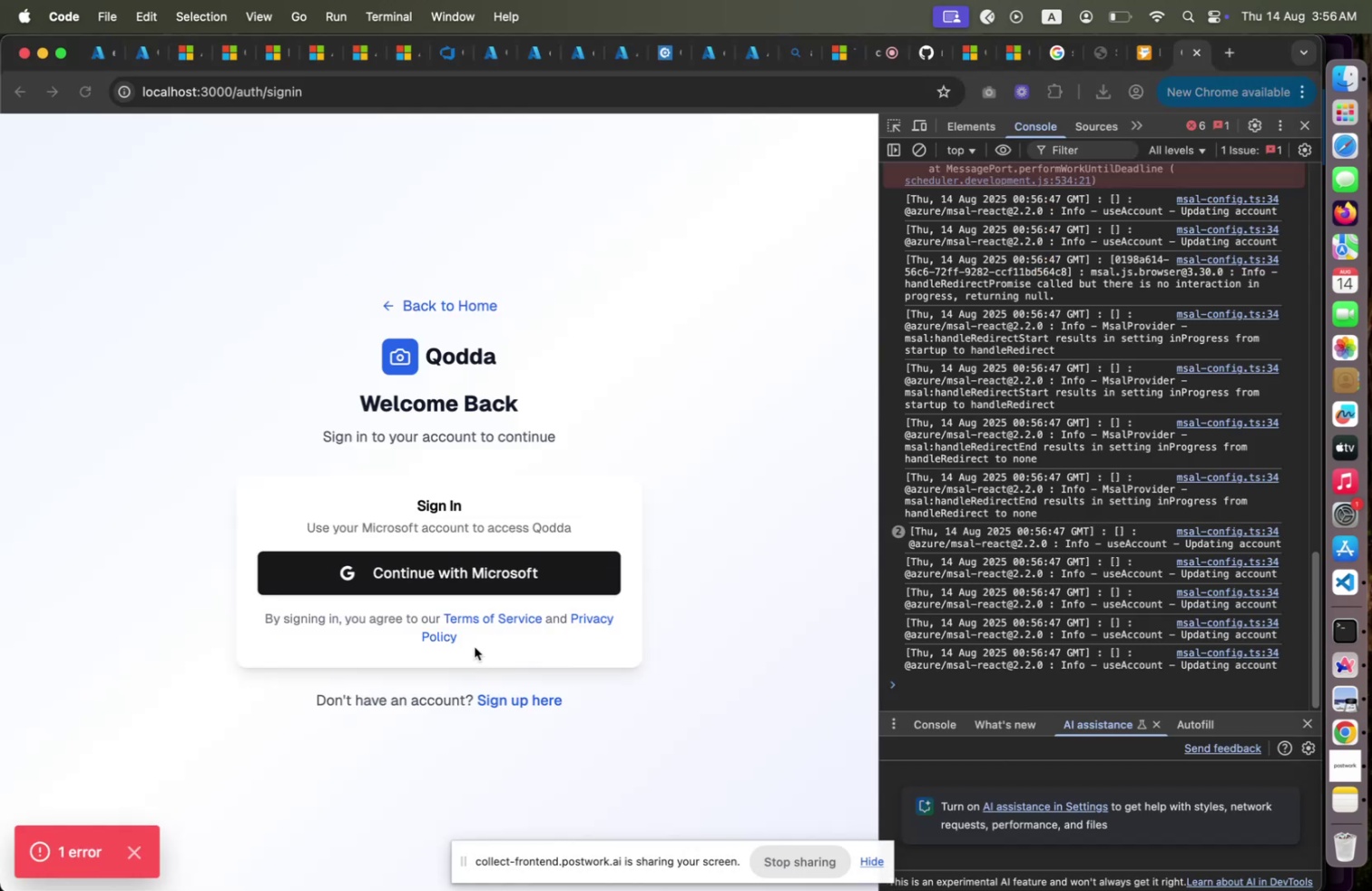 
key(Meta+CommandLeft)
 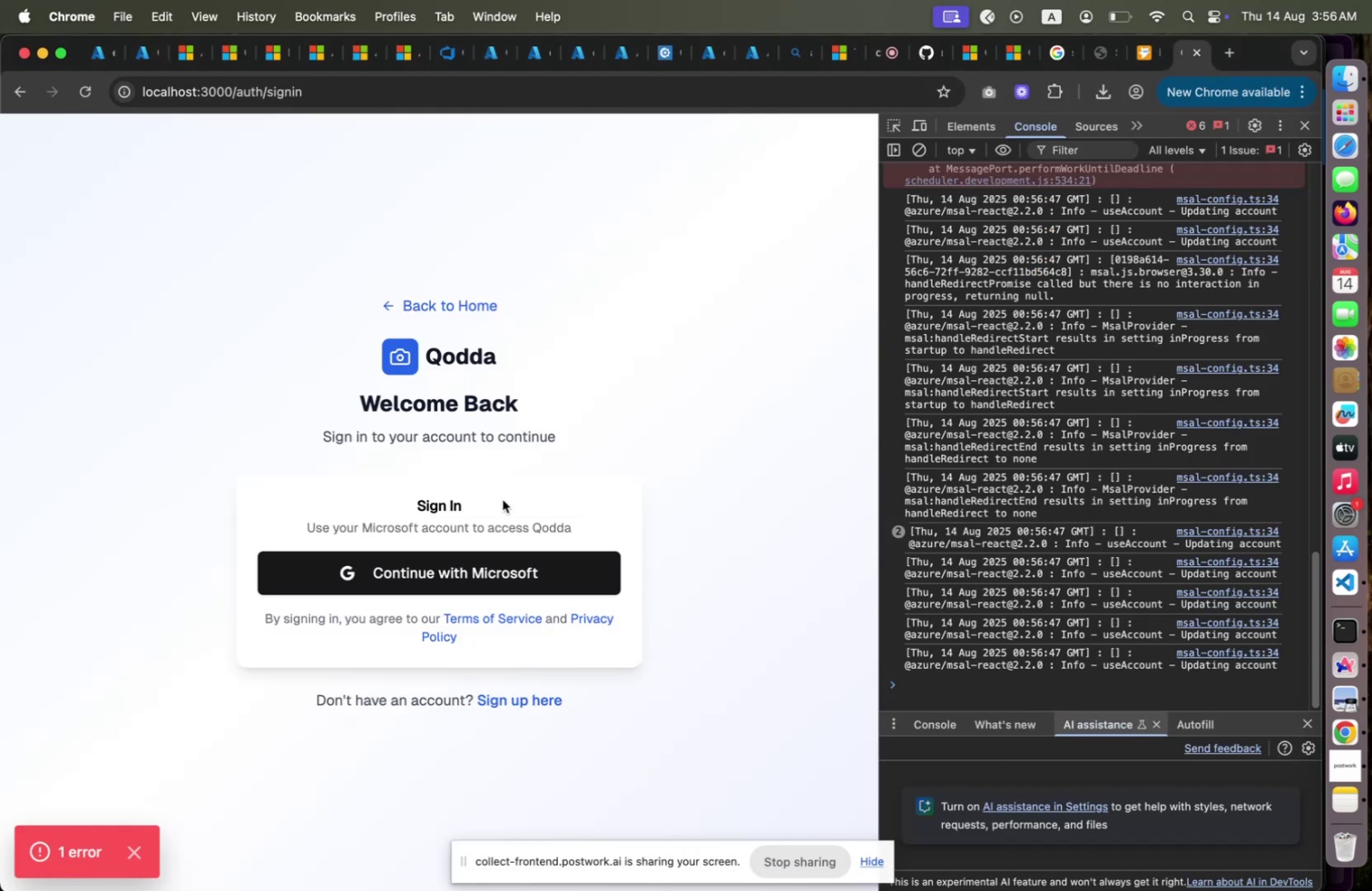 
key(Meta+Tab)
 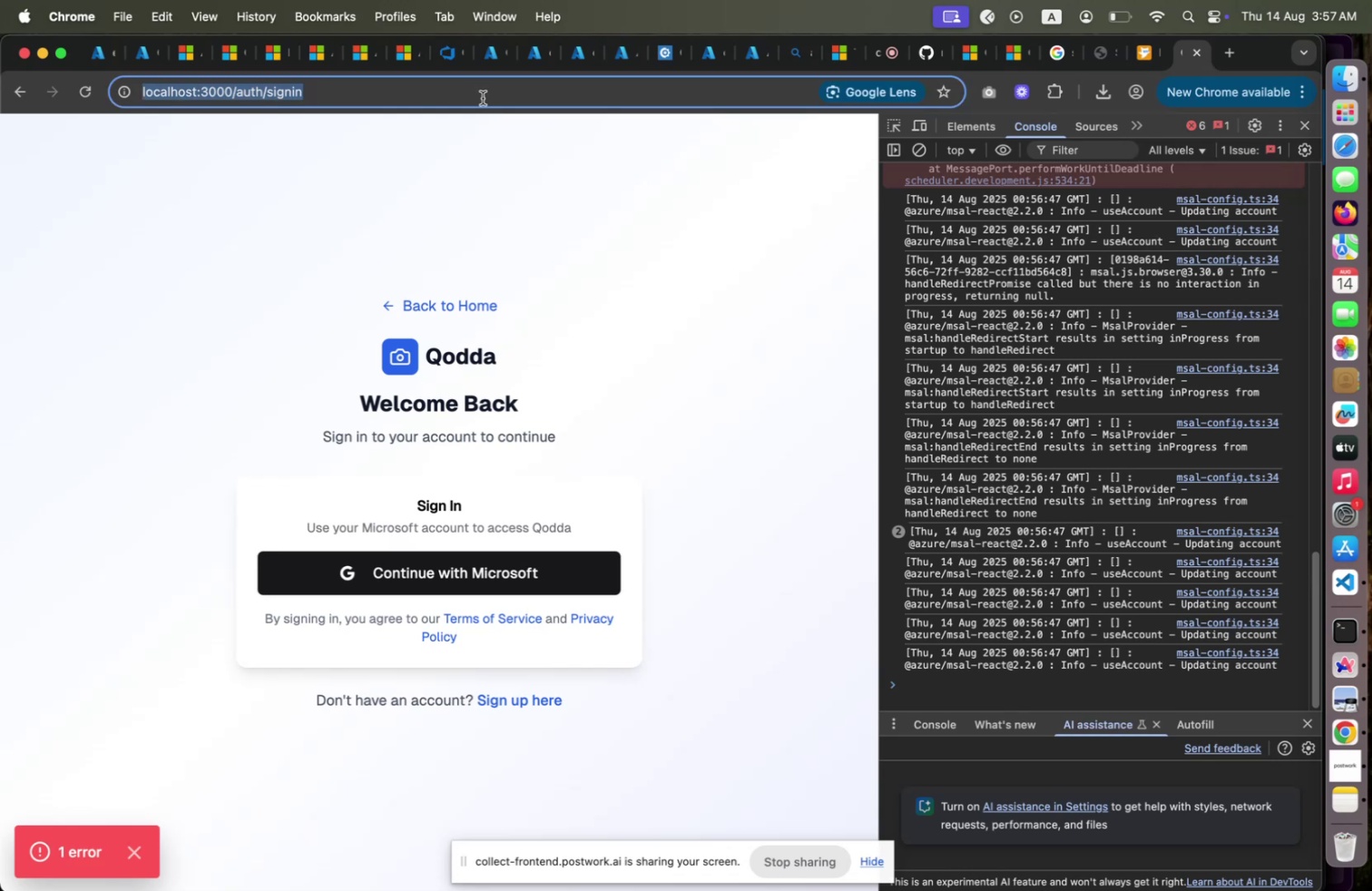 
left_click([483, 97])
 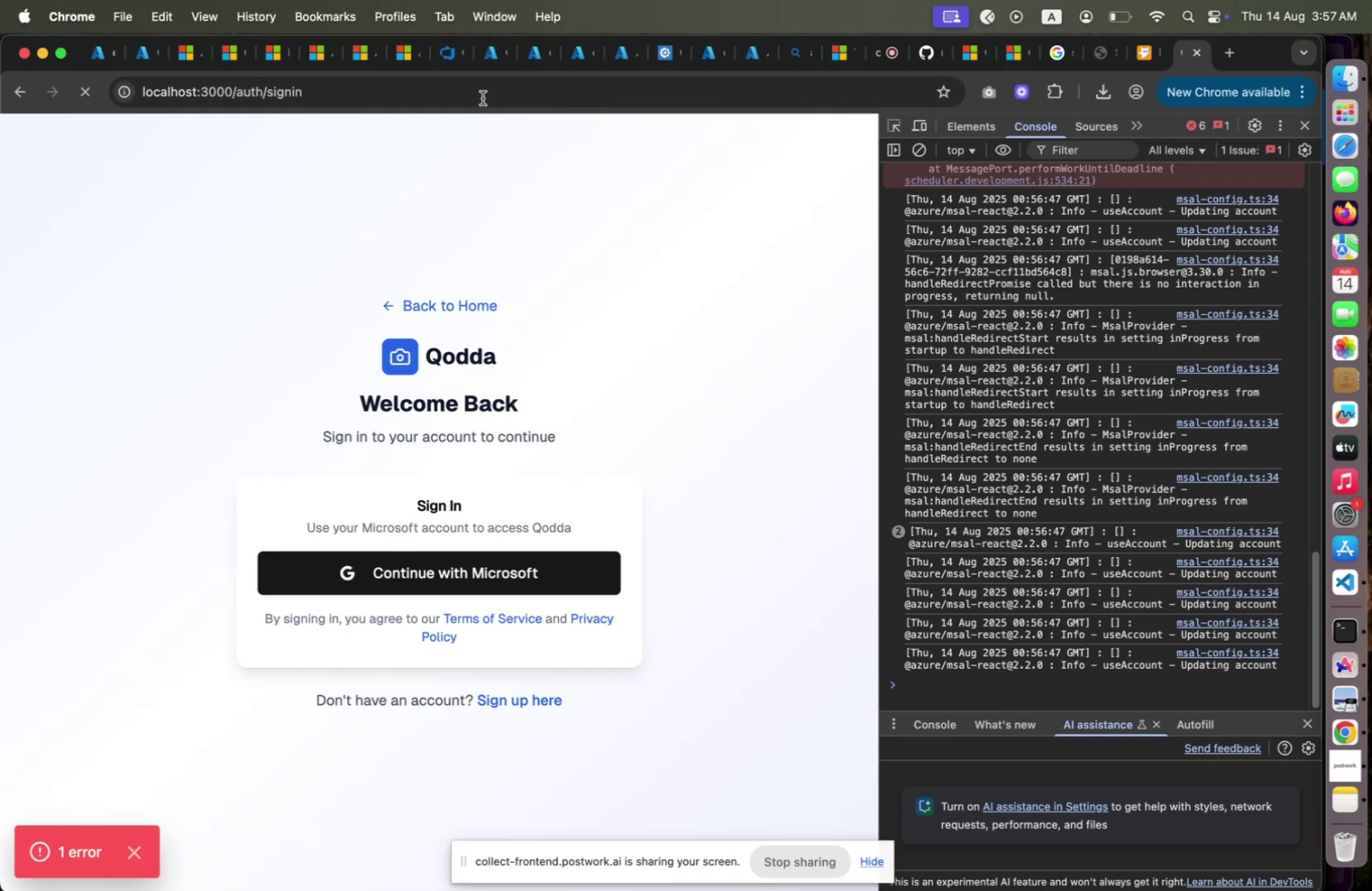 
key(Enter)
 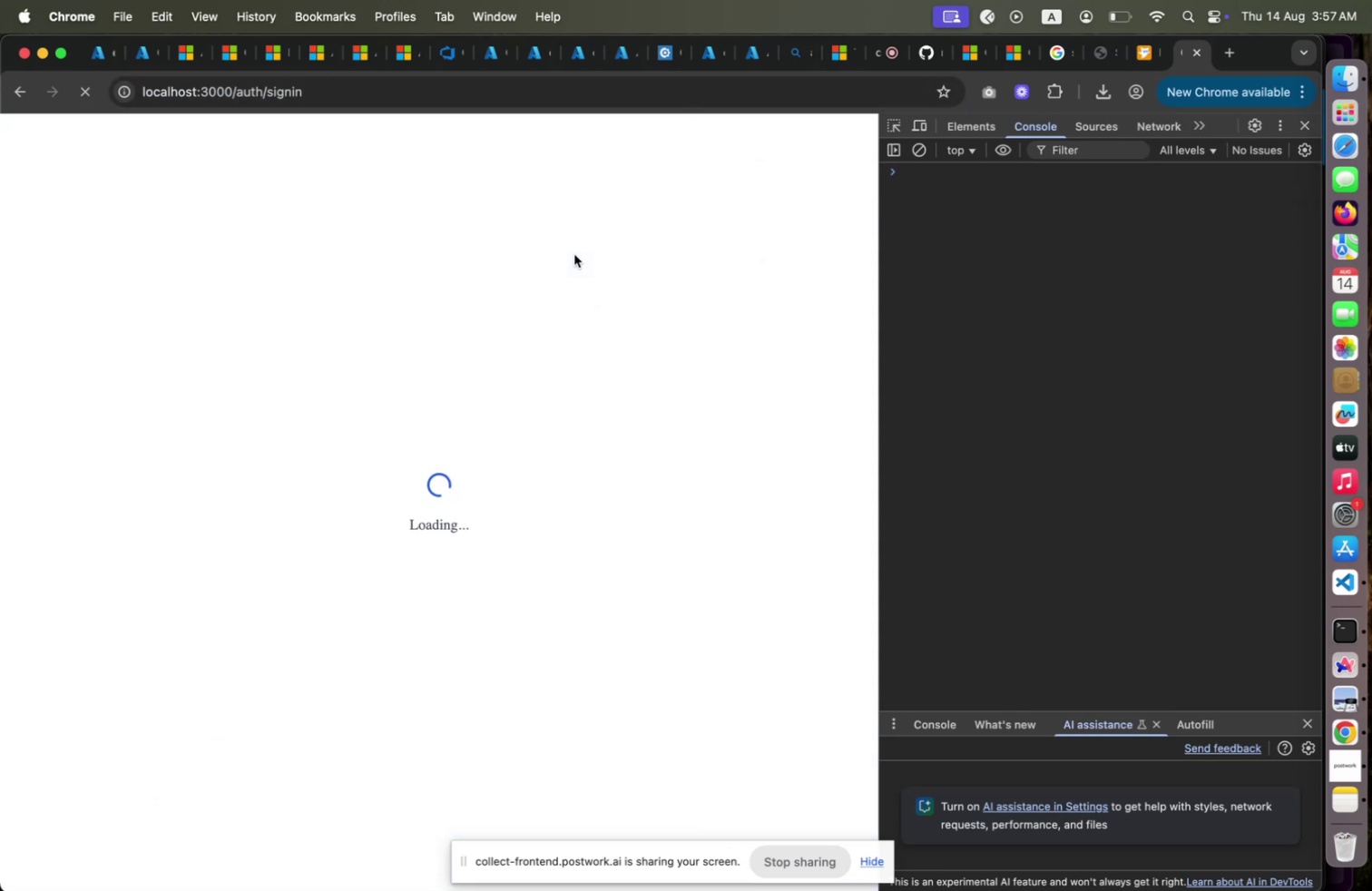 
wait(10.23)
 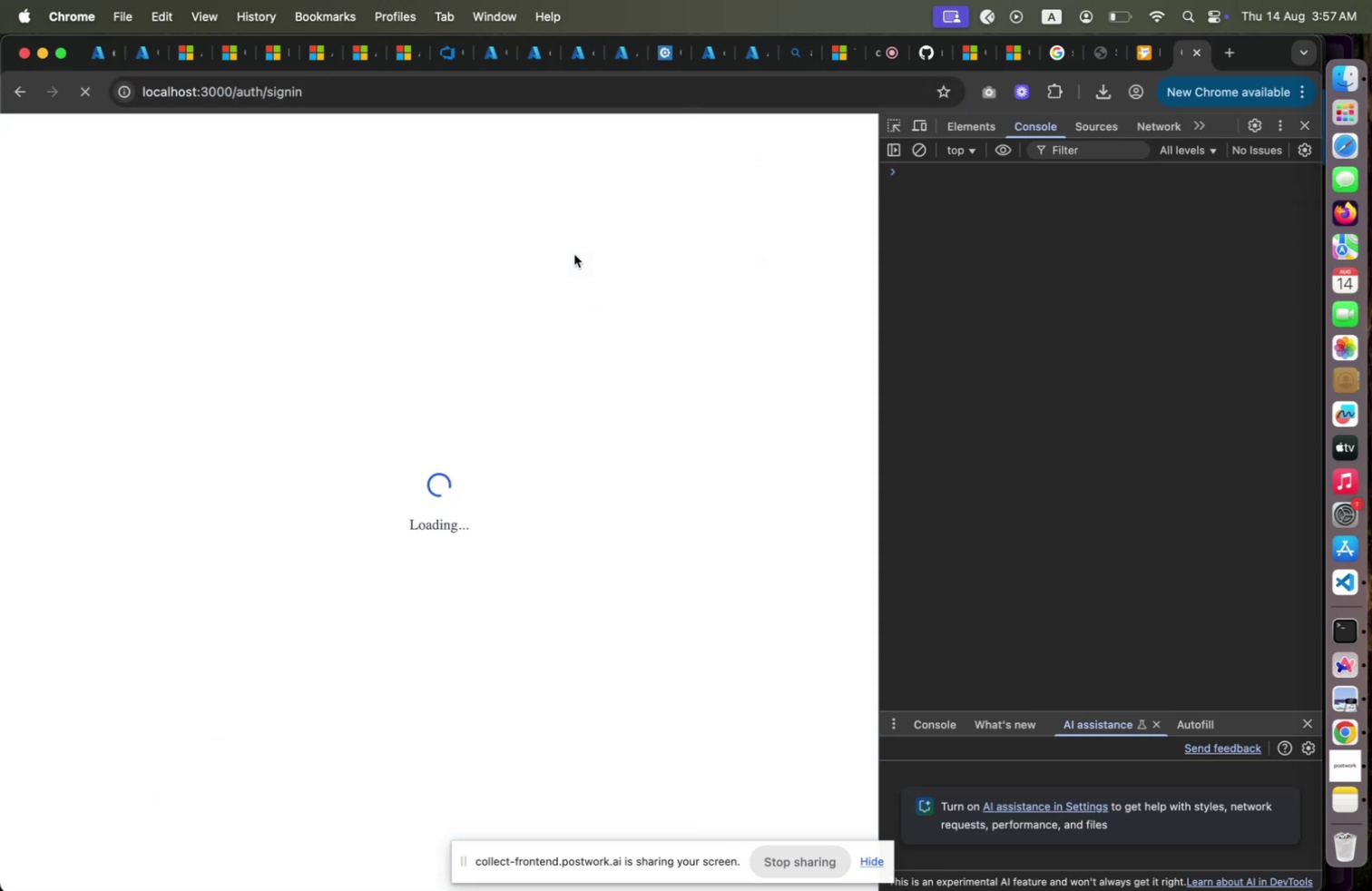 
scroll: coordinate [1057, 441], scroll_direction: up, amount: 18.0
 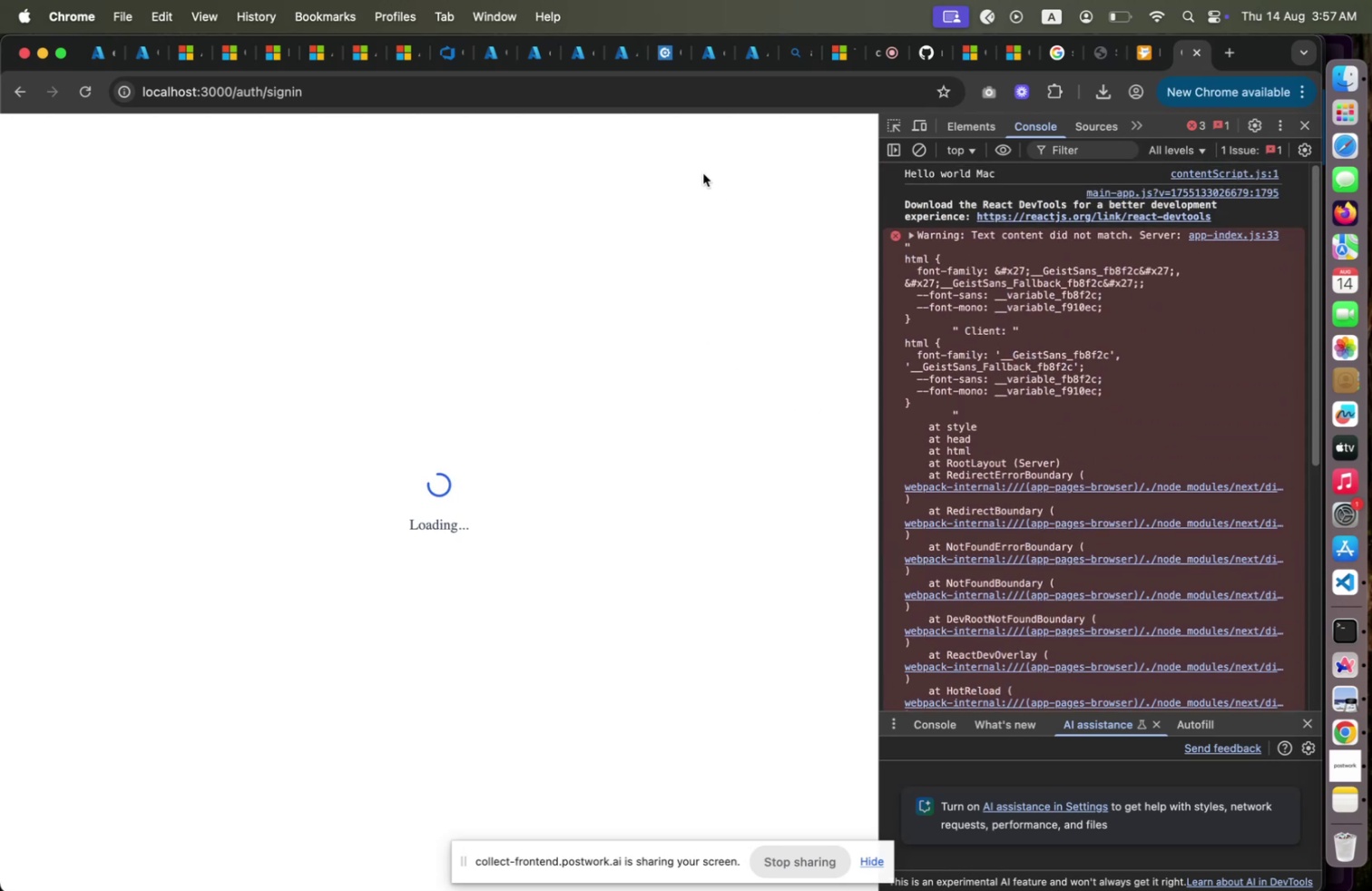 
wait(6.95)
 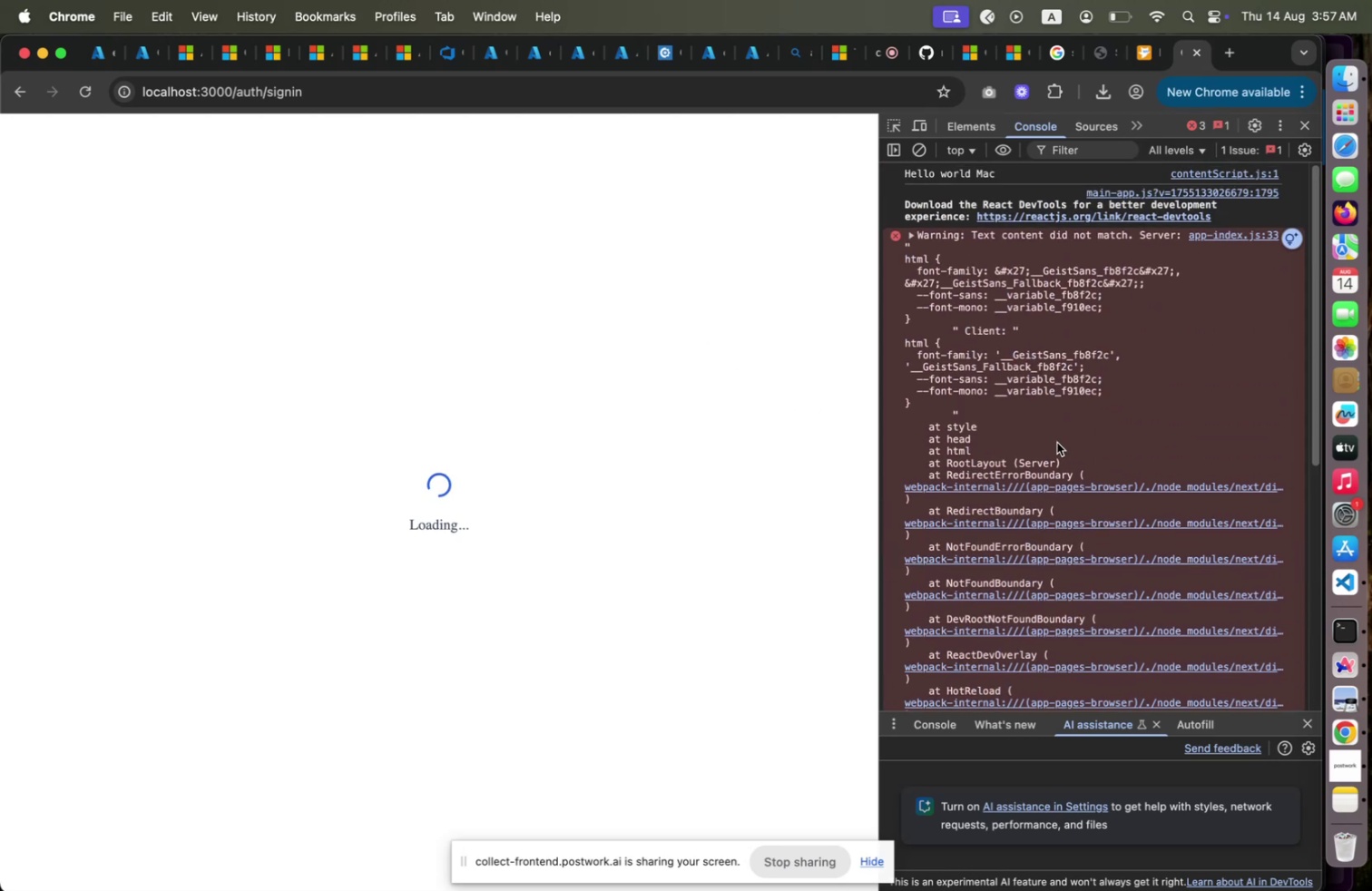 
left_click([537, 101])
 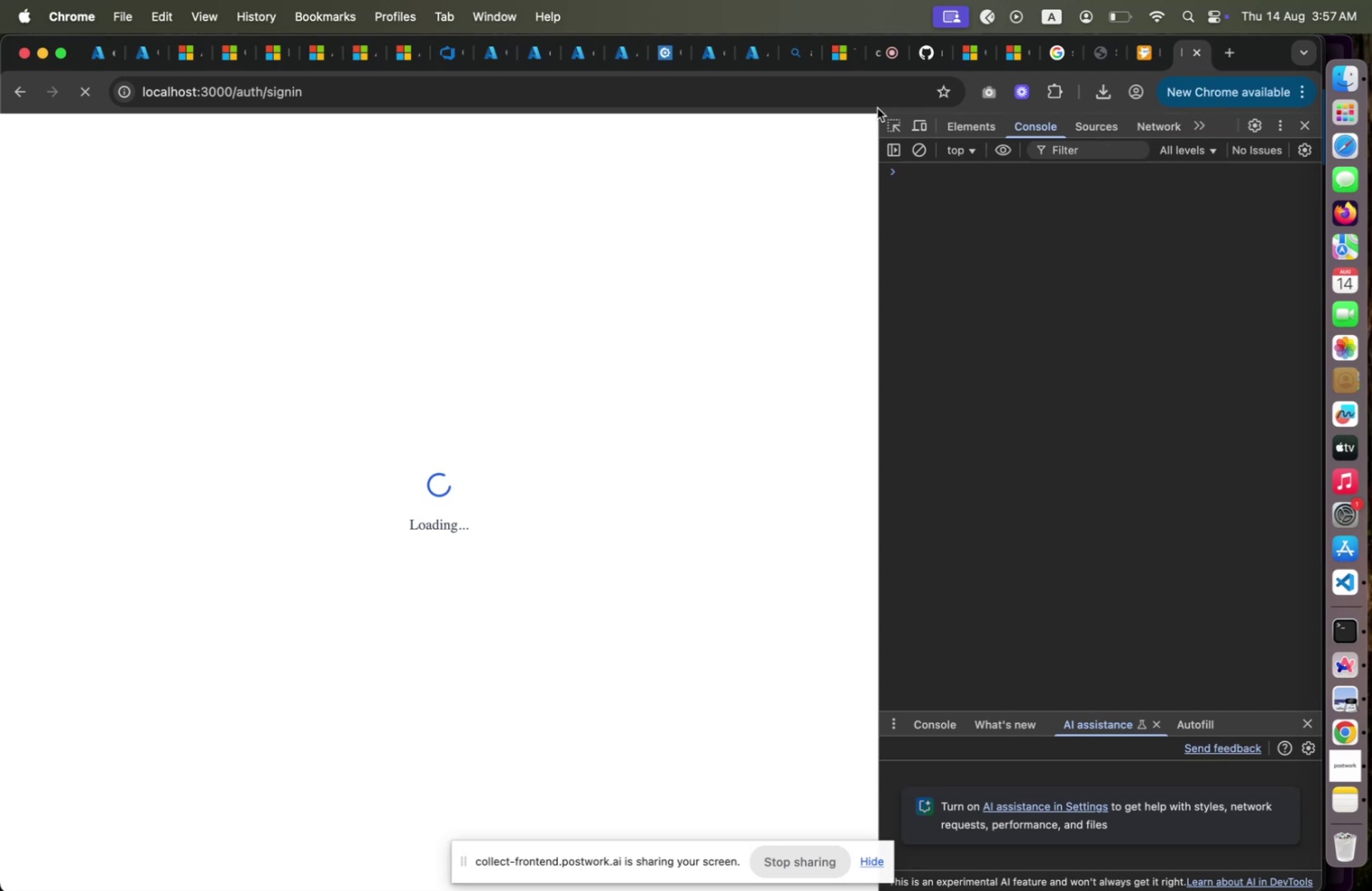 
key(Enter)
 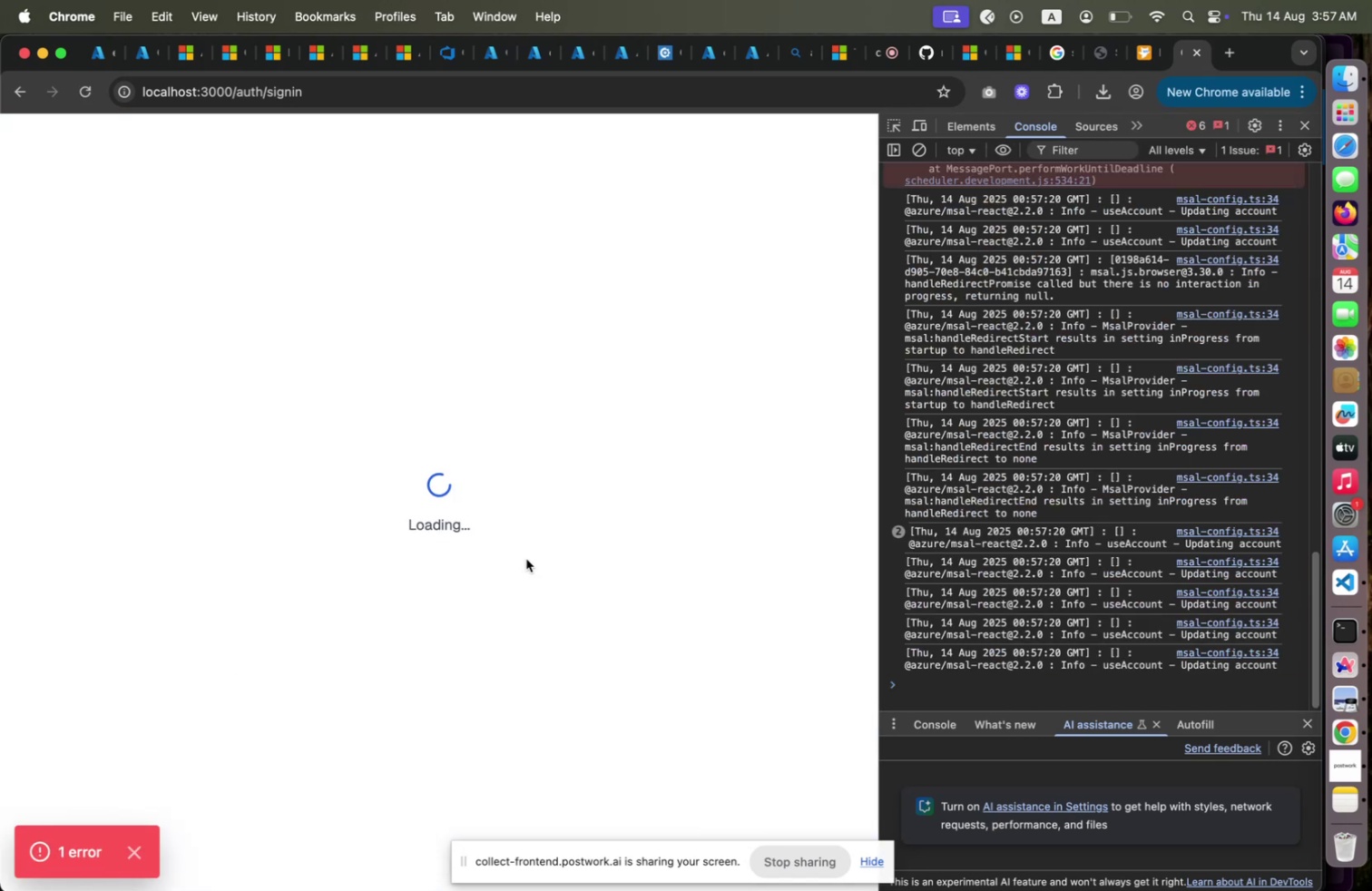 
wait(10.43)
 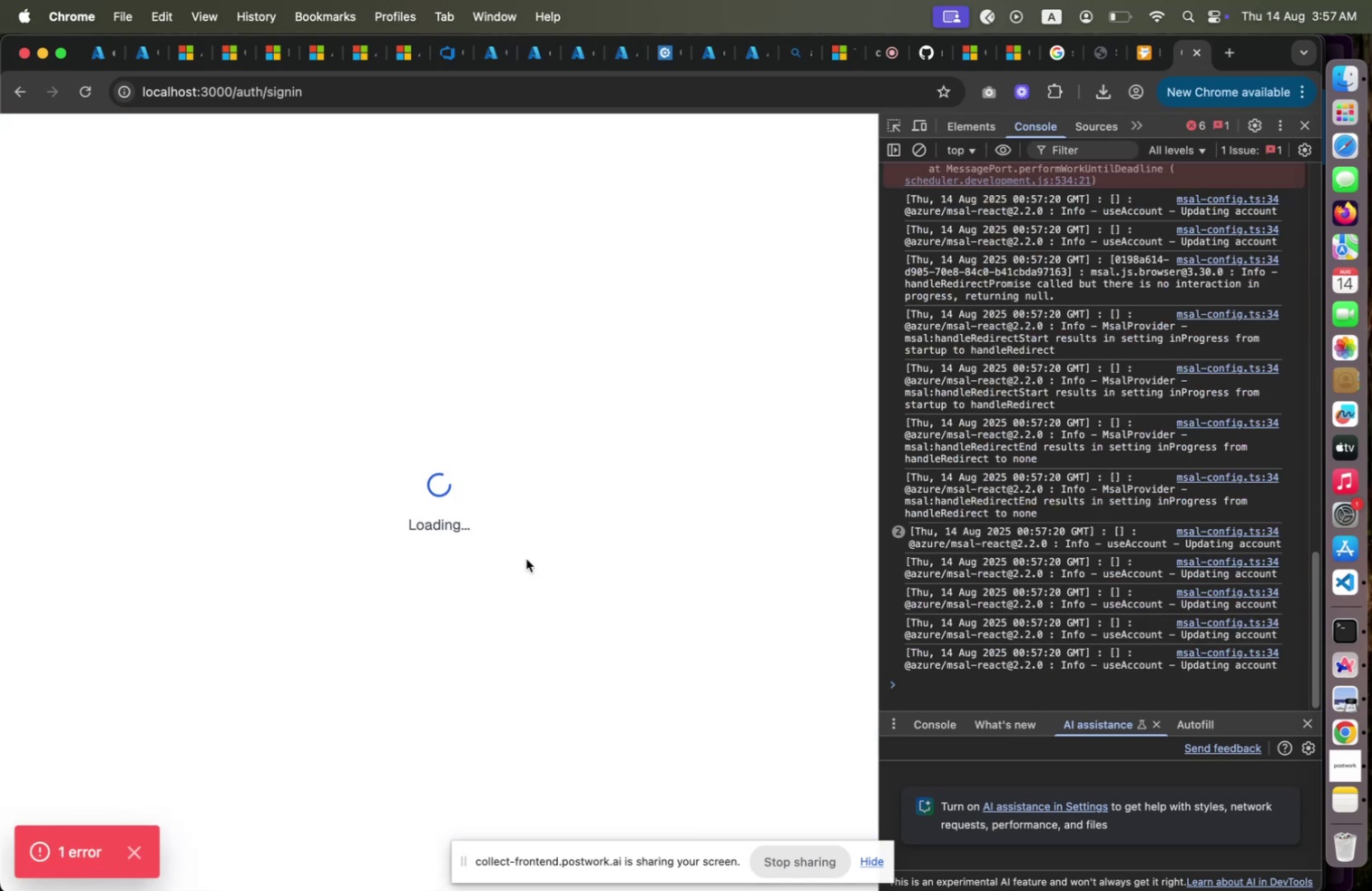 
left_click([521, 566])
 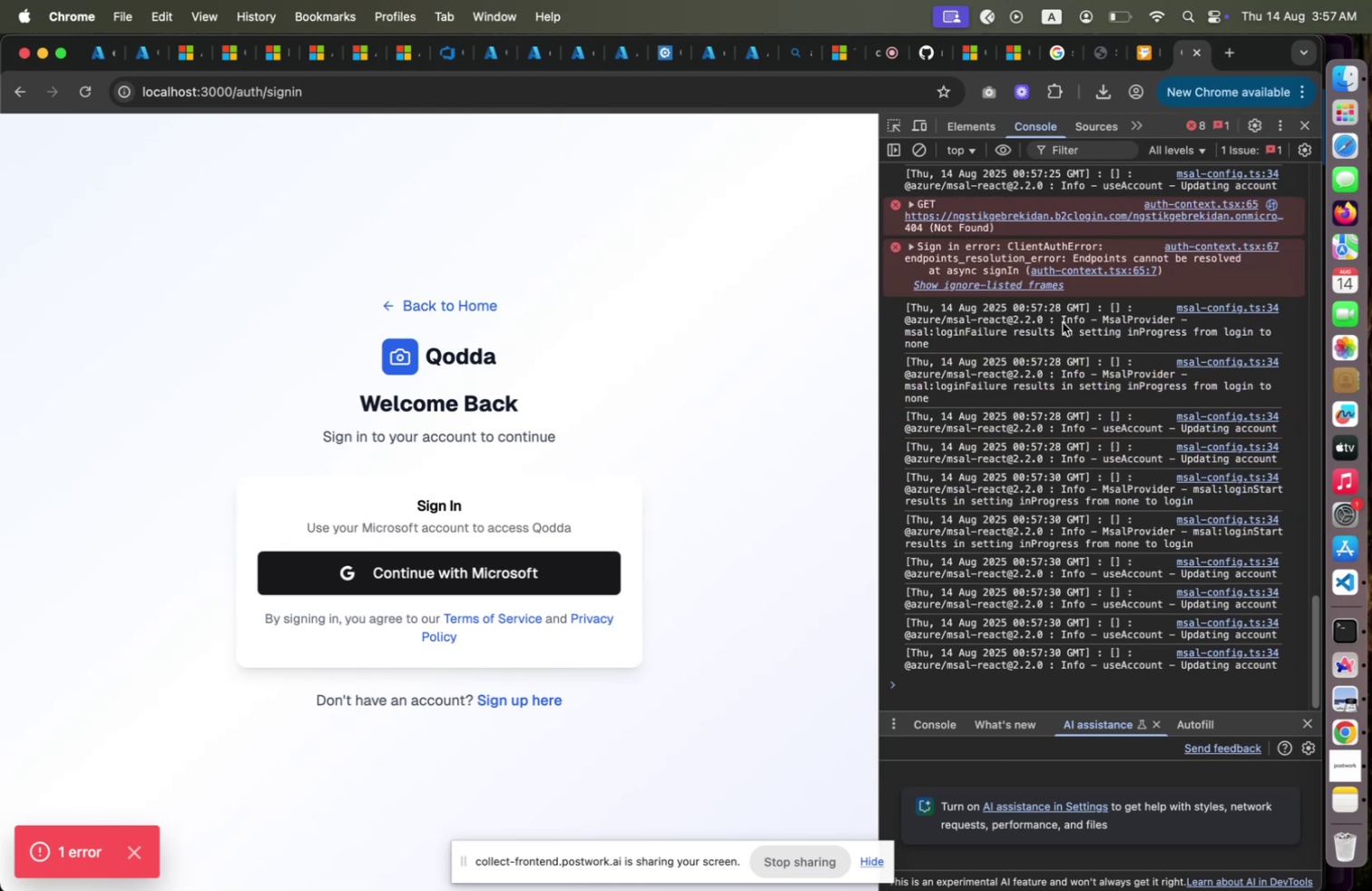 
scroll: coordinate [1107, 299], scroll_direction: up, amount: 2.0
 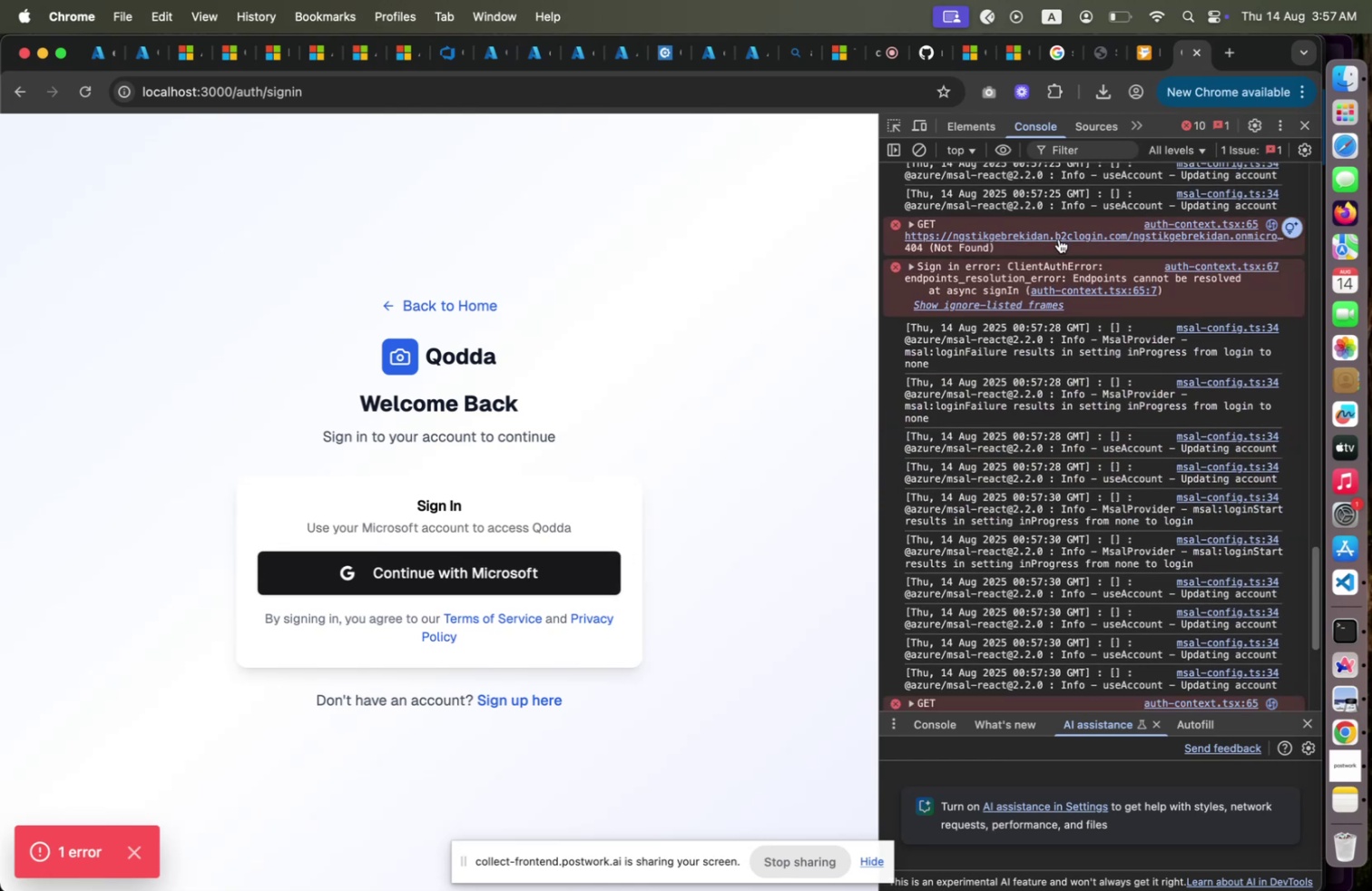 
wait(6.59)
 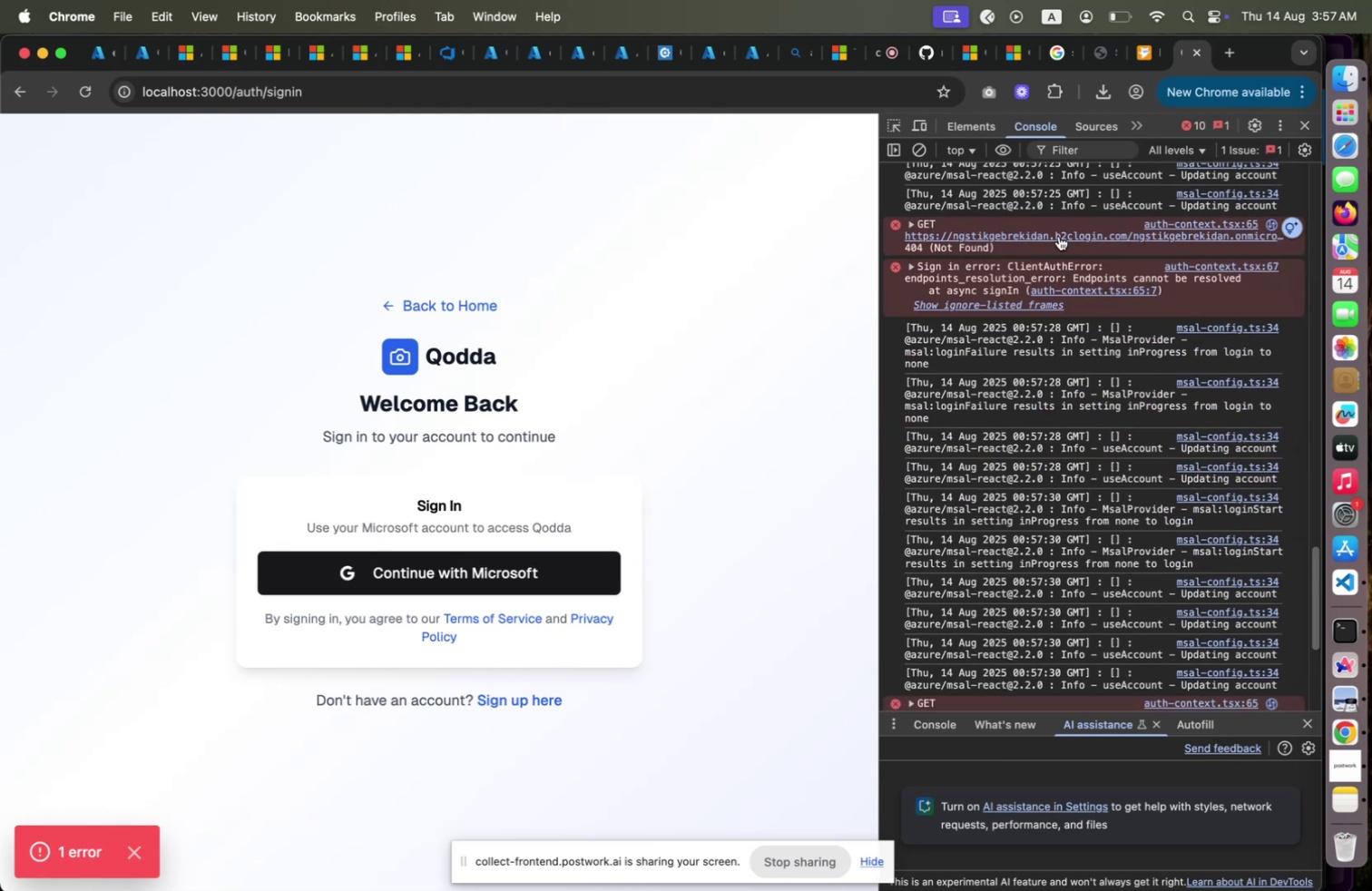 
key(Meta+CommandLeft)
 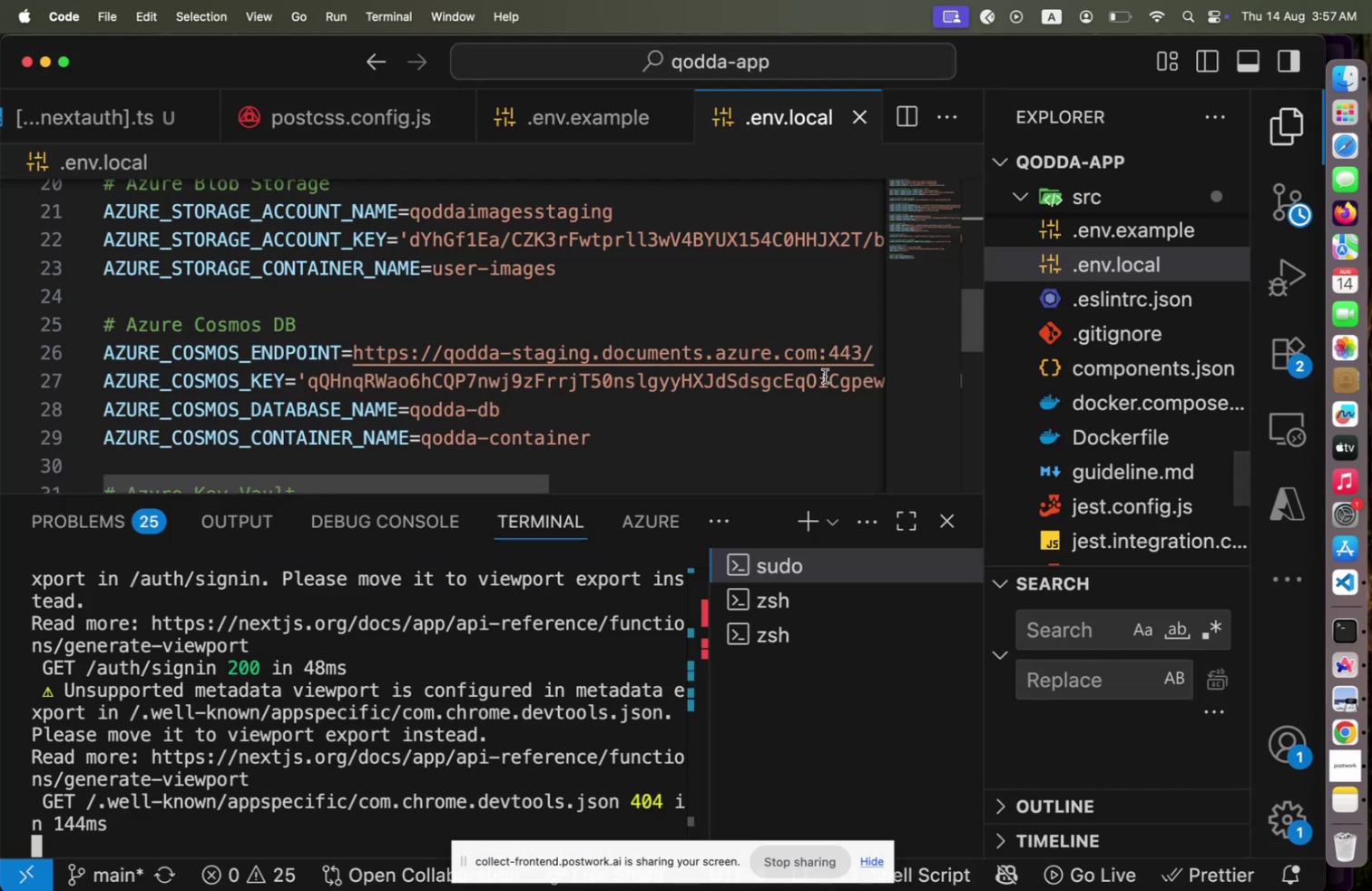 
key(Meta+Tab)
 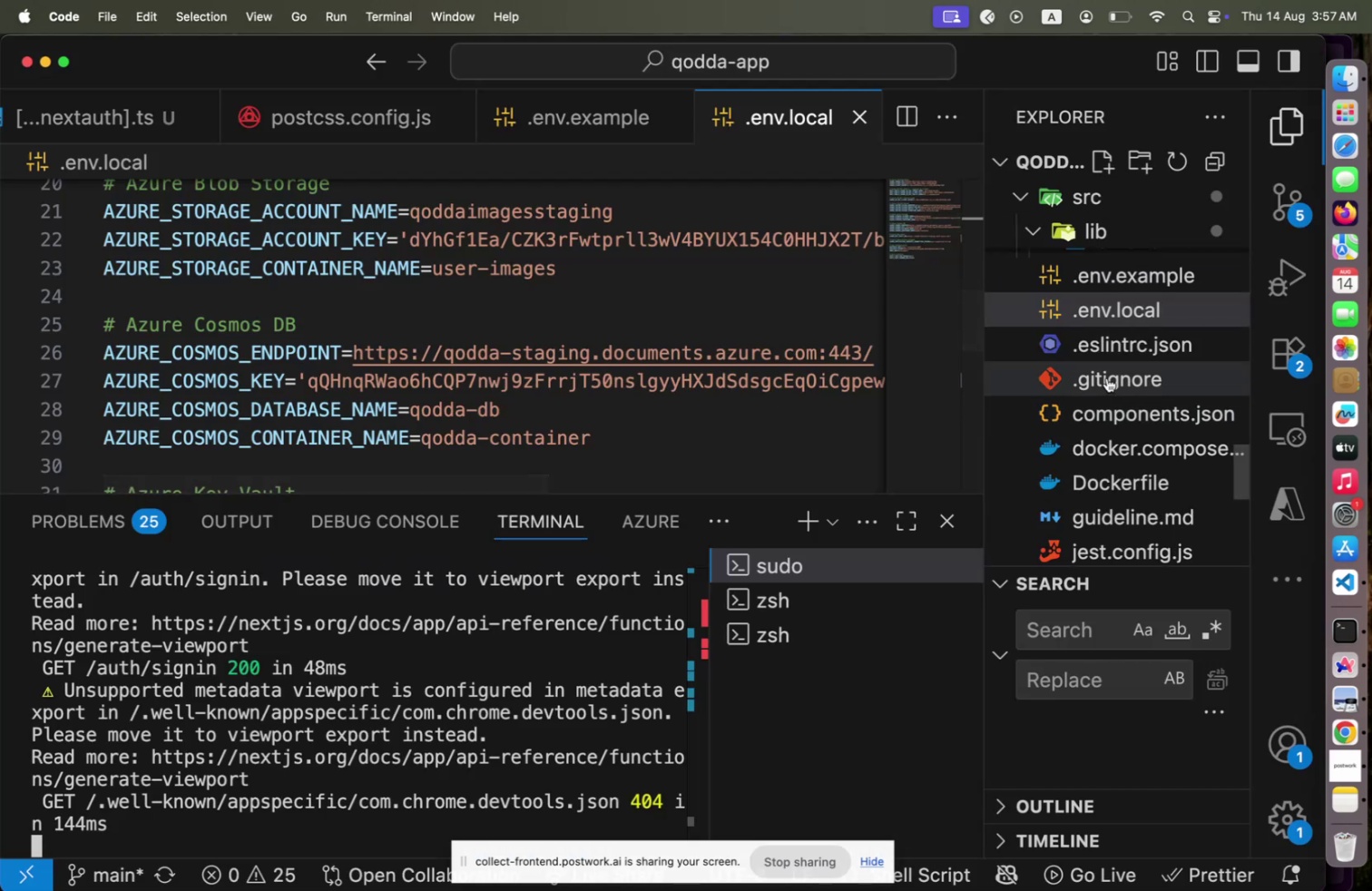 
scroll: coordinate [1107, 377], scroll_direction: up, amount: 4.0
 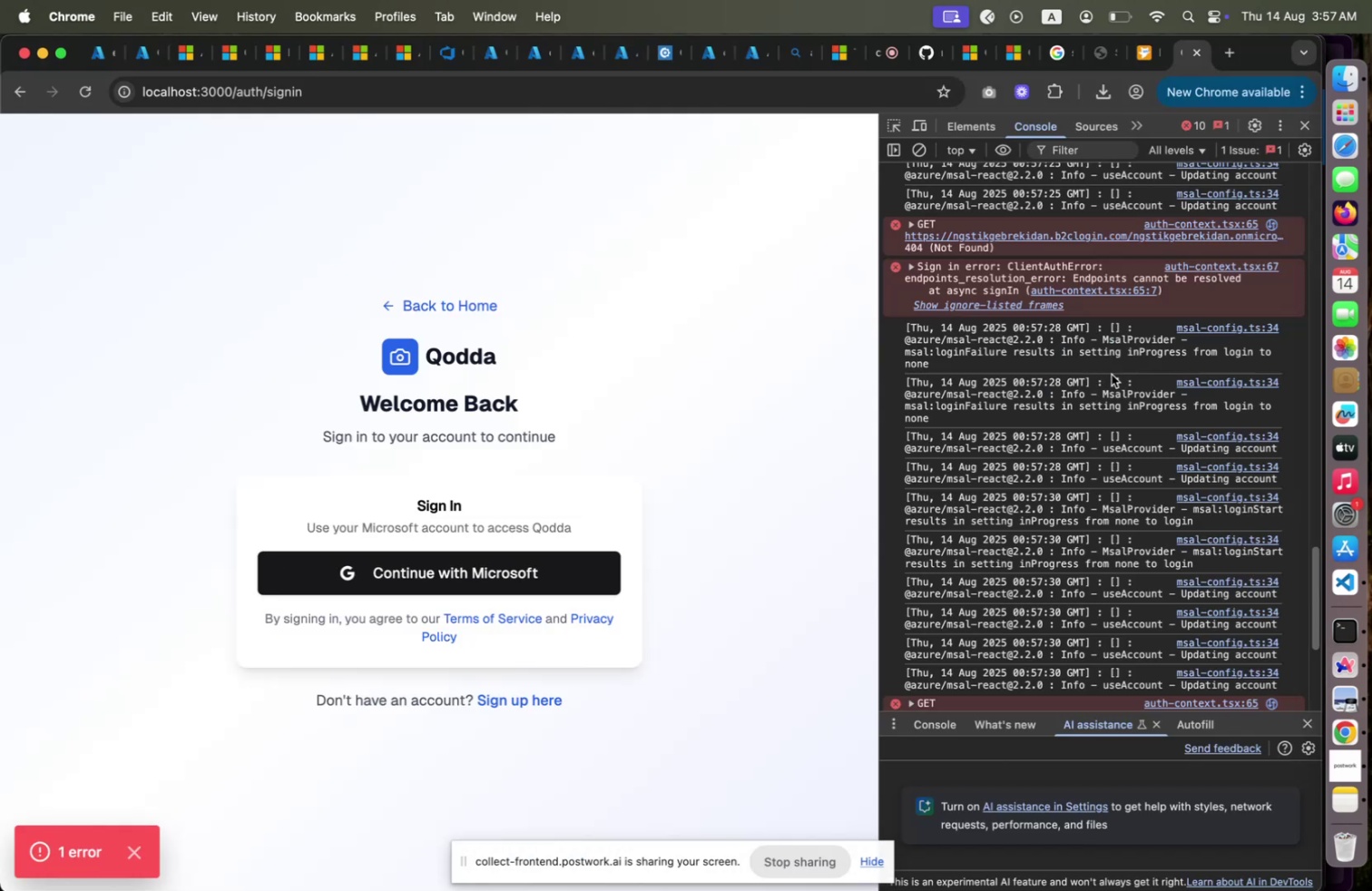 
key(Meta+CommandLeft)
 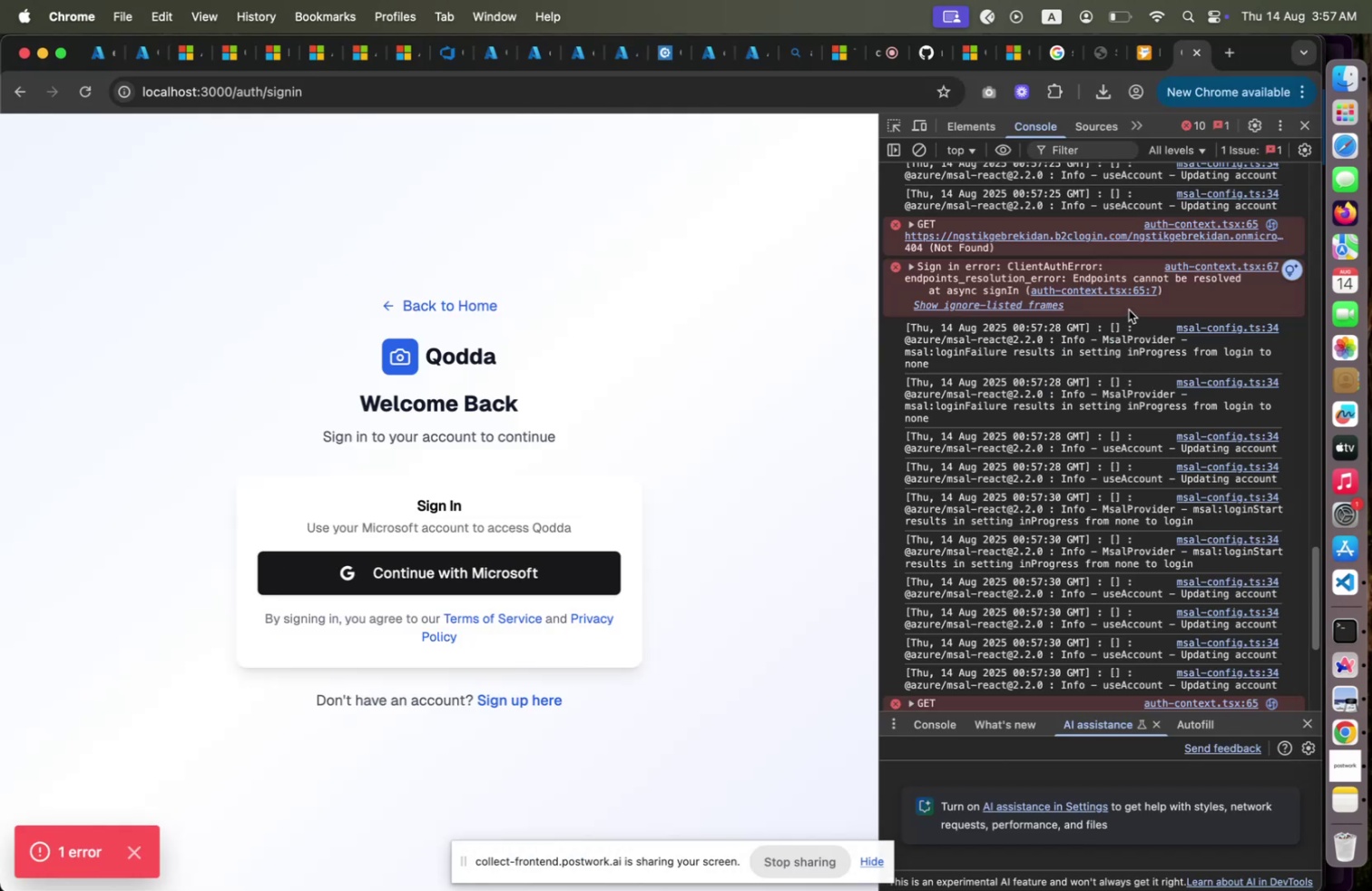 
key(Meta+Tab)
 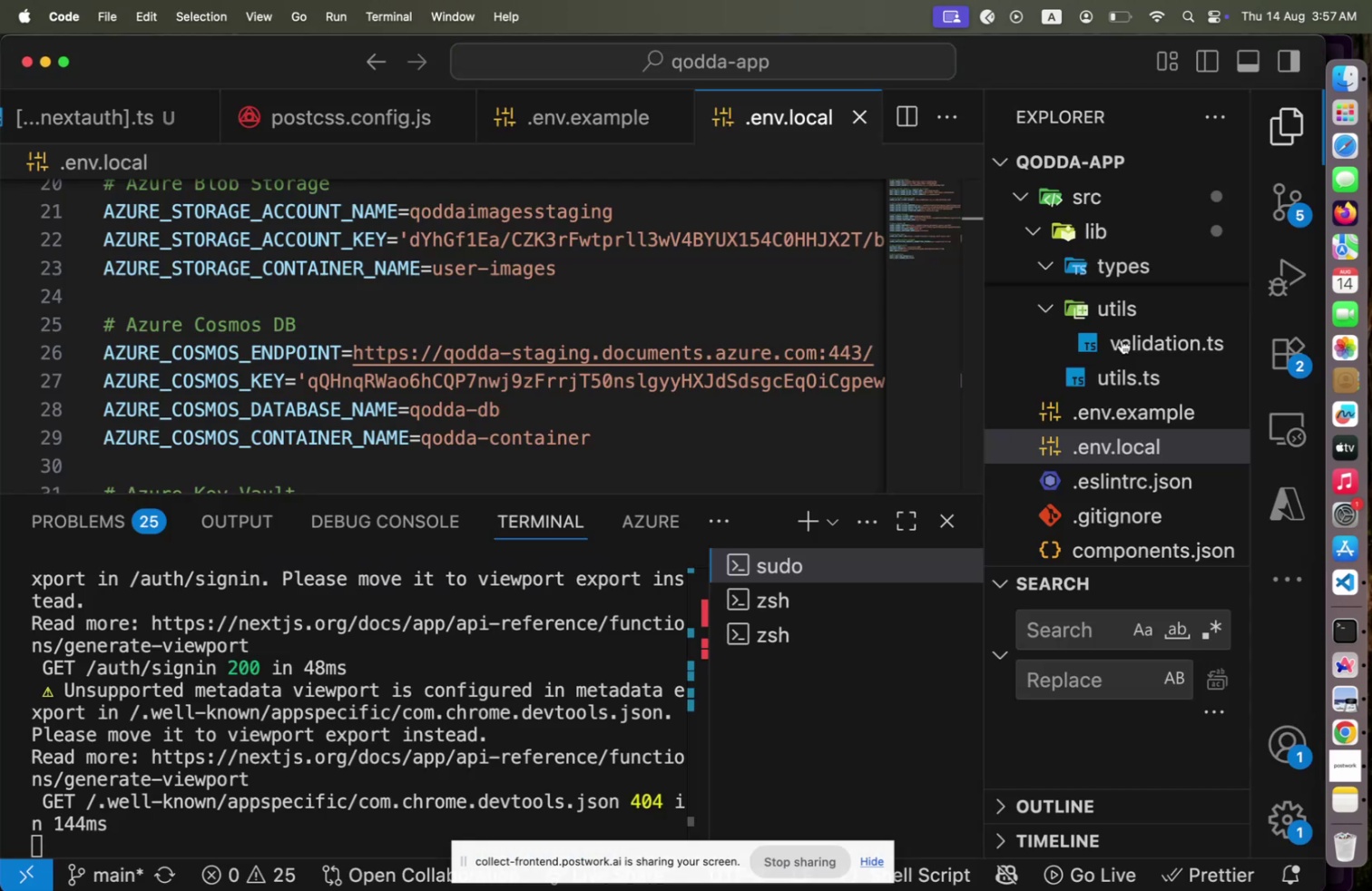 
key(Meta+CommandLeft)
 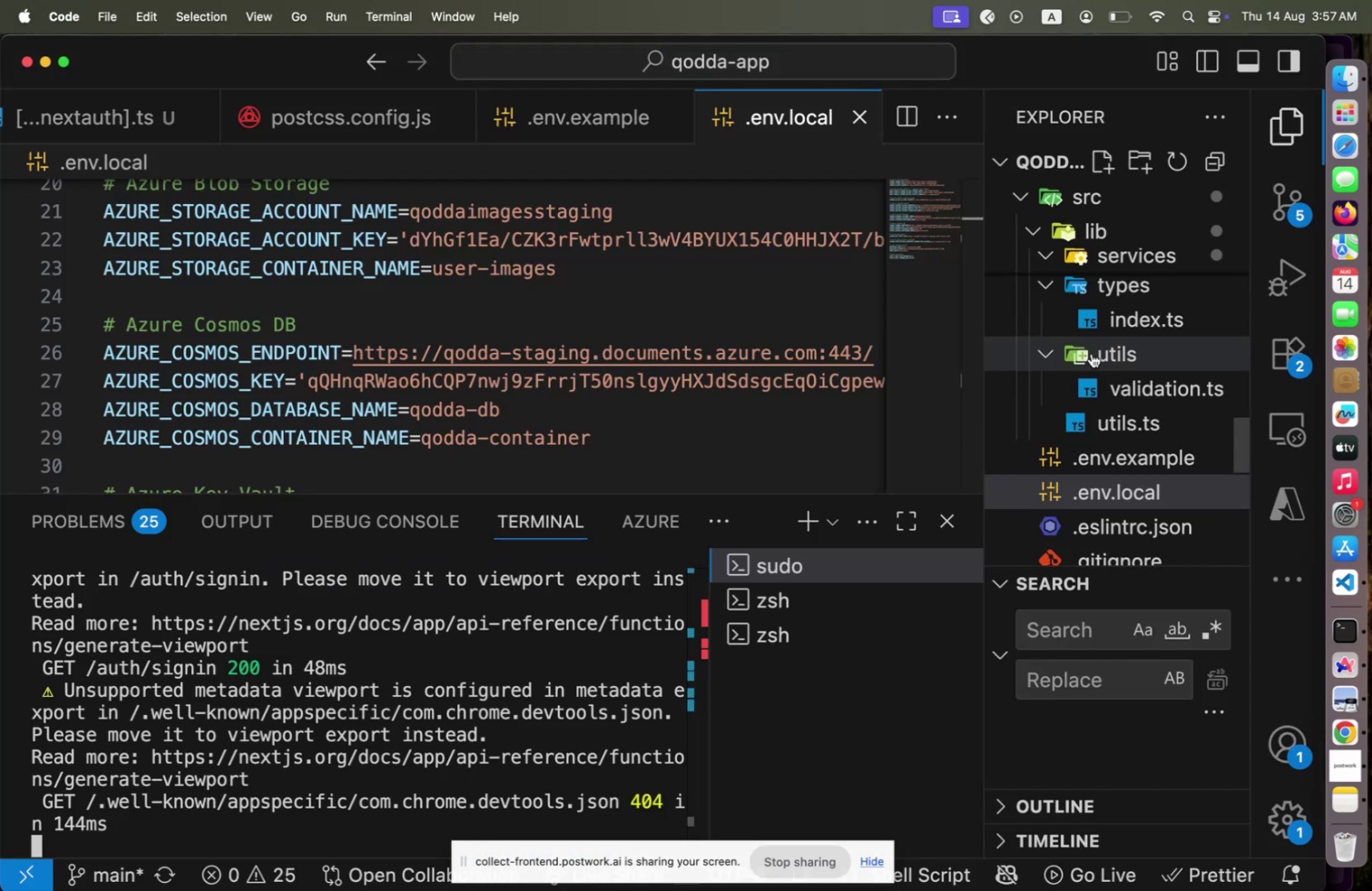 
key(Meta+Tab)
 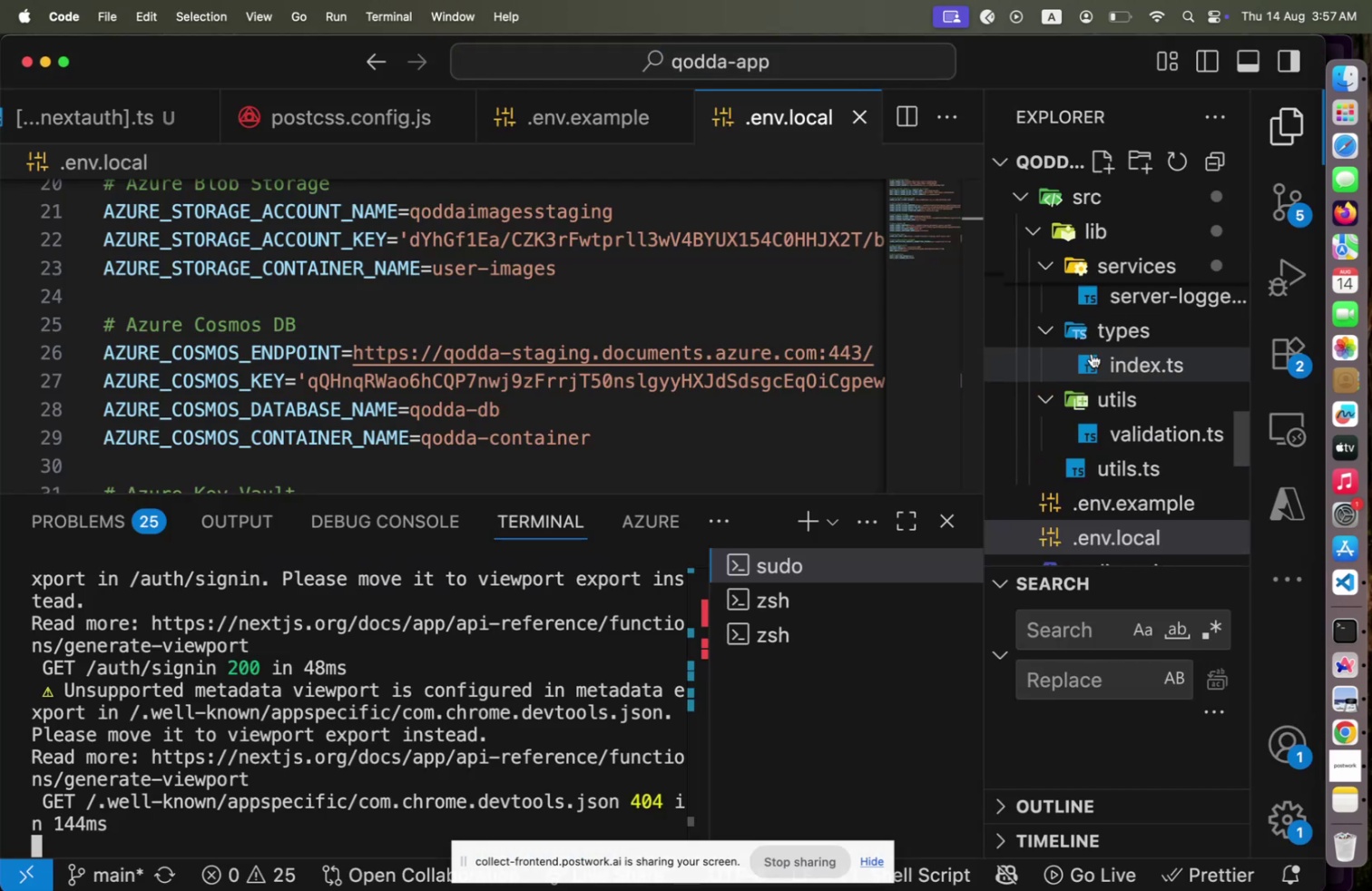 
scroll: coordinate [1096, 355], scroll_direction: up, amount: 9.0
 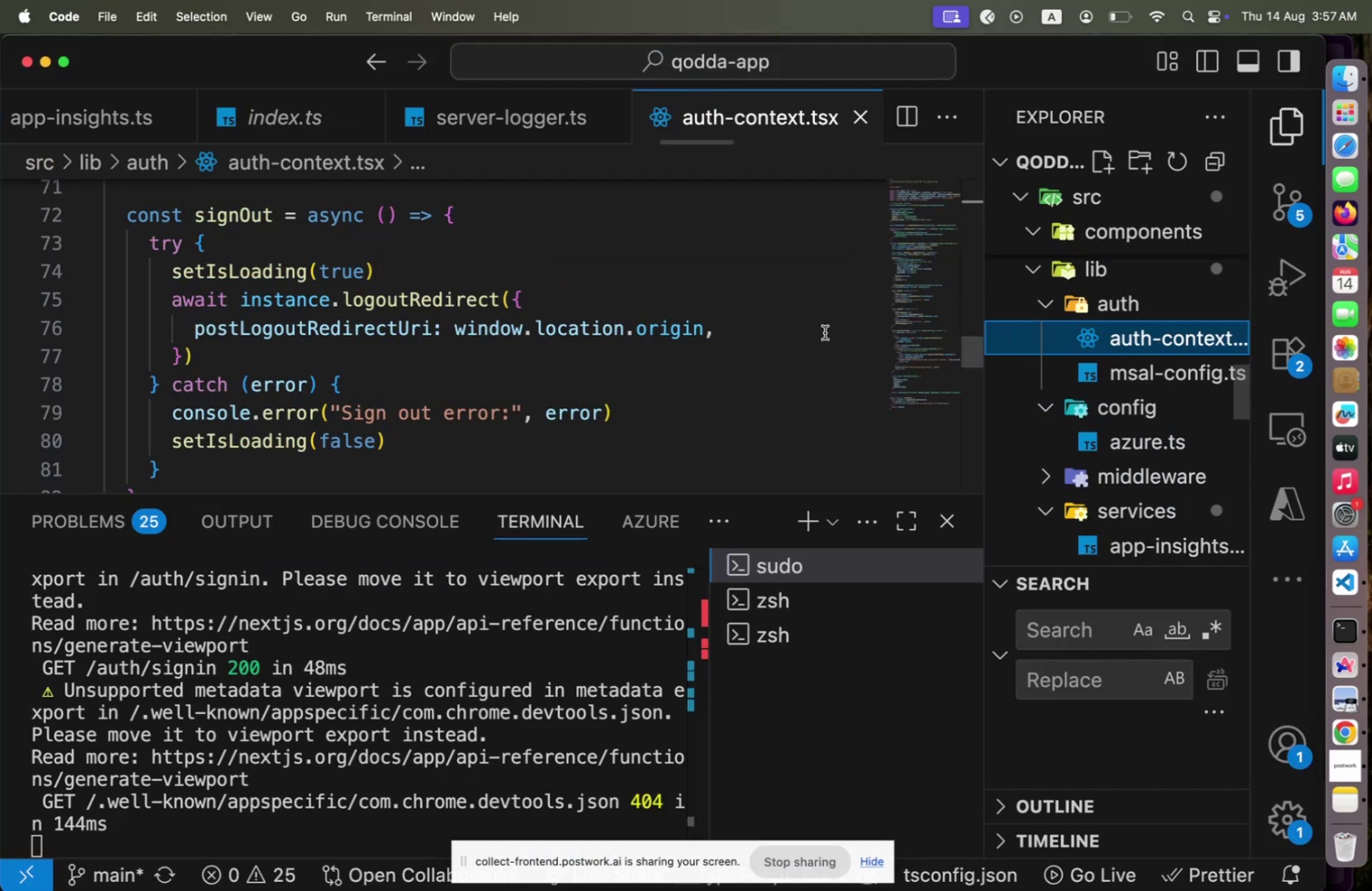 
left_click([1111, 332])
 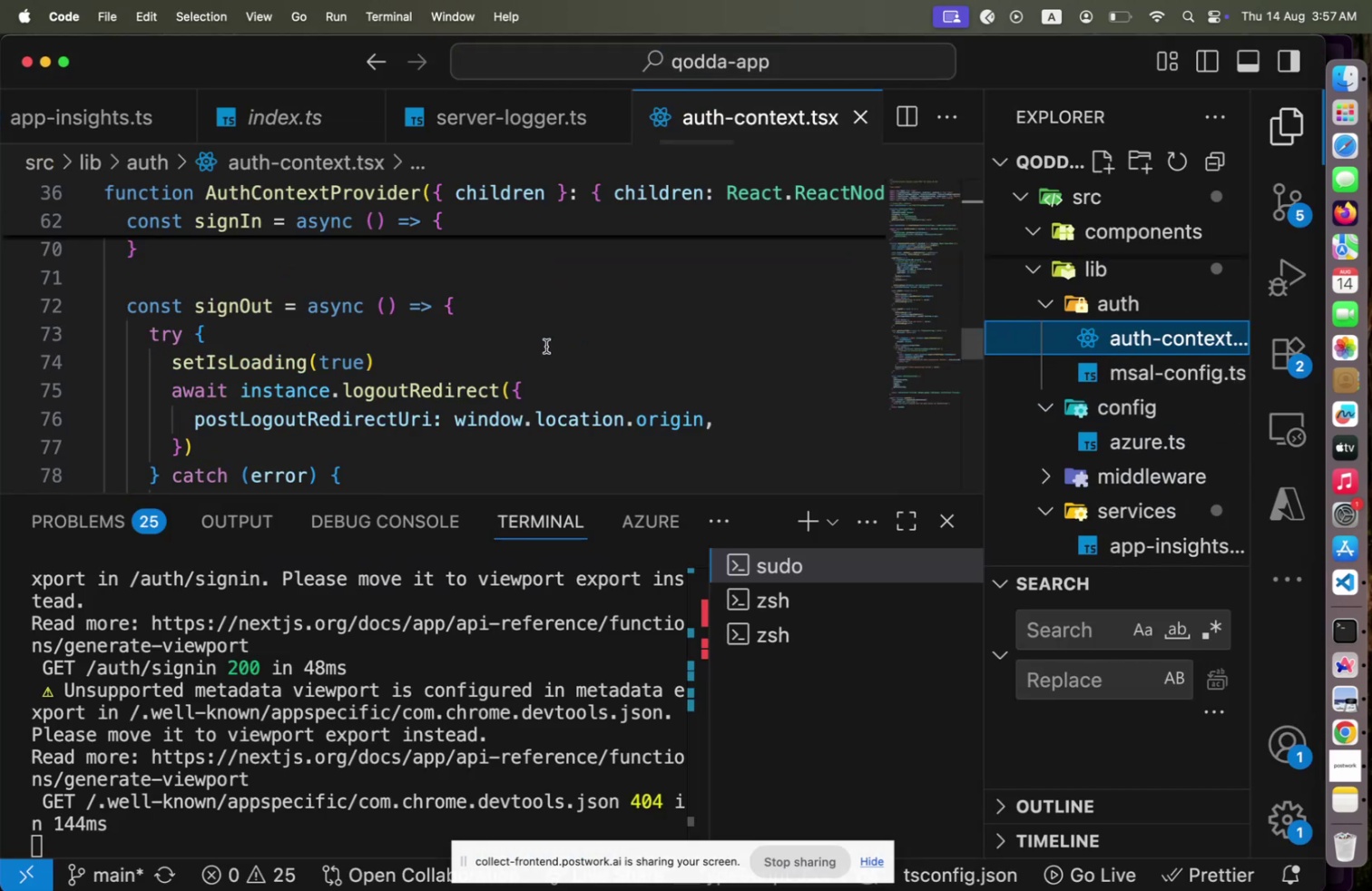 
scroll: coordinate [546, 346], scroll_direction: up, amount: 10.0
 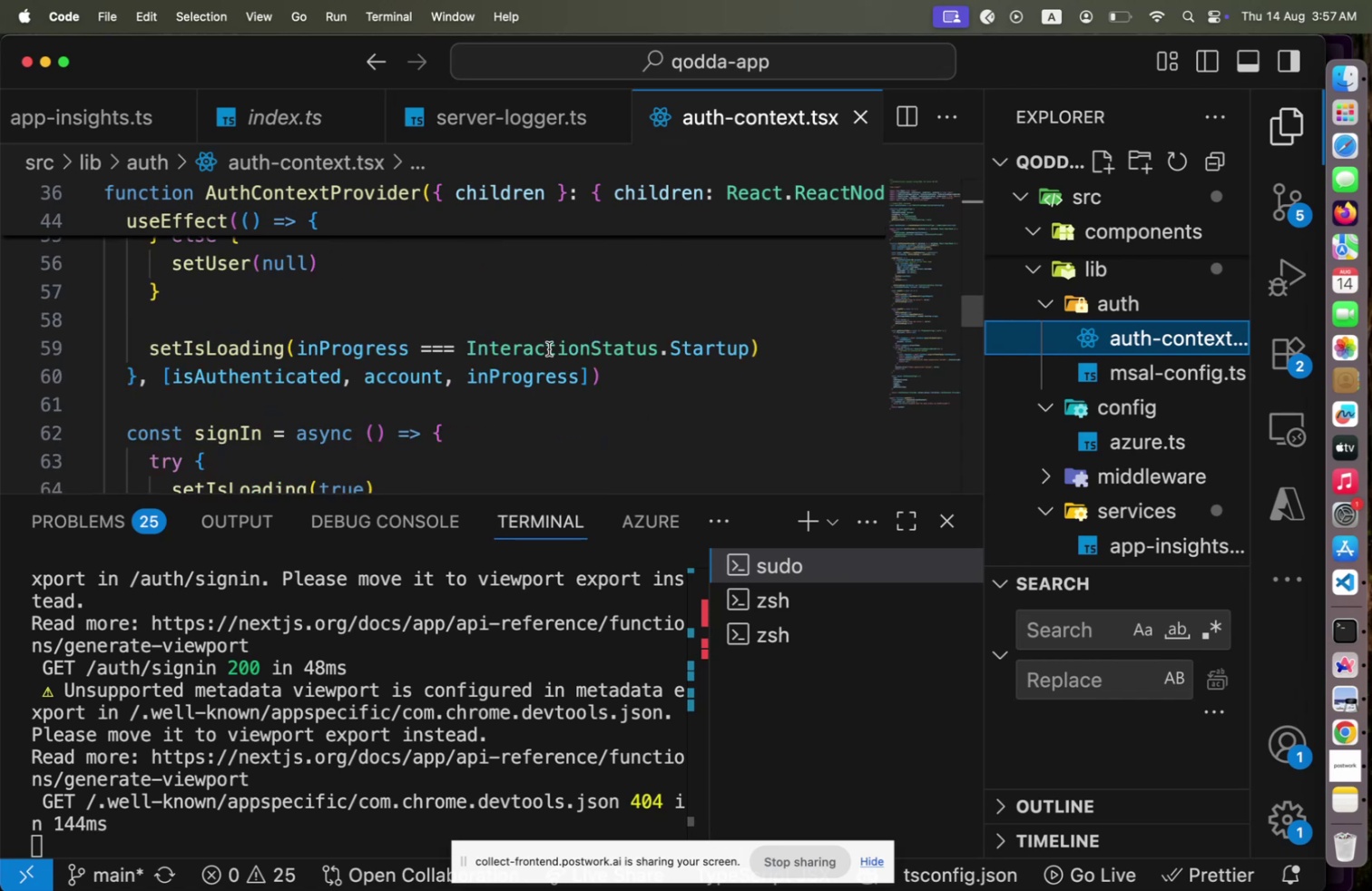 
scroll: coordinate [551, 348], scroll_direction: down, amount: 2.0
 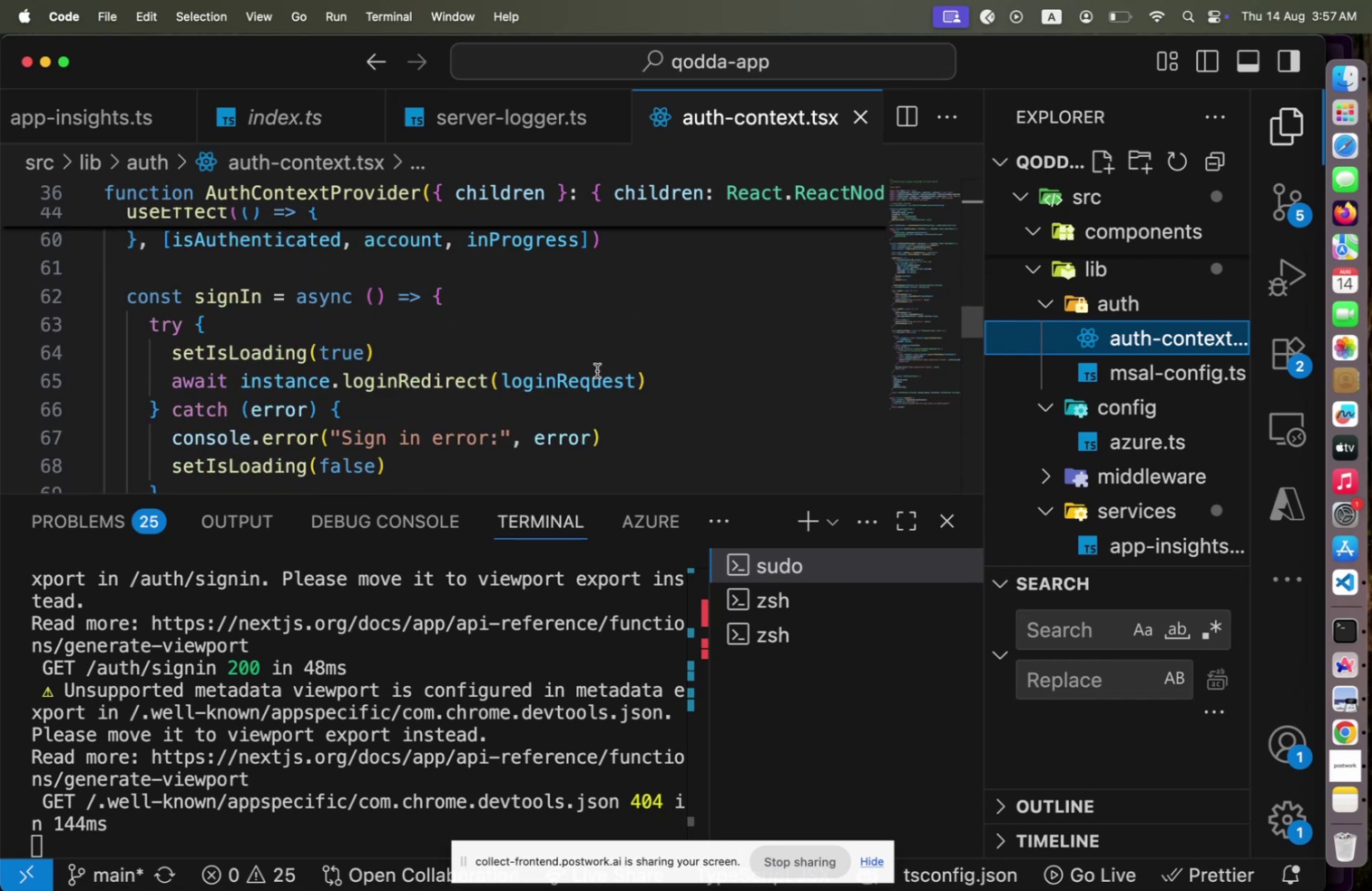 
hold_key(key=CommandLeft, duration=0.9)
left_click([589, 379])
 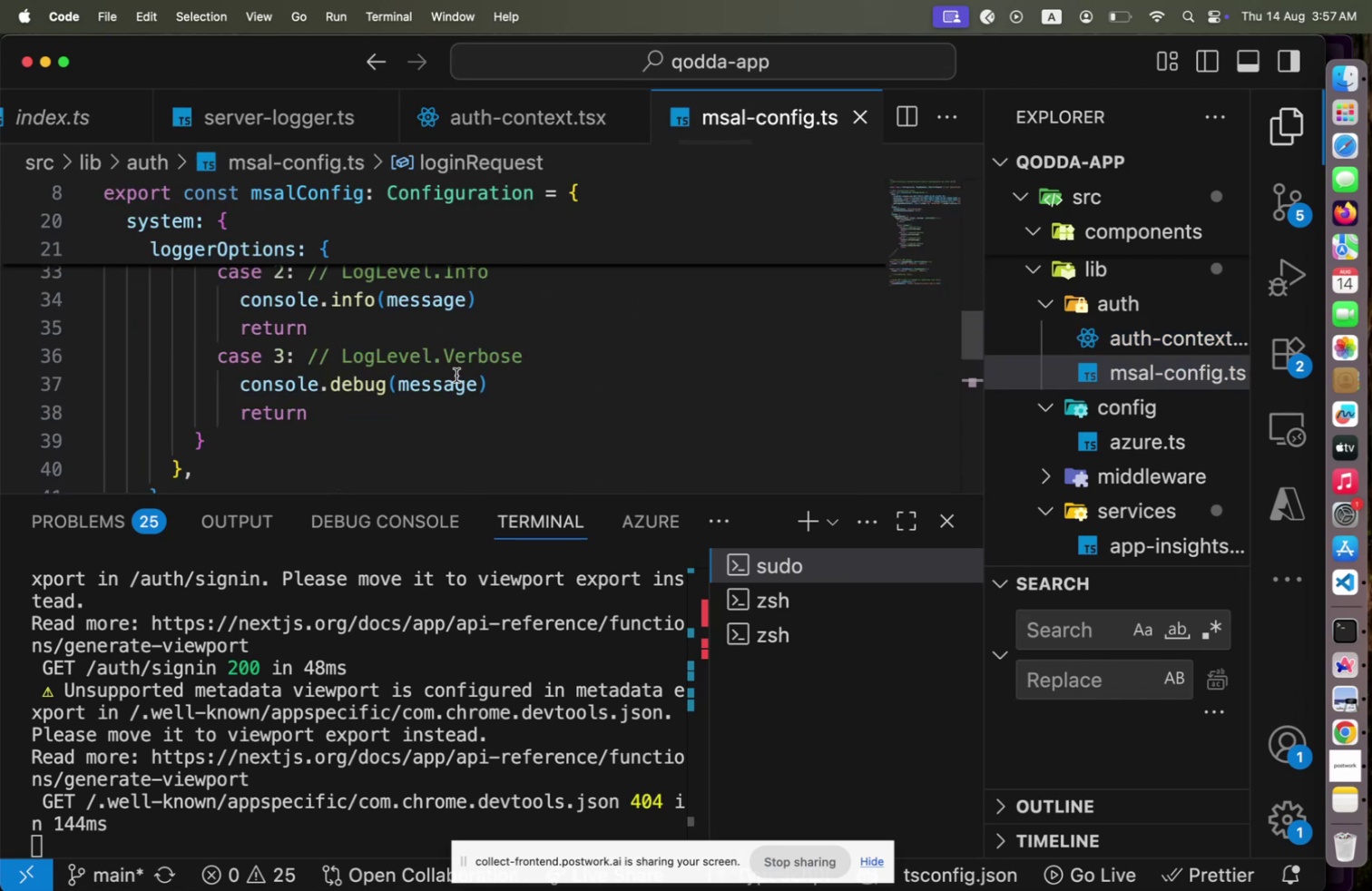 
scroll: coordinate [456, 375], scroll_direction: up, amount: 25.0
 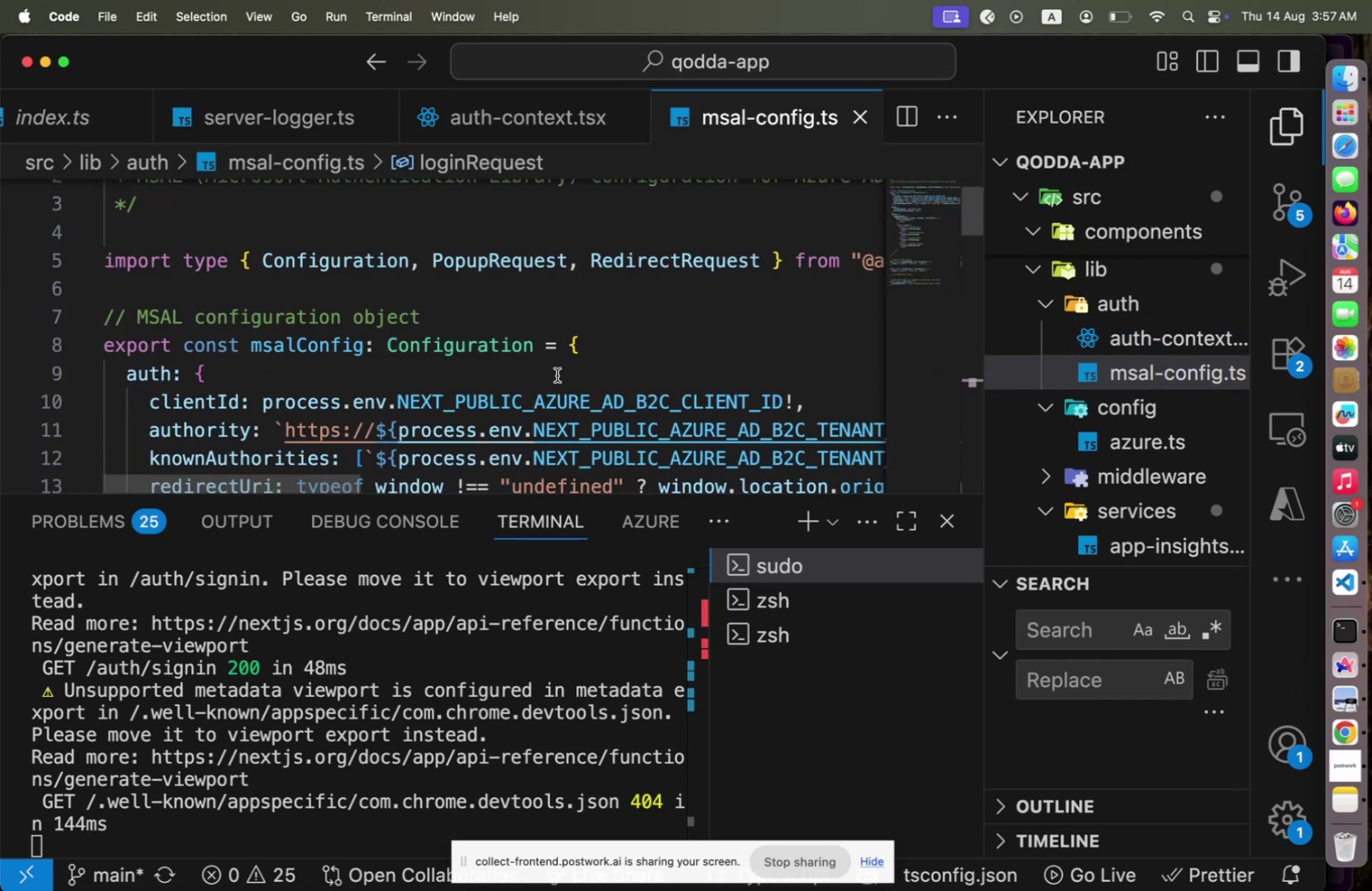 
scroll: coordinate [554, 375], scroll_direction: down, amount: 1.0
 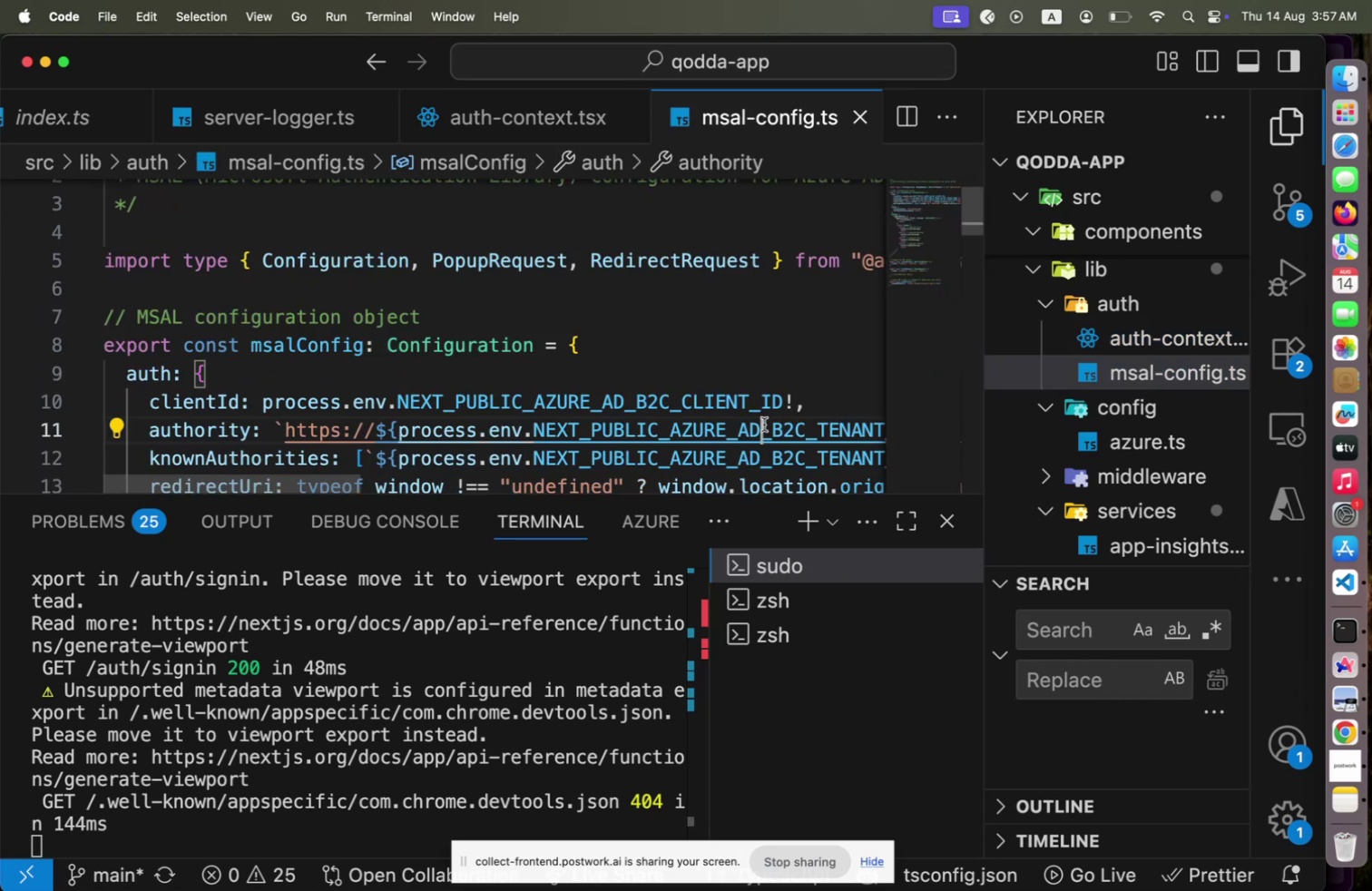 
left_click([761, 424])
 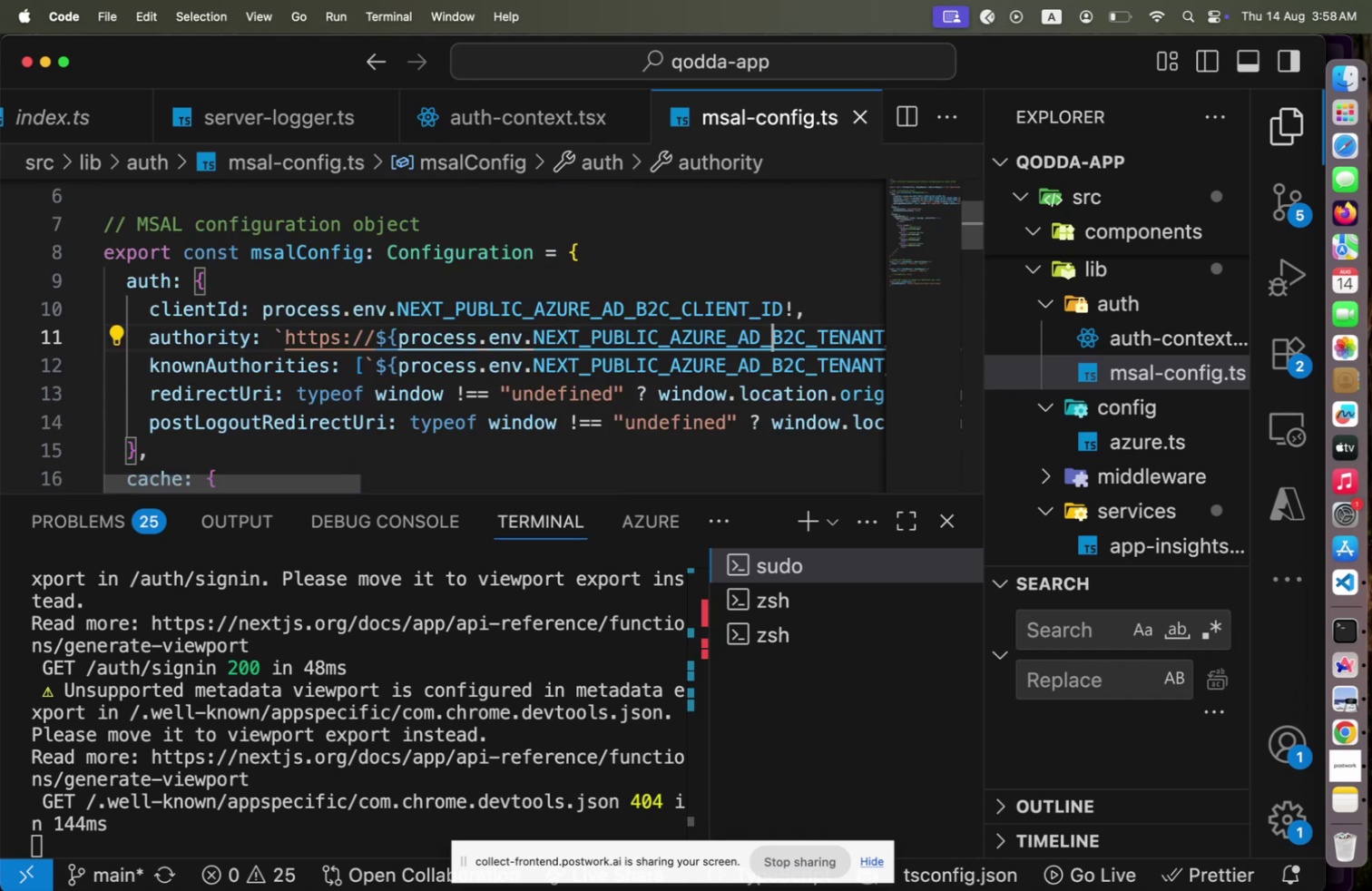 
hold_key(key=ArrowRight, duration=1.5)
 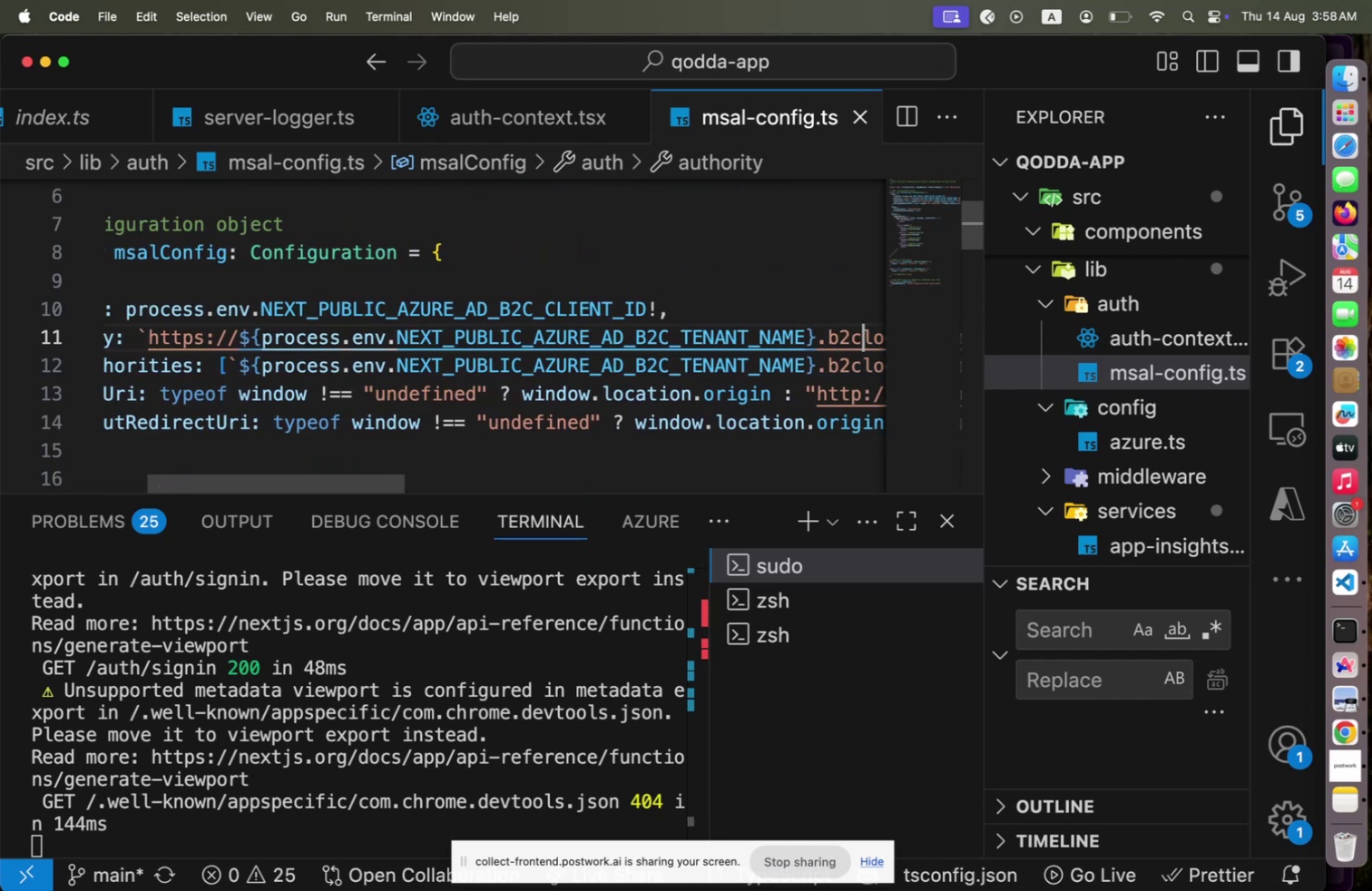 
hold_key(key=ArrowRight, duration=0.6)
 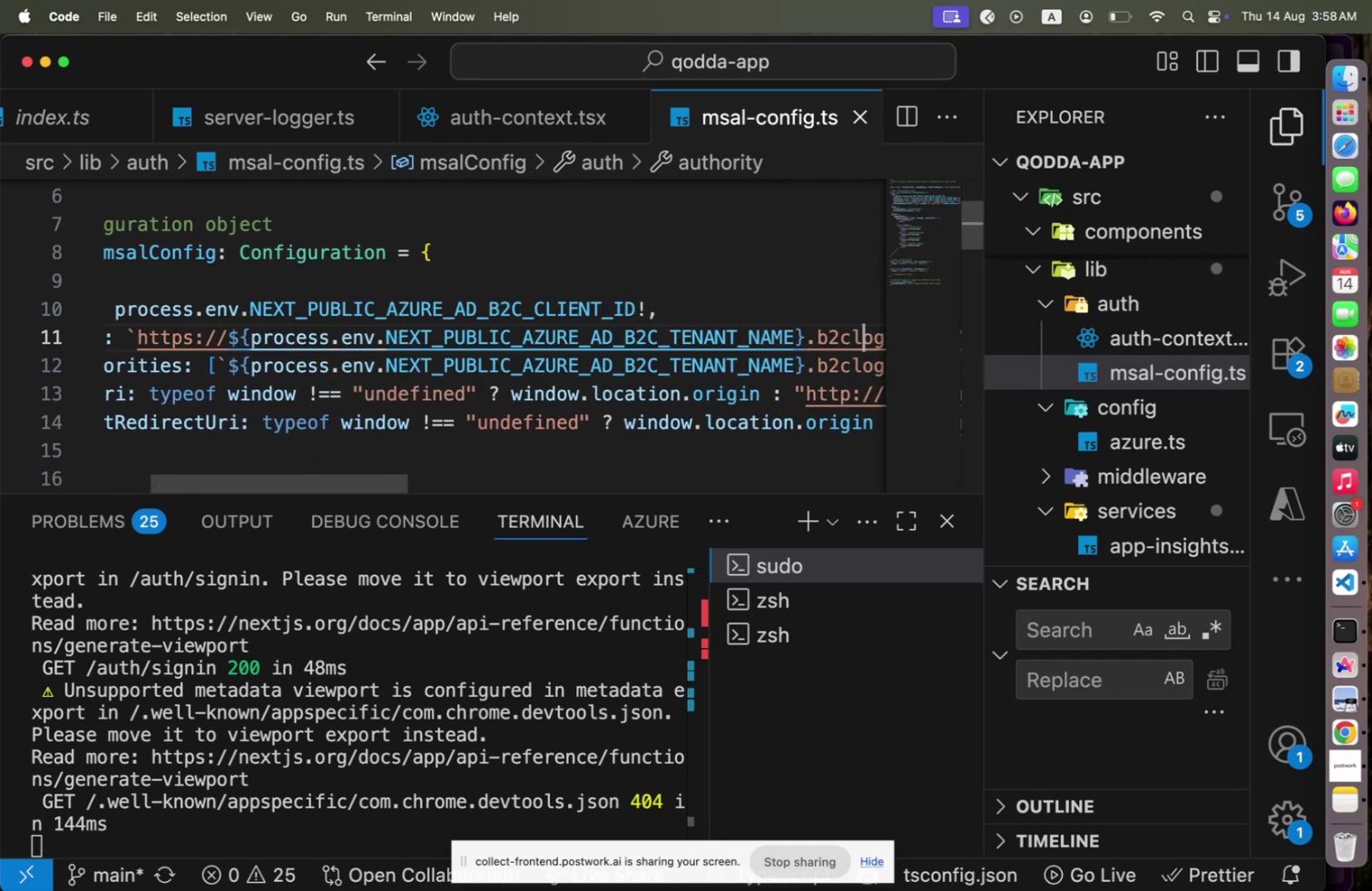 
hold_key(key=ArrowRight, duration=0.63)
 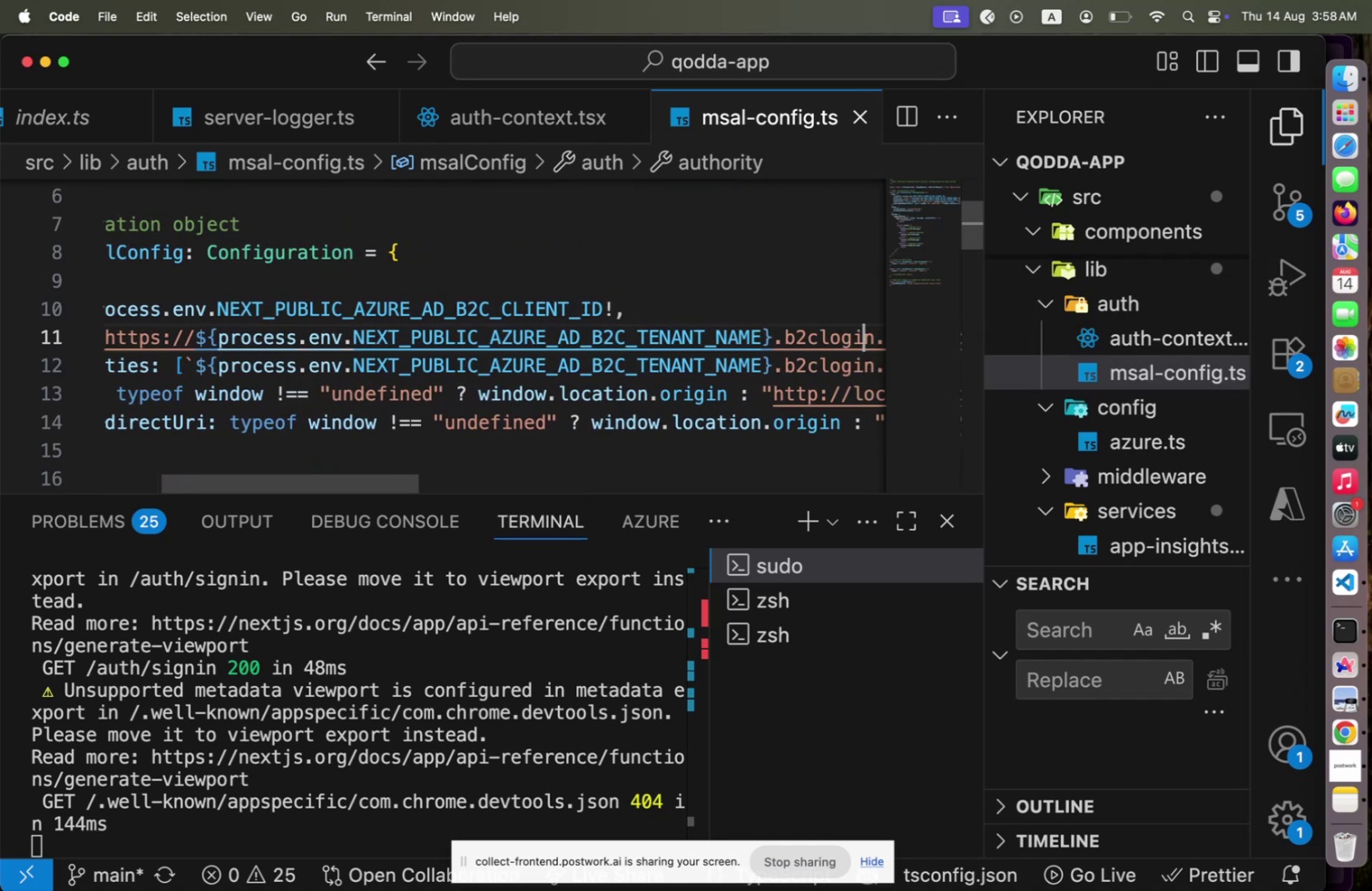 
hold_key(key=ArrowRight, duration=1.5)
 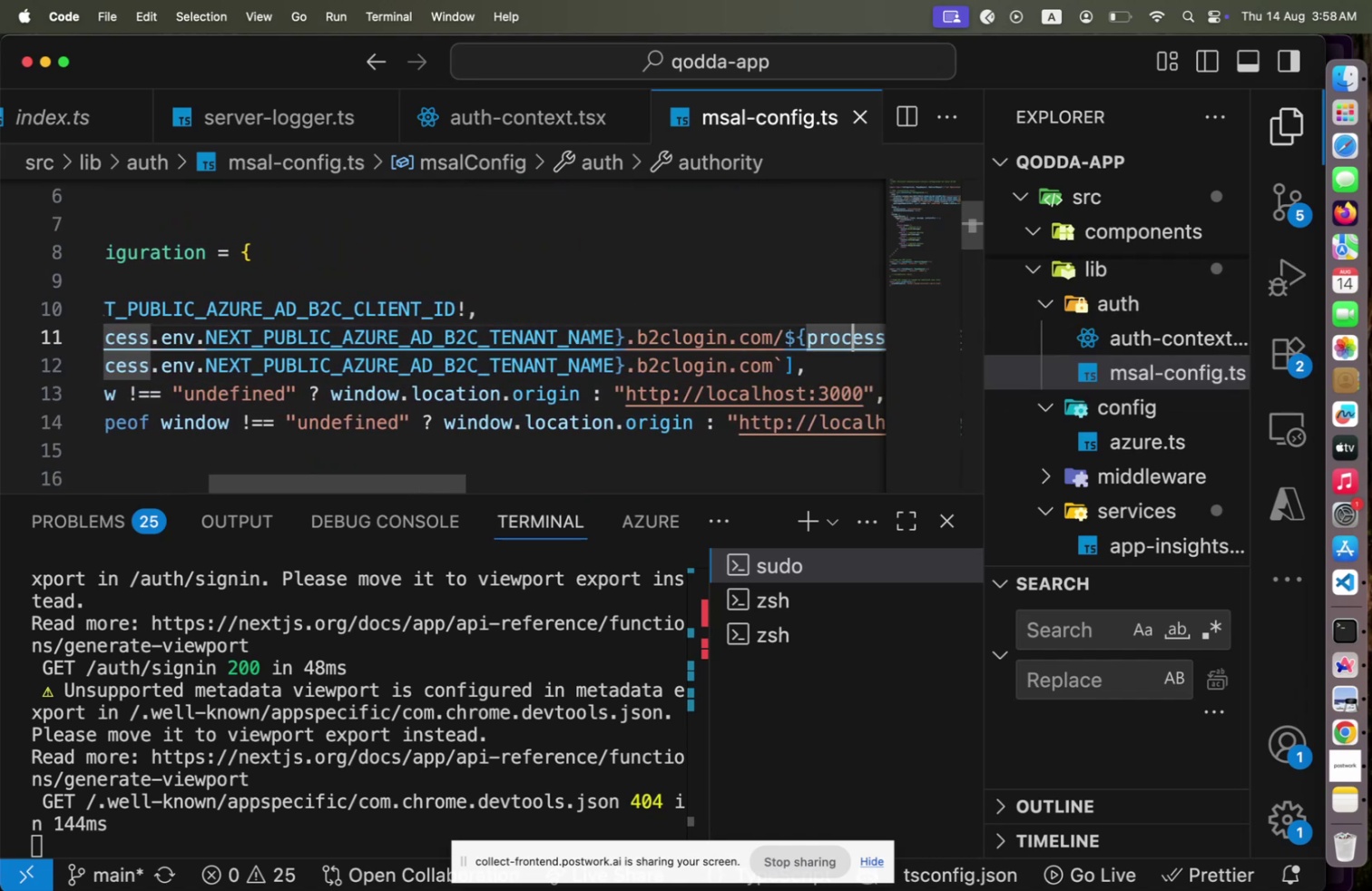 
hold_key(key=ArrowLeft, duration=1.06)
 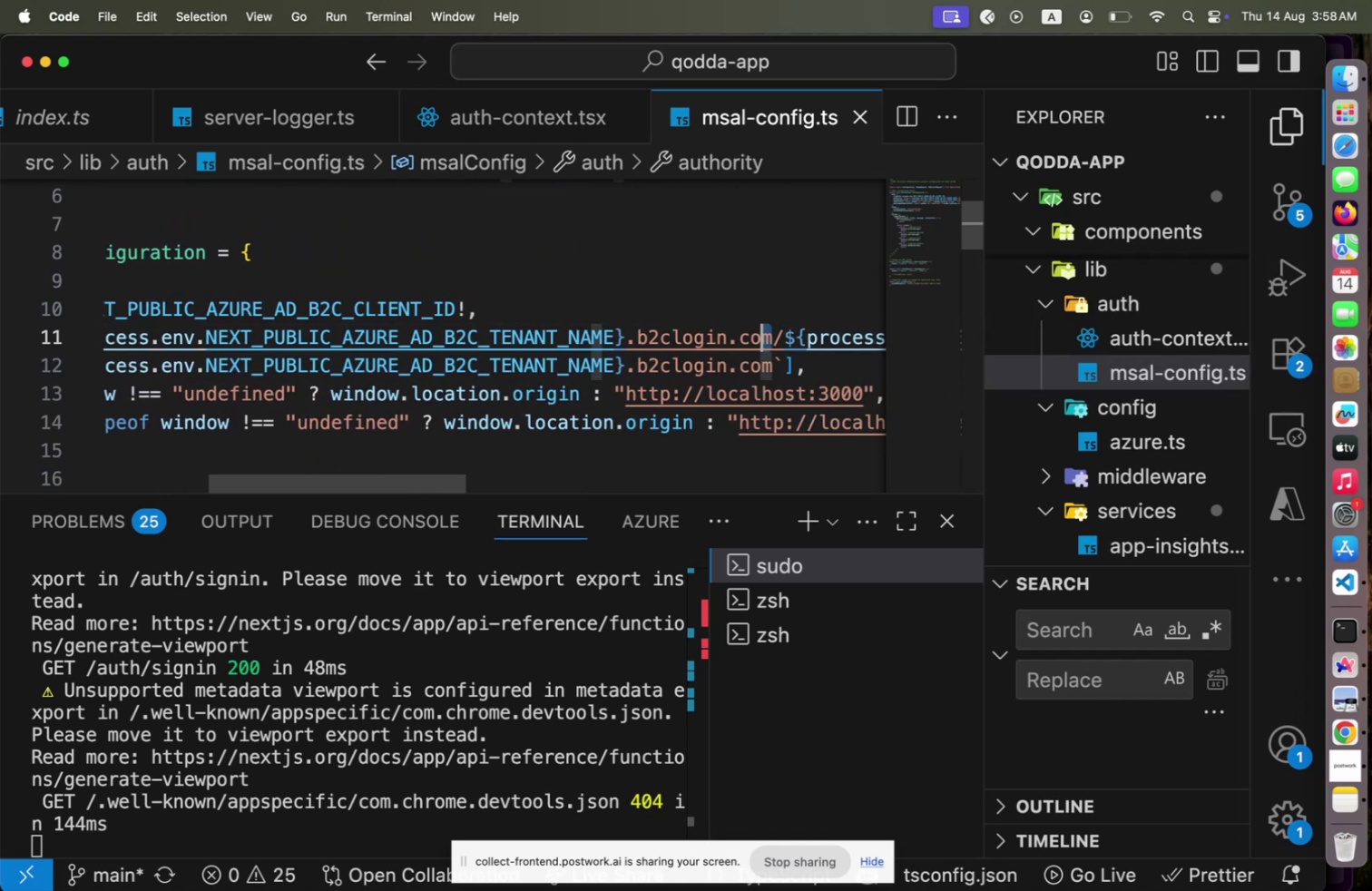 
hold_key(key=ArrowLeft, duration=1.44)
 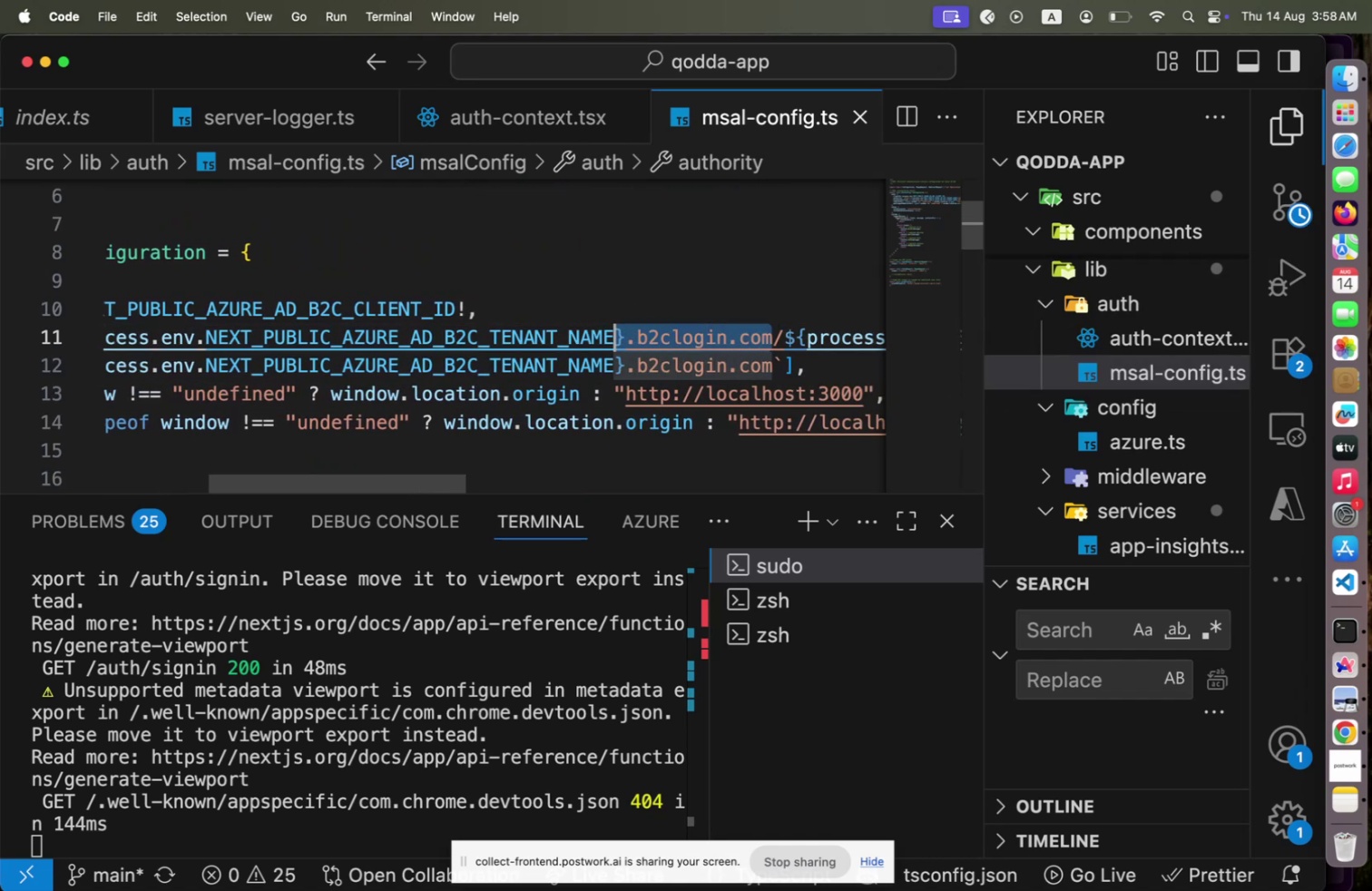 
key(Shift+ArrowLeft)
 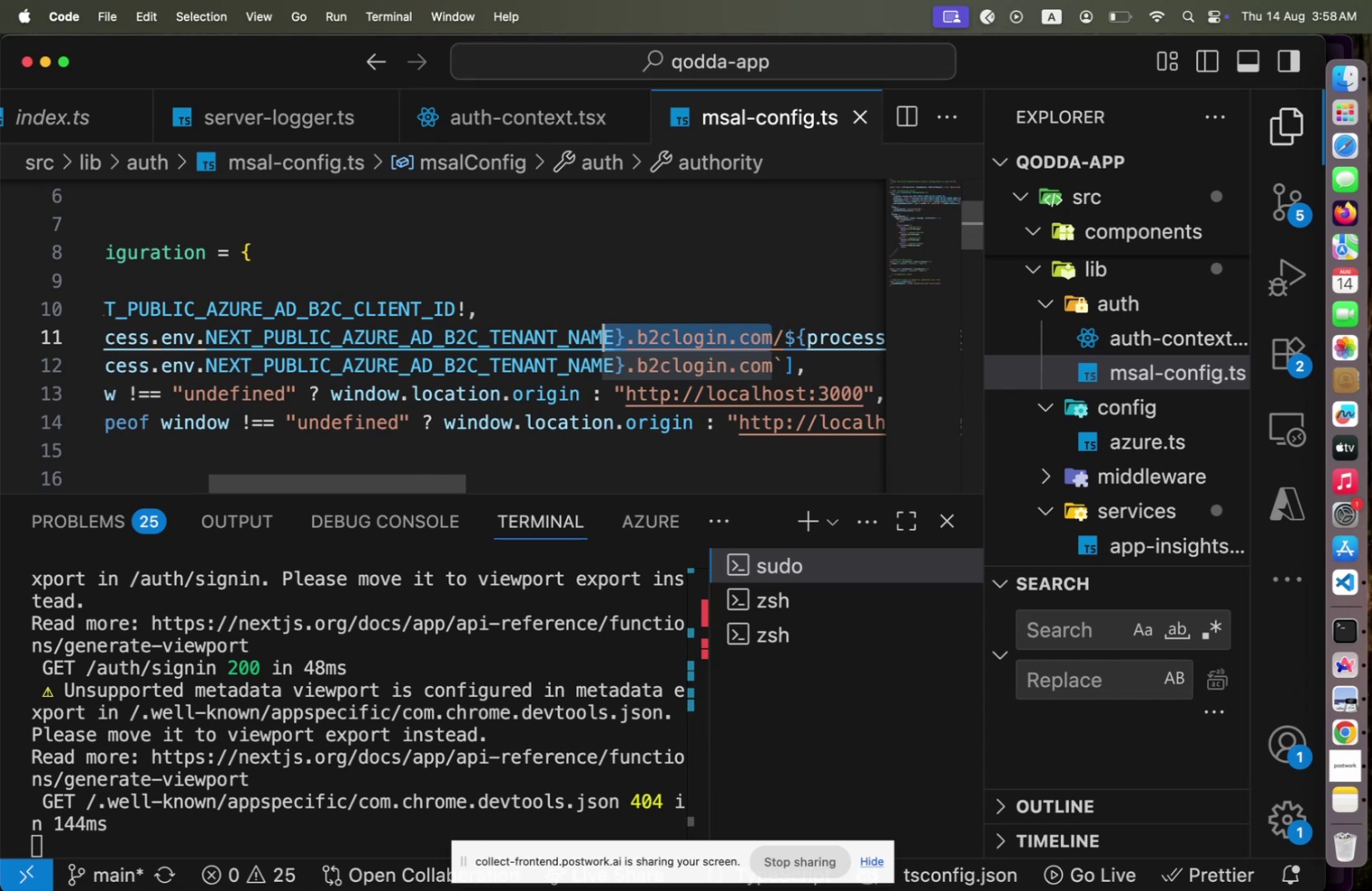 
key(Shift+ArrowLeft)
 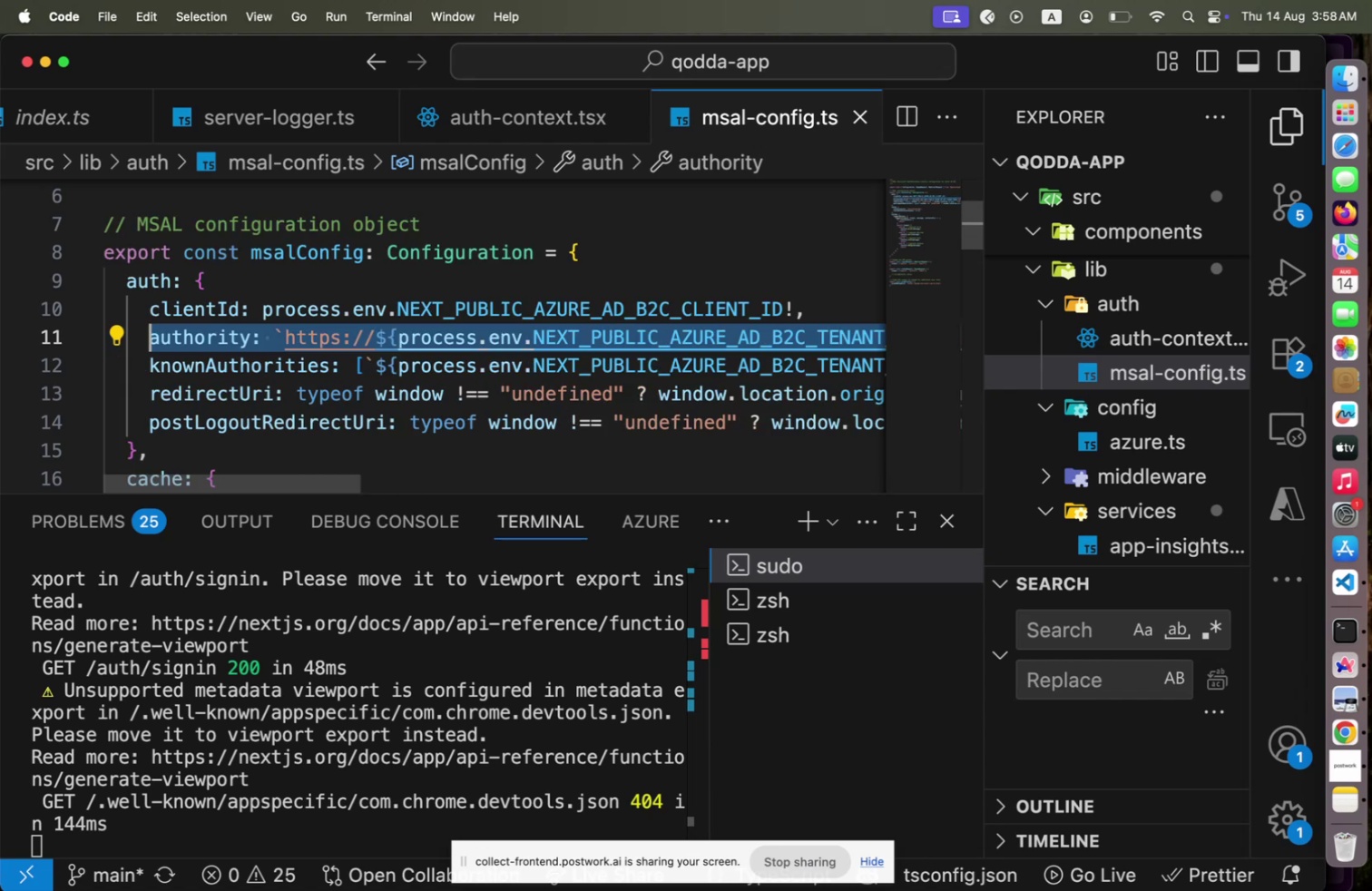 
key(Shift+Home)
 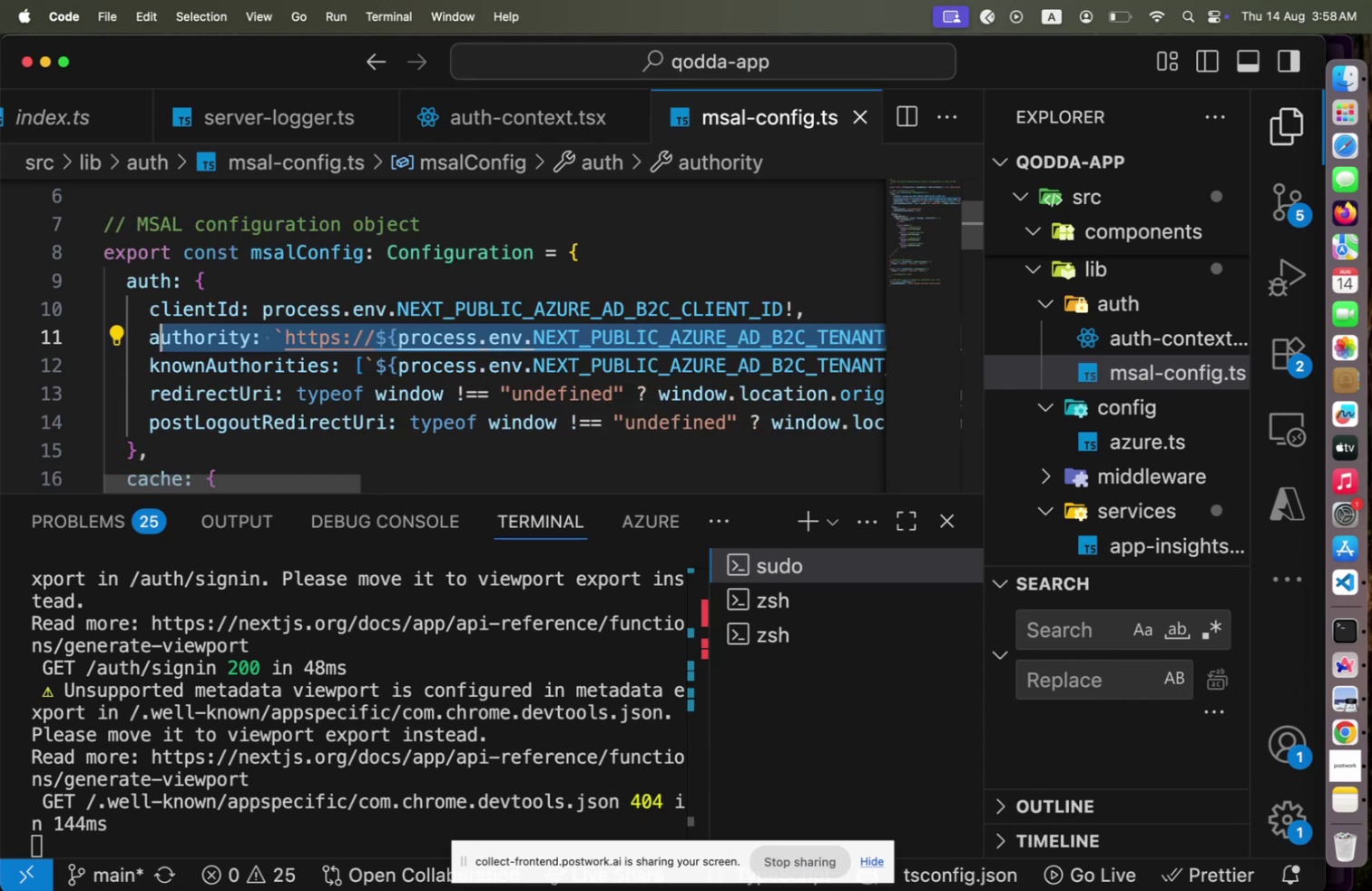 
hold_key(key=ArrowRight, duration=1.42)
 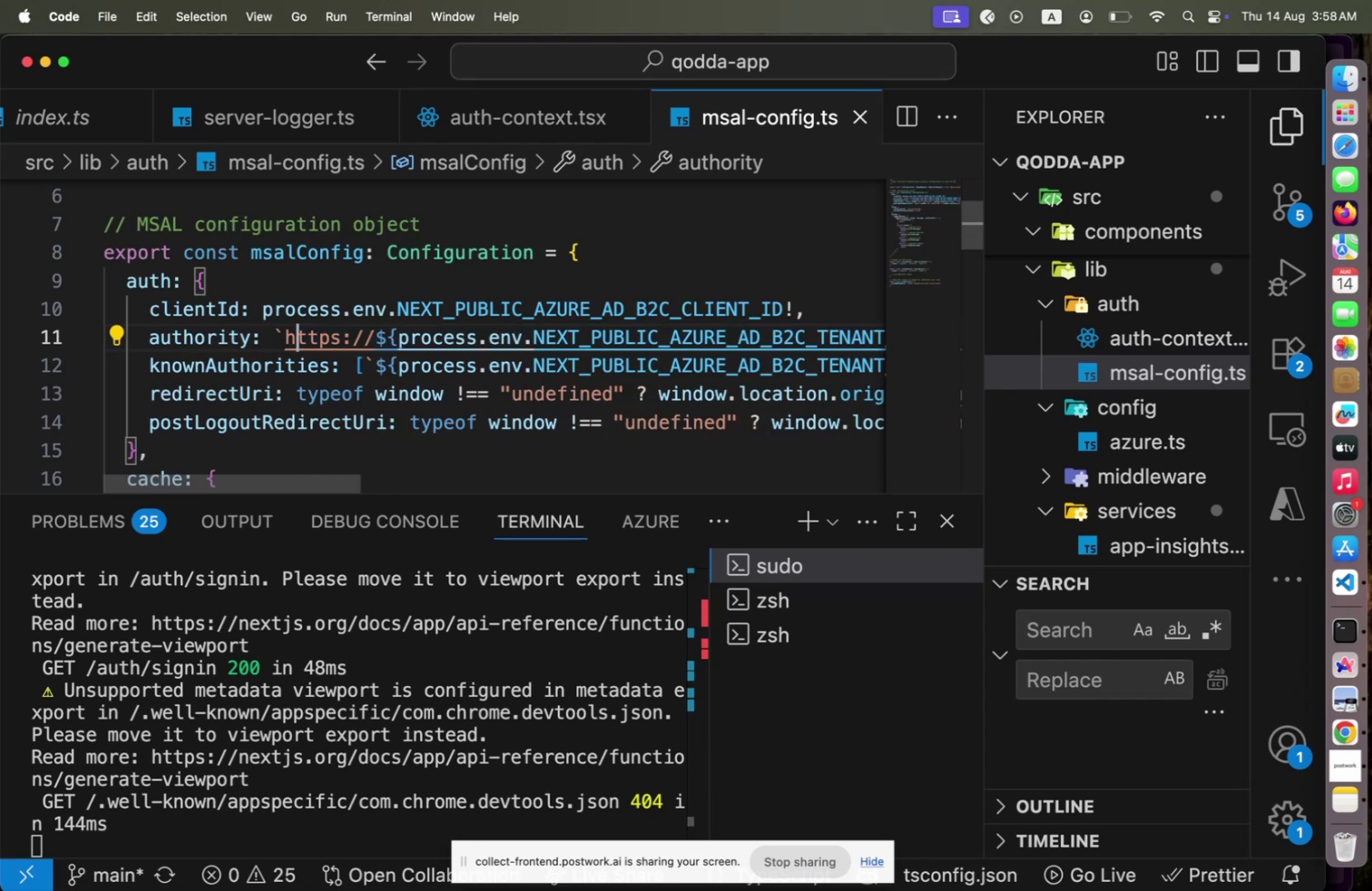 
key(ArrowLeft)
 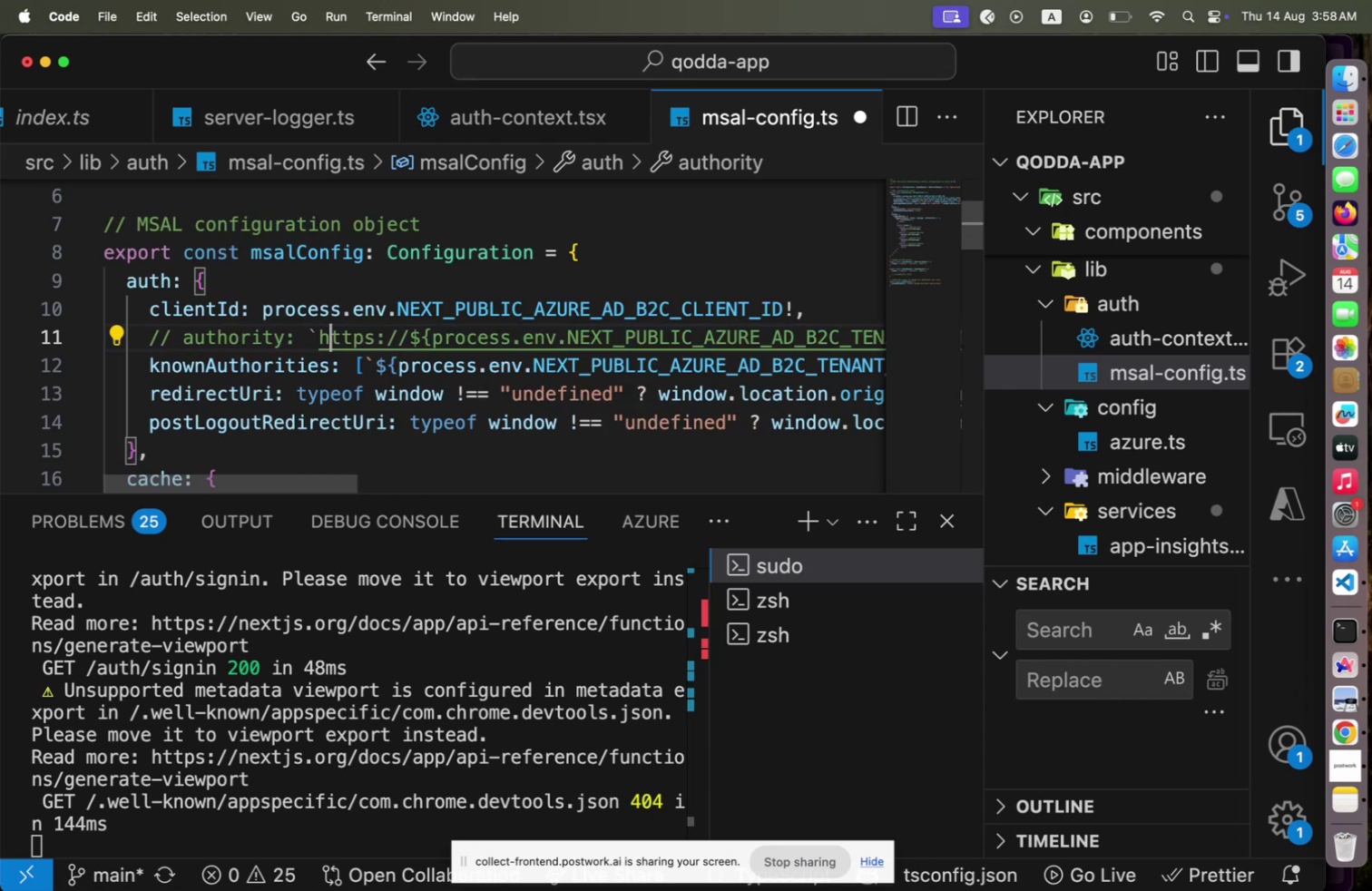 
key(Meta+Slash)
 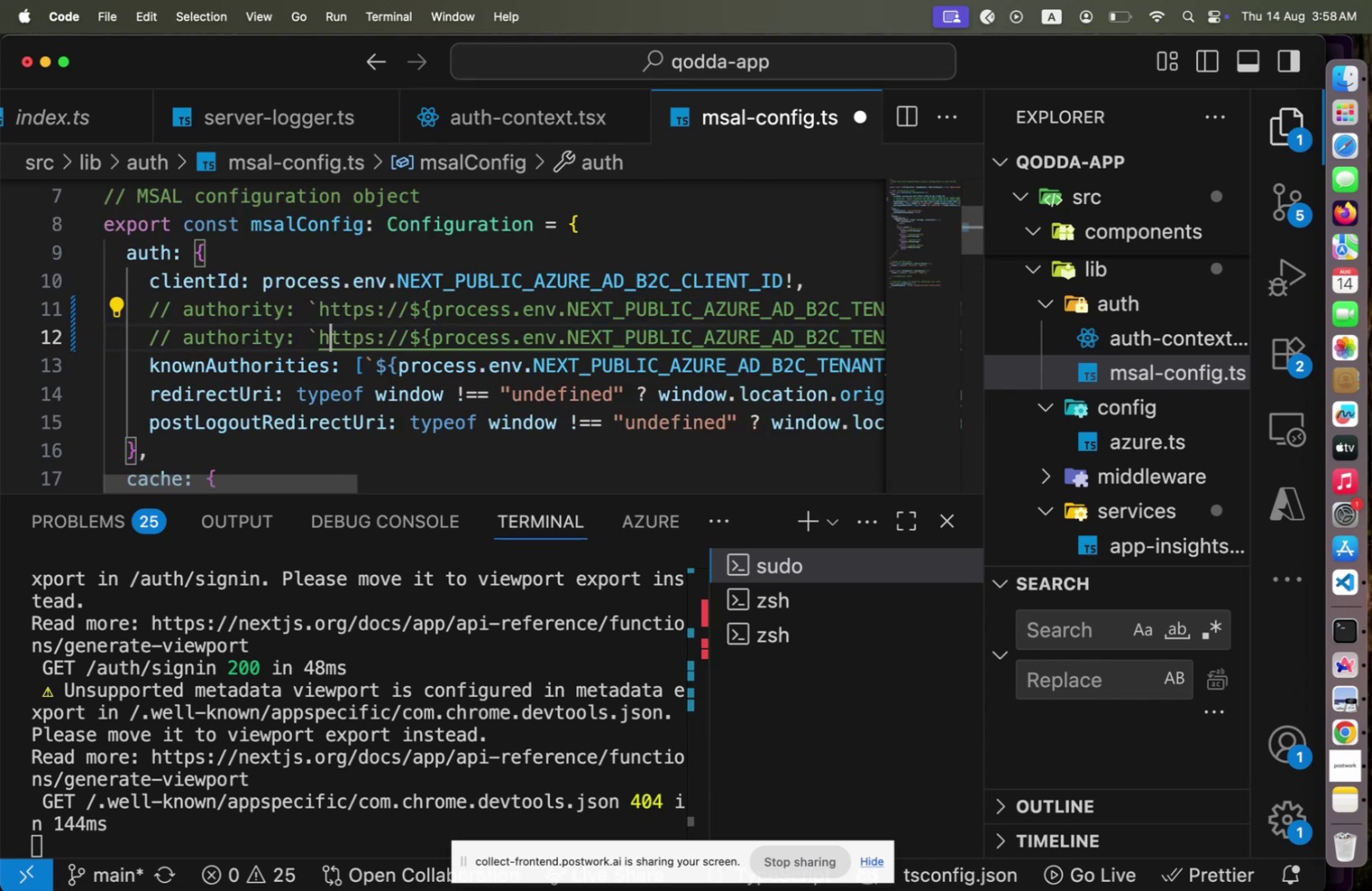 
key(Alt+Shift+OptionLeft)
 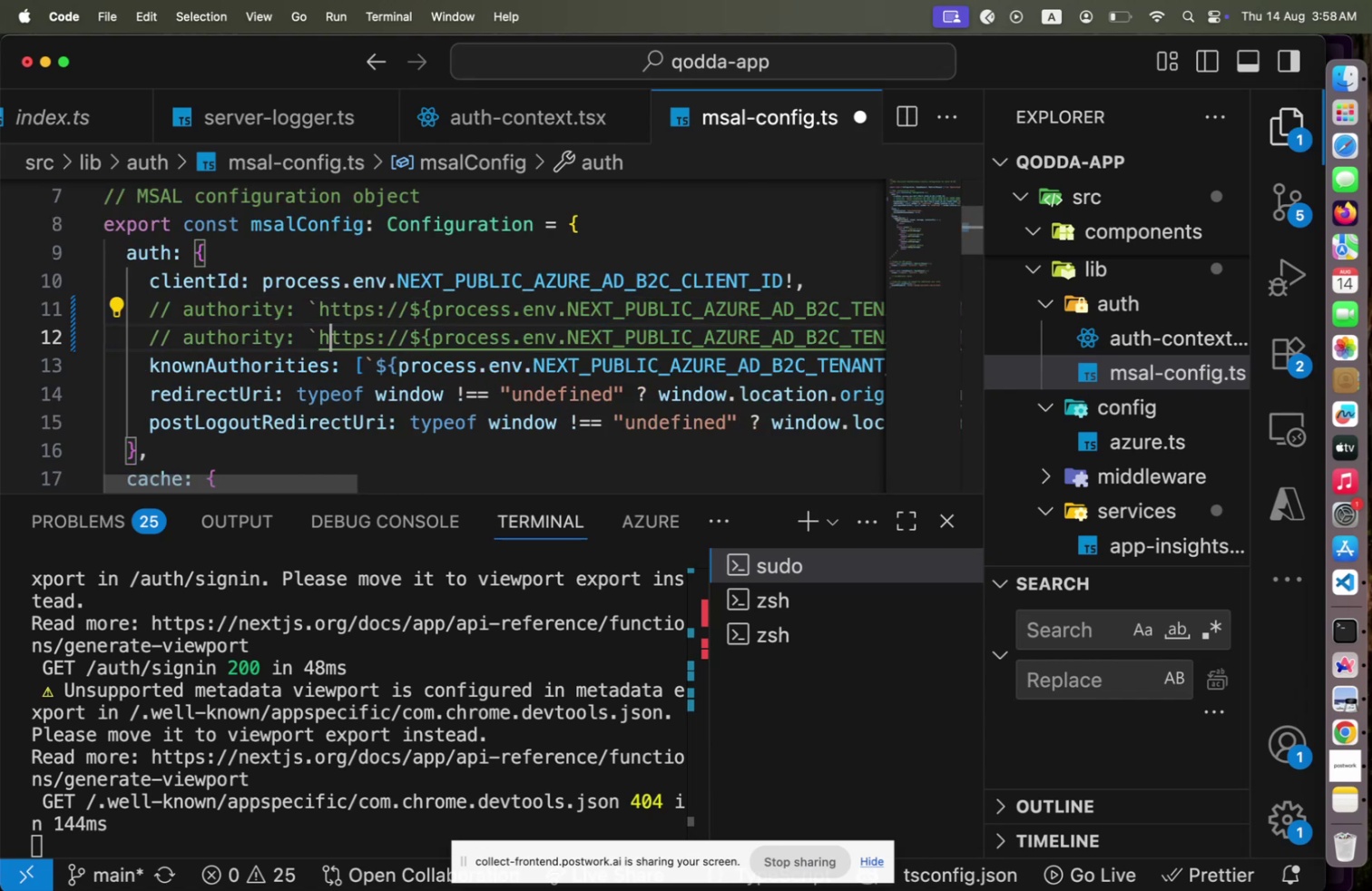 
key(Alt+Shift+ArrowDown)
 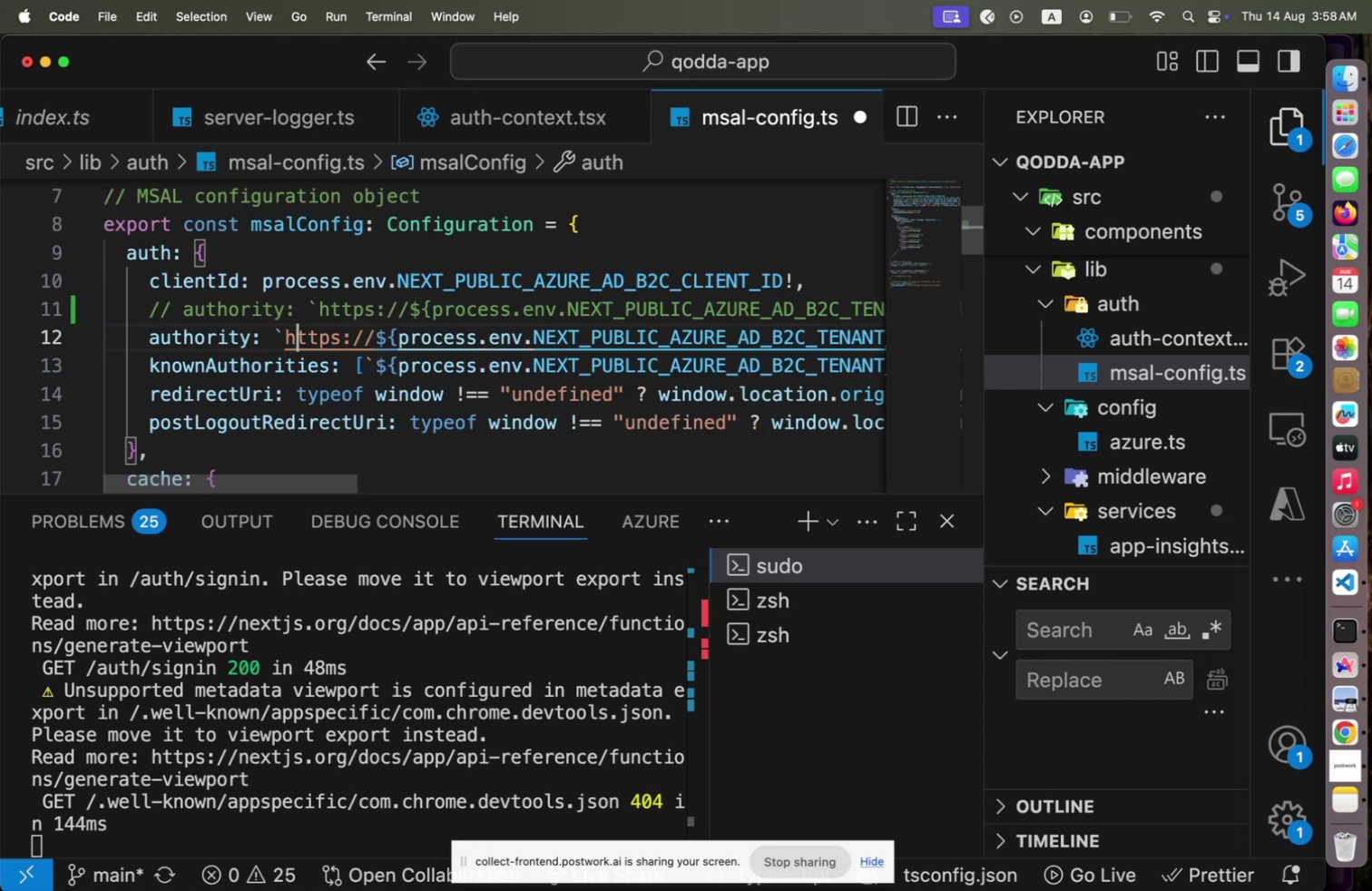 
key(Meta+CommandLeft)
 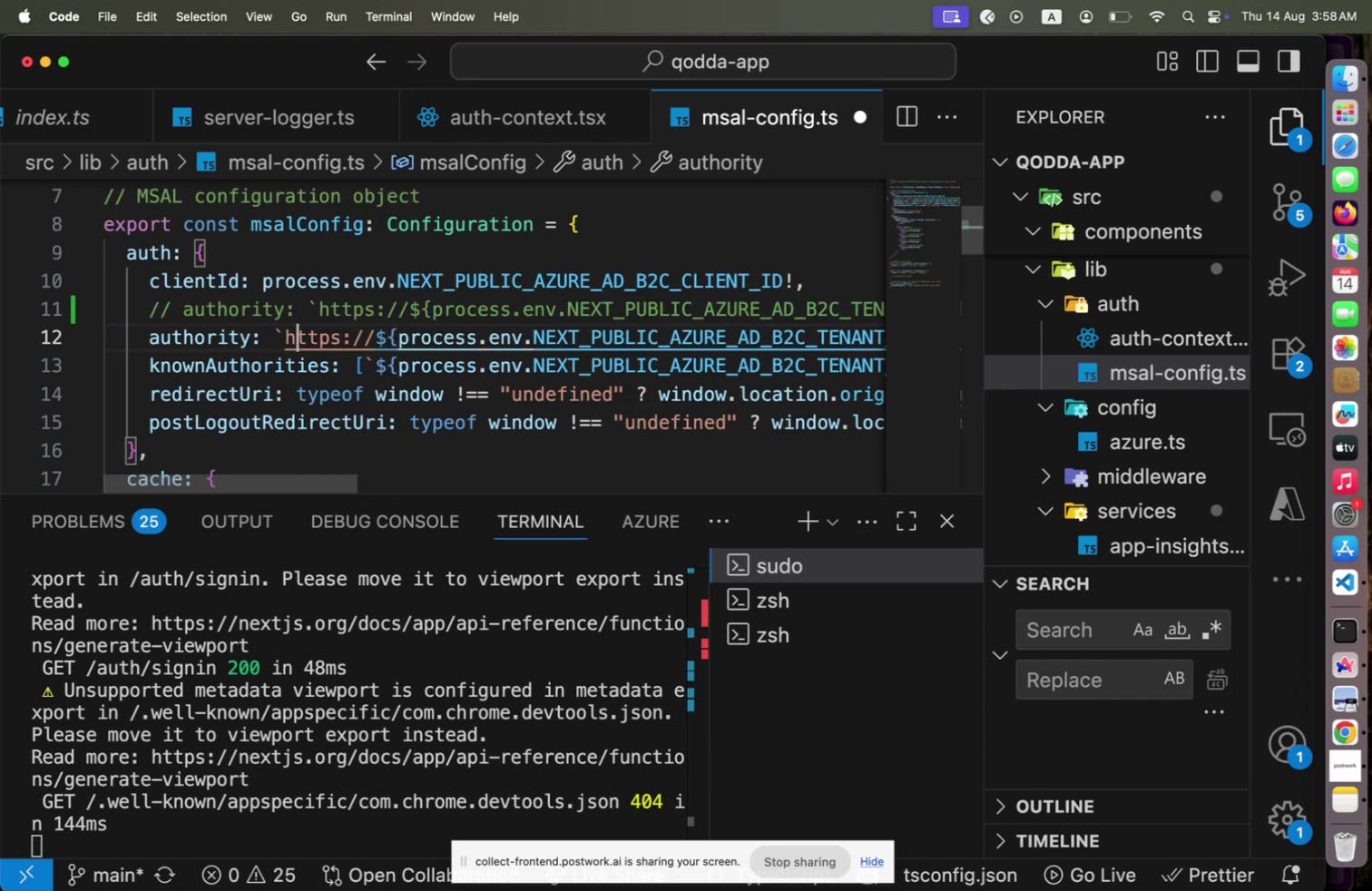 
key(Meta+Slash)
 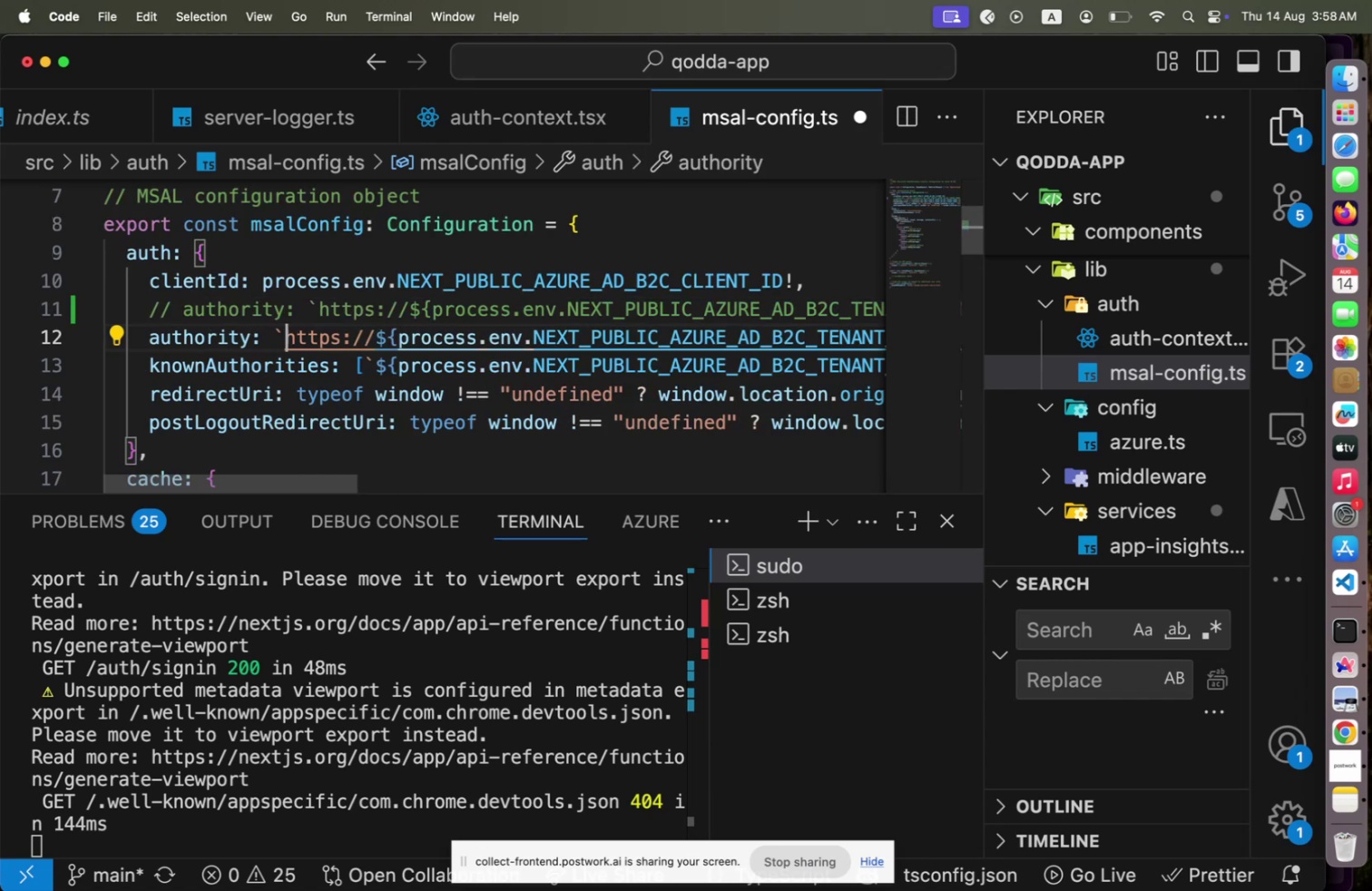 
key(ArrowLeft)
 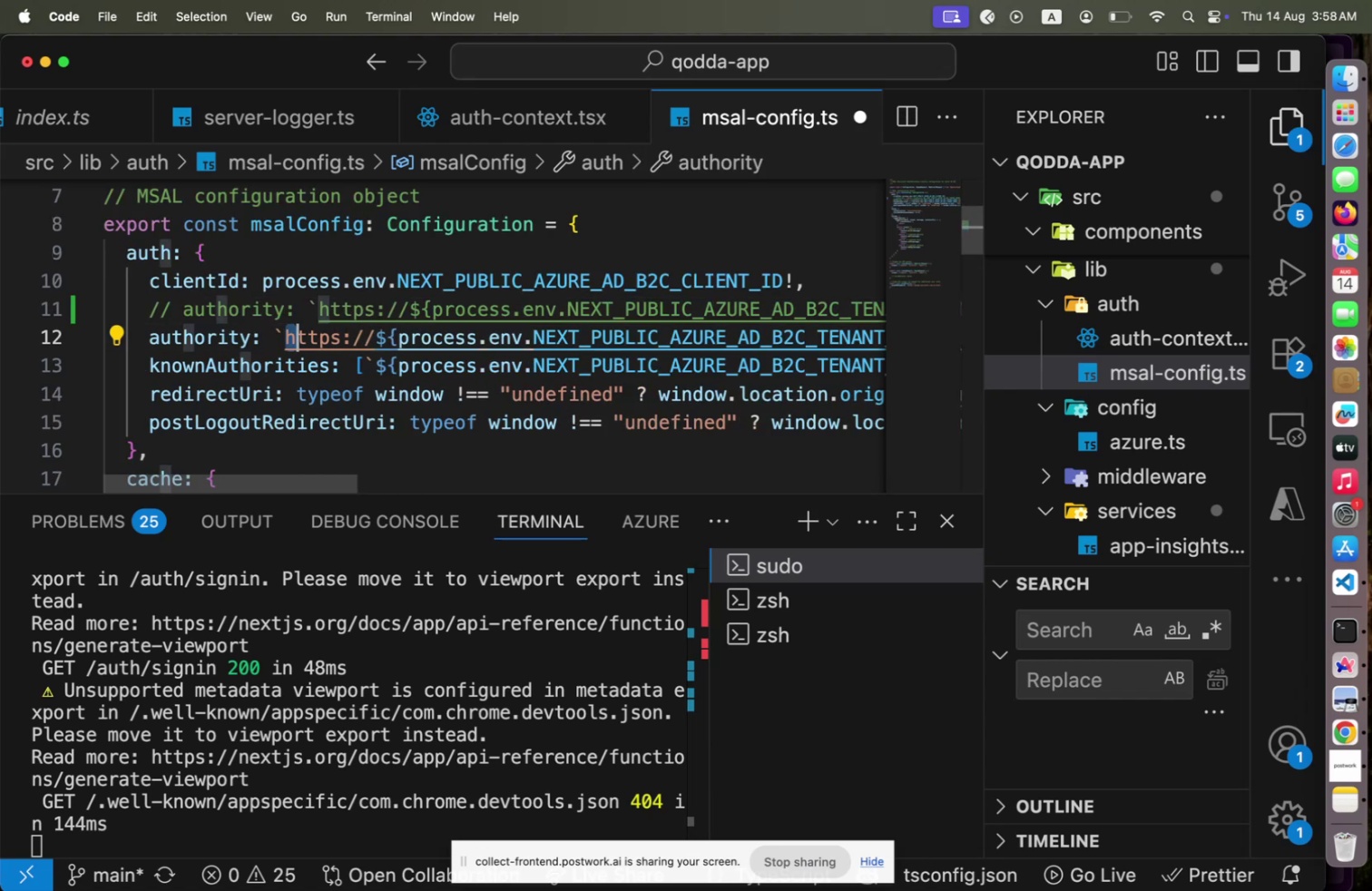 
hold_key(key=ShiftLeft, duration=2.16)
 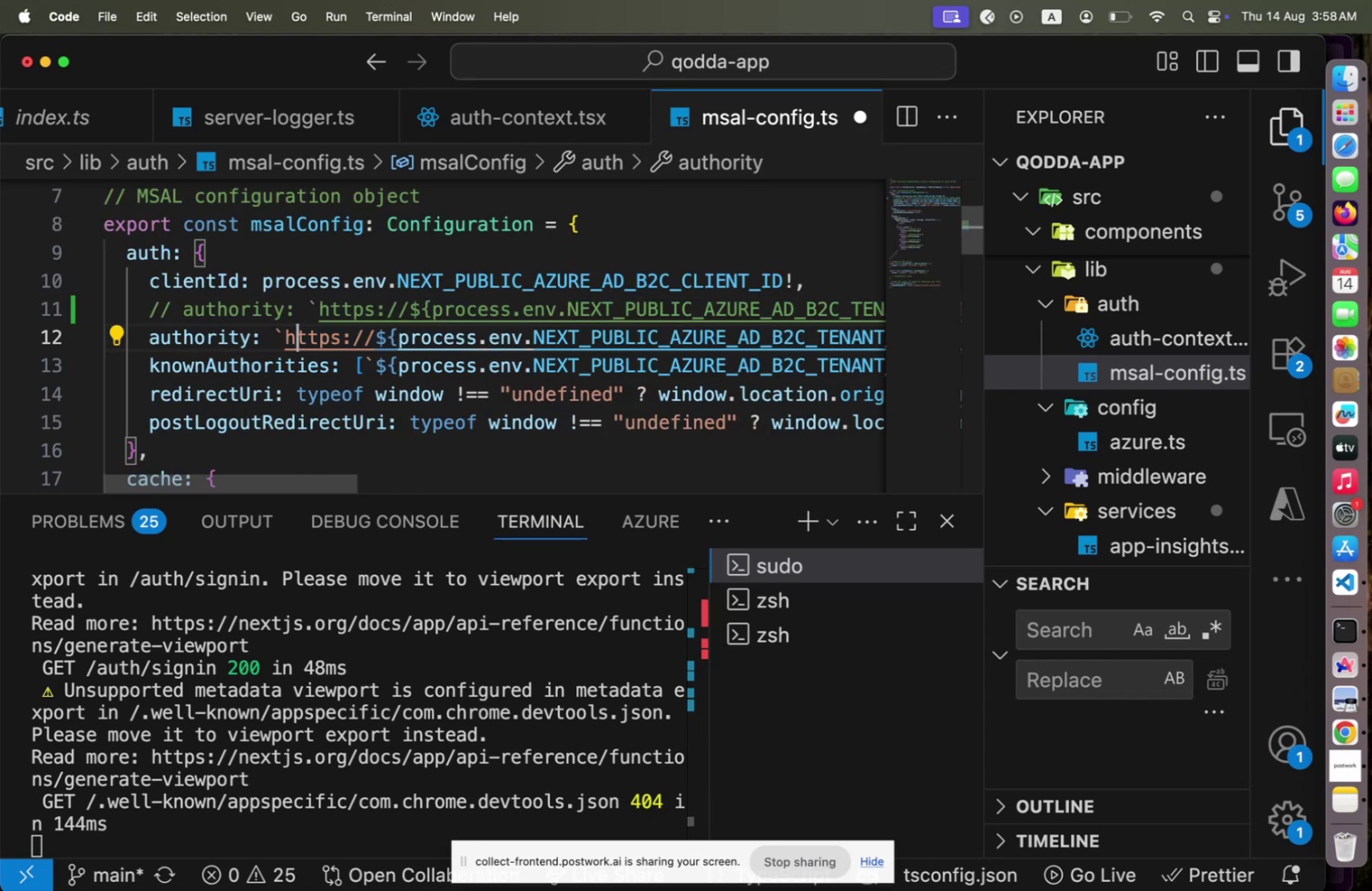 
hold_key(key=ArrowRight, duration=1.51)
 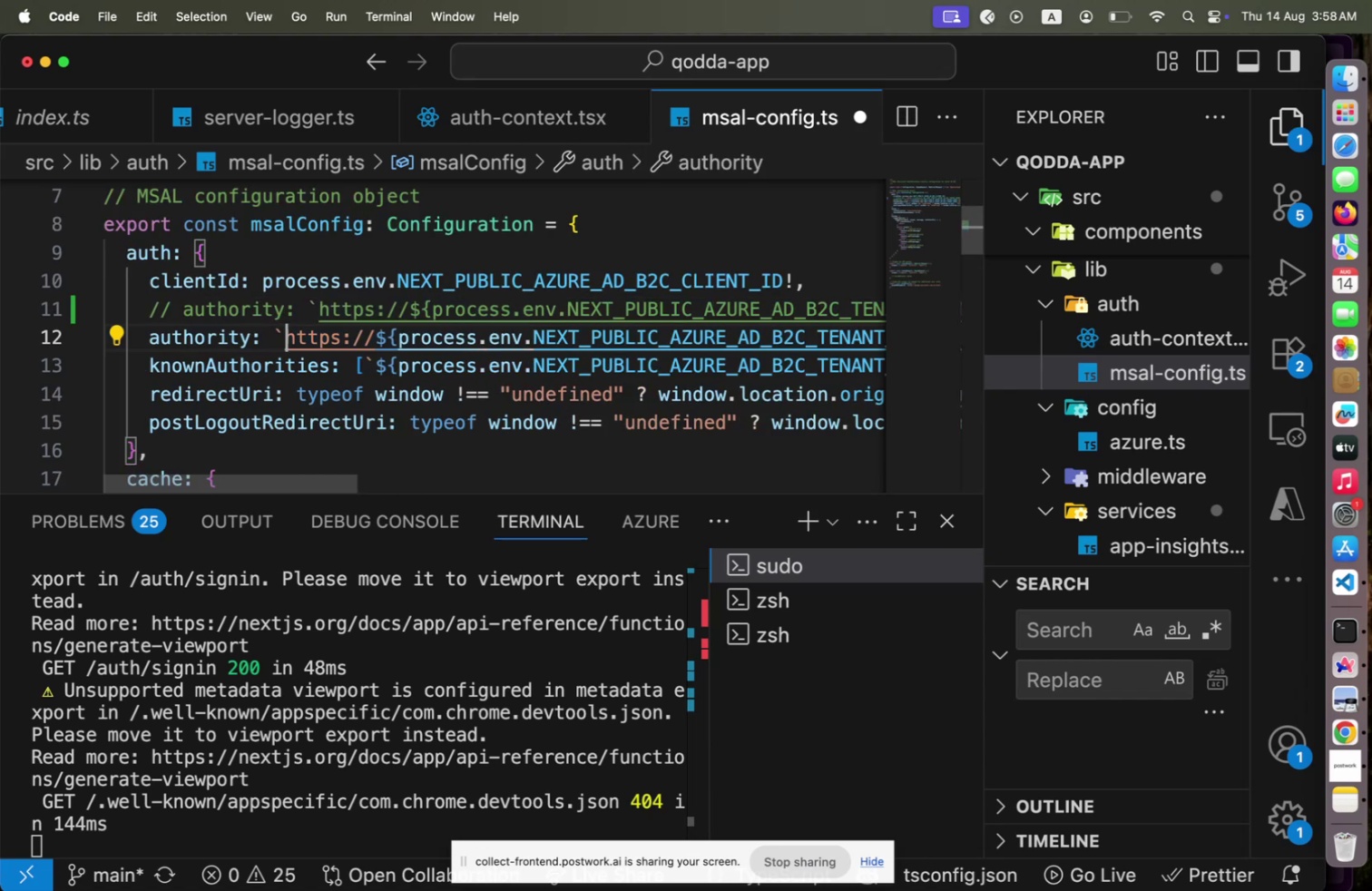 
hold_key(key=ArrowRight, duration=0.56)
 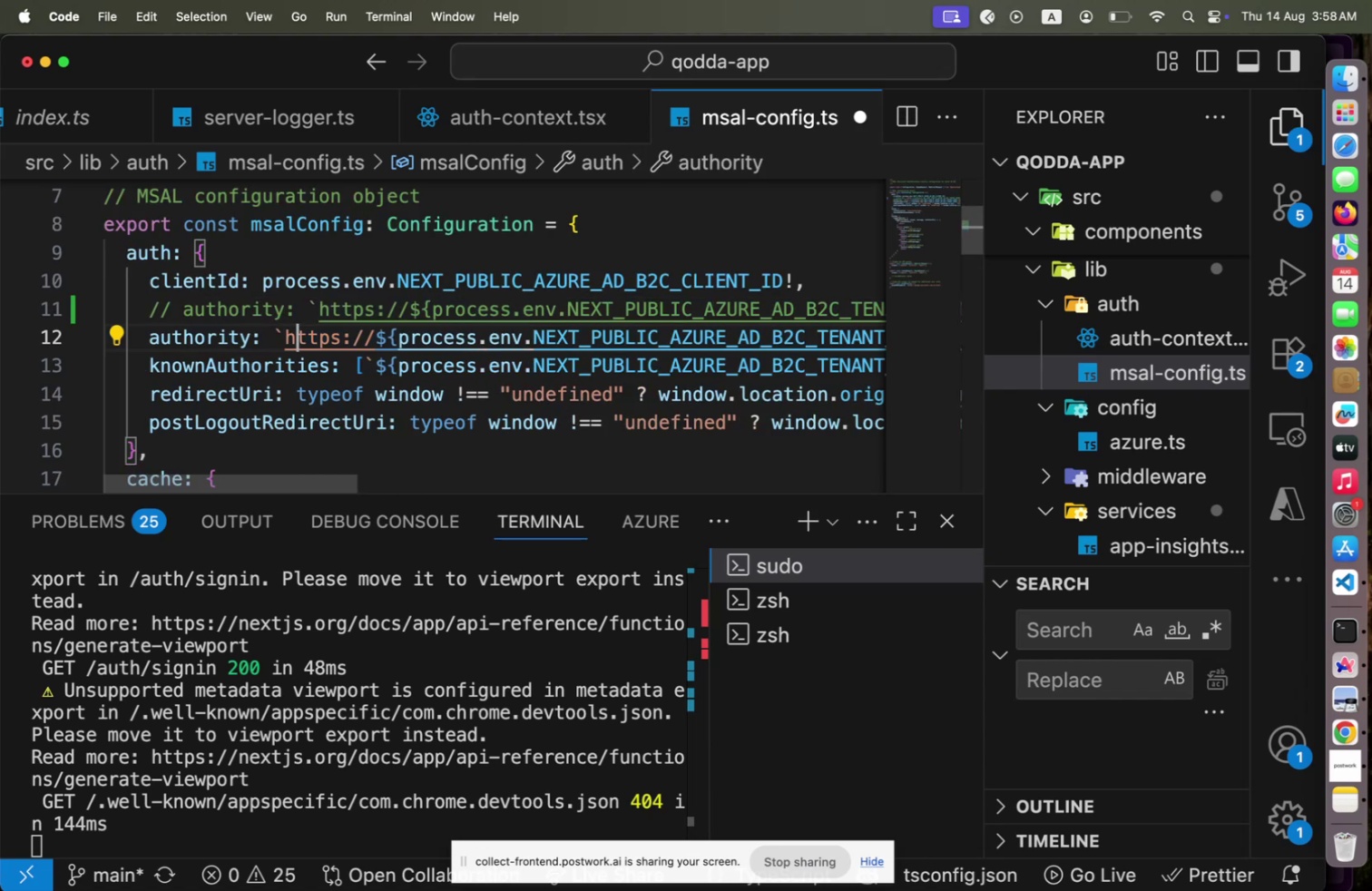 
key(ArrowLeft)
 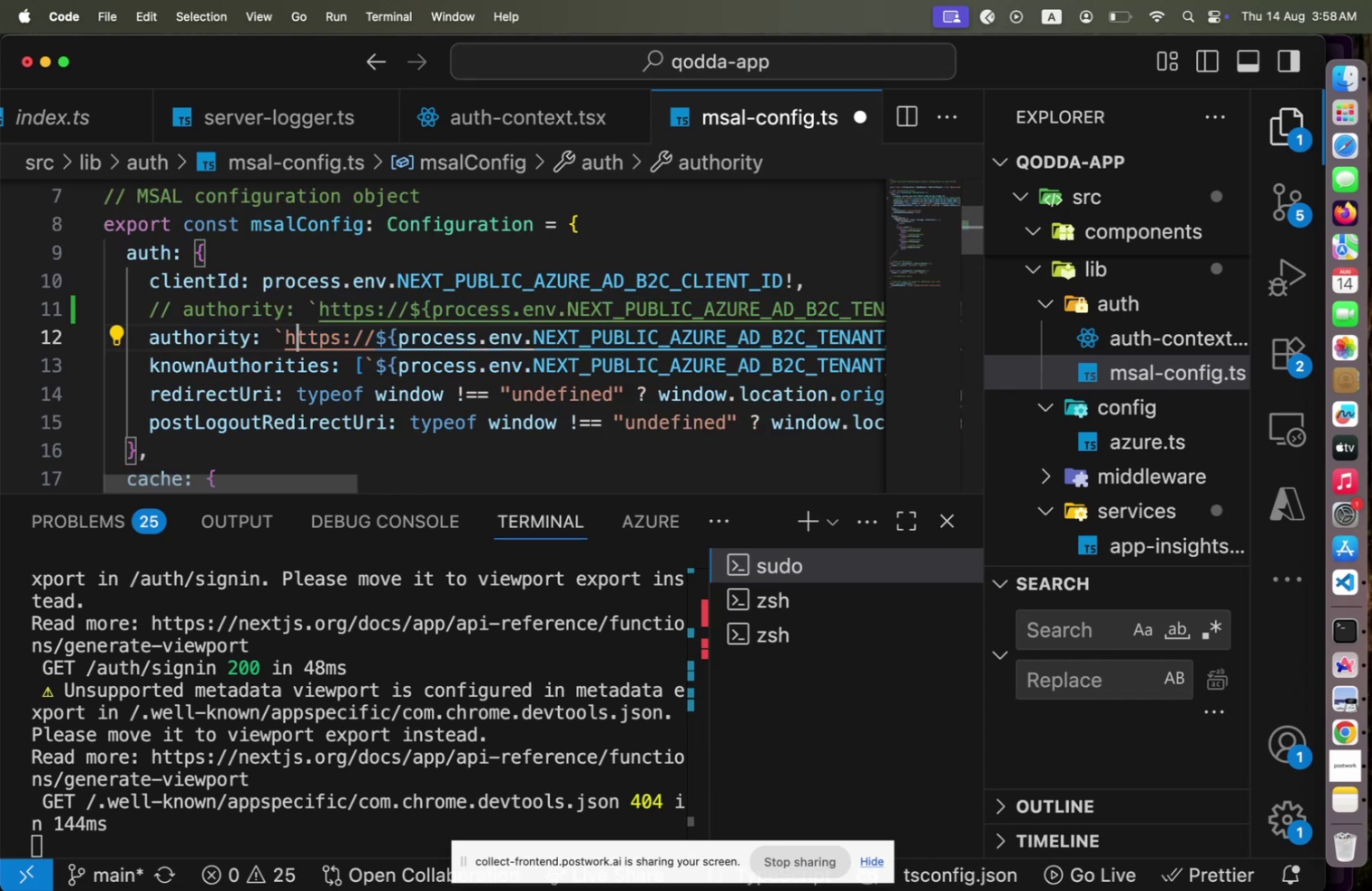 
hold_key(key=ArrowRight, duration=1.09)
 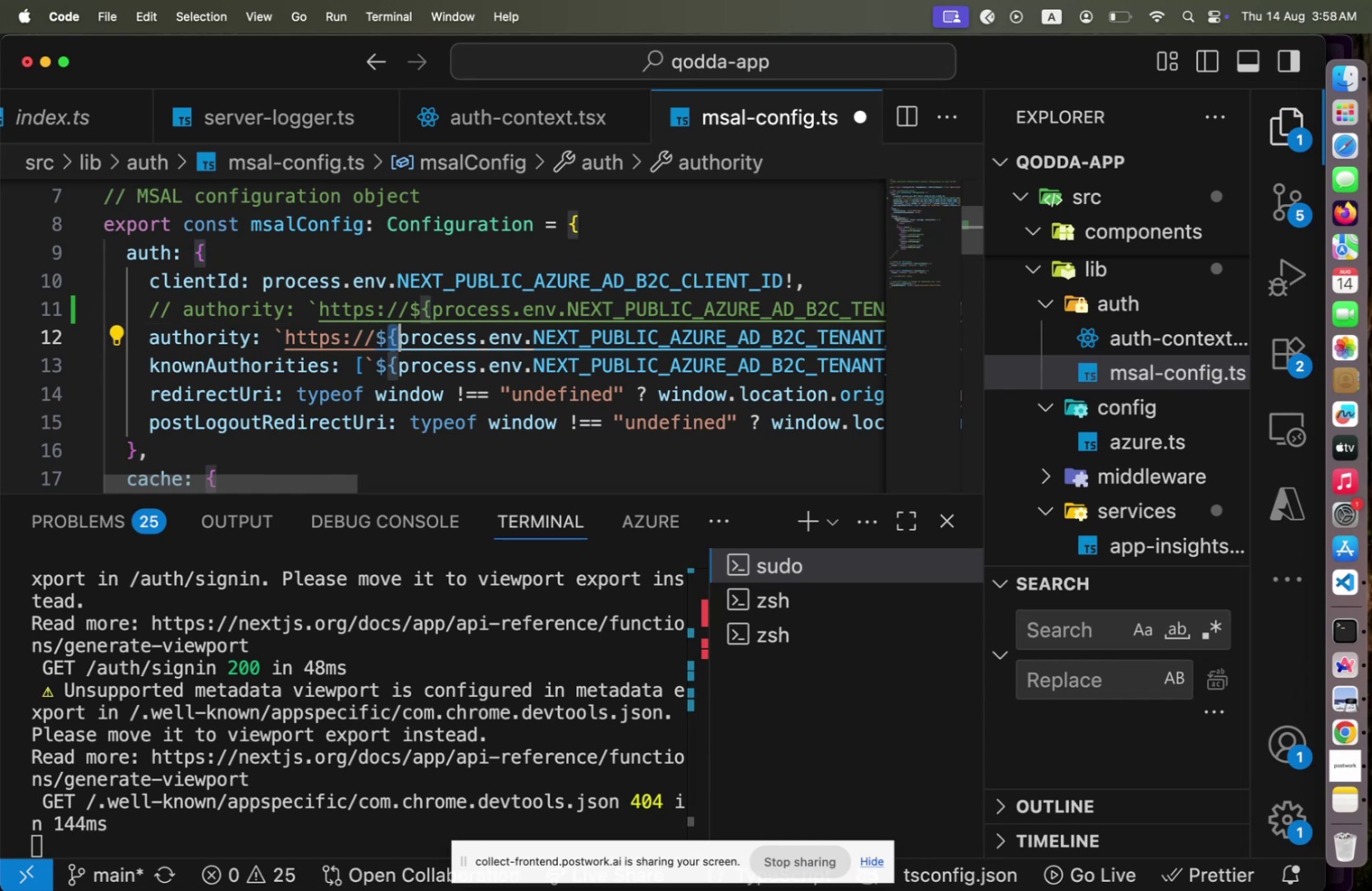 
hold_key(key=ArrowRight, duration=1.5)
 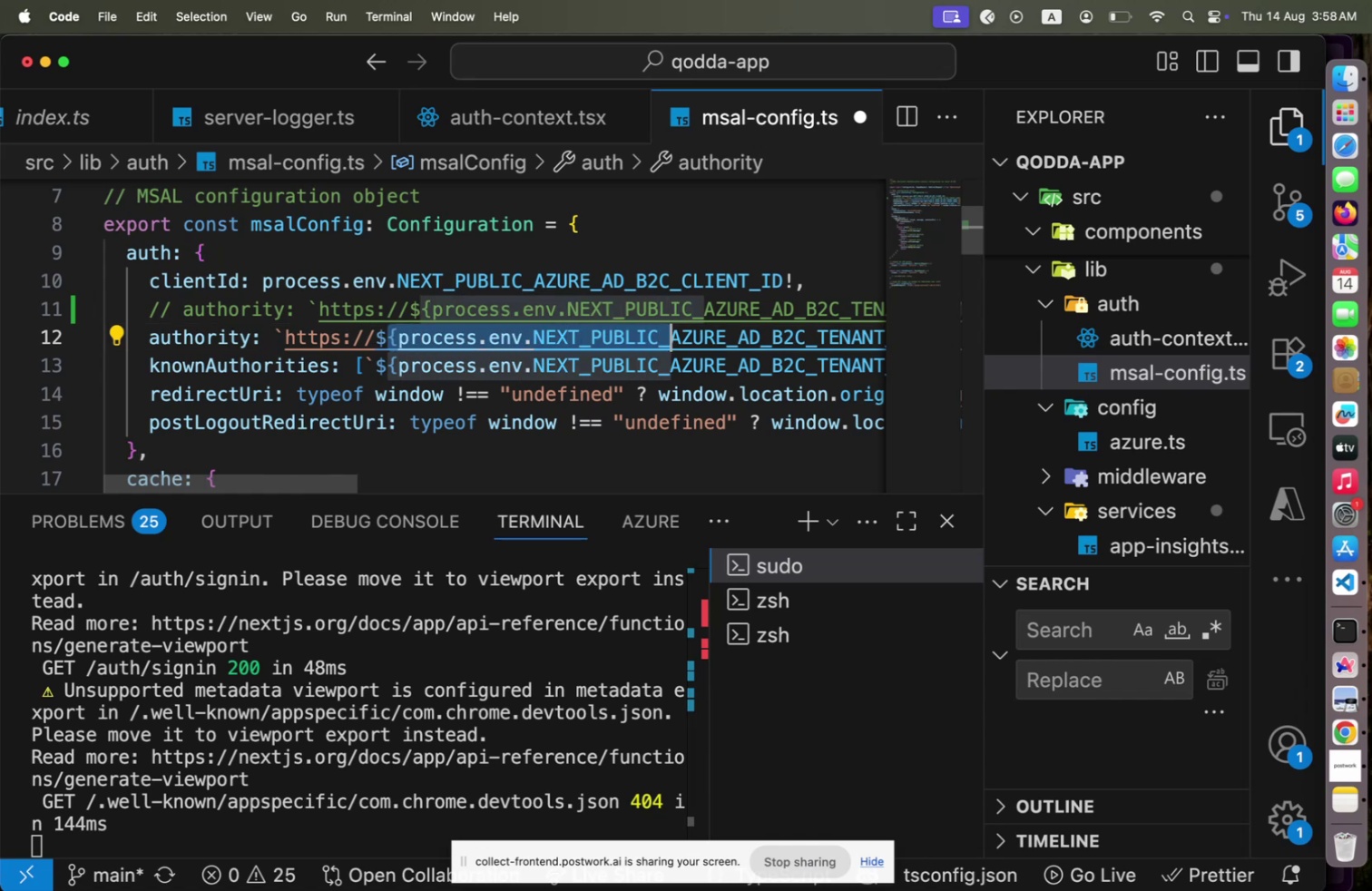 
hold_key(key=ArrowRight, duration=1.51)
 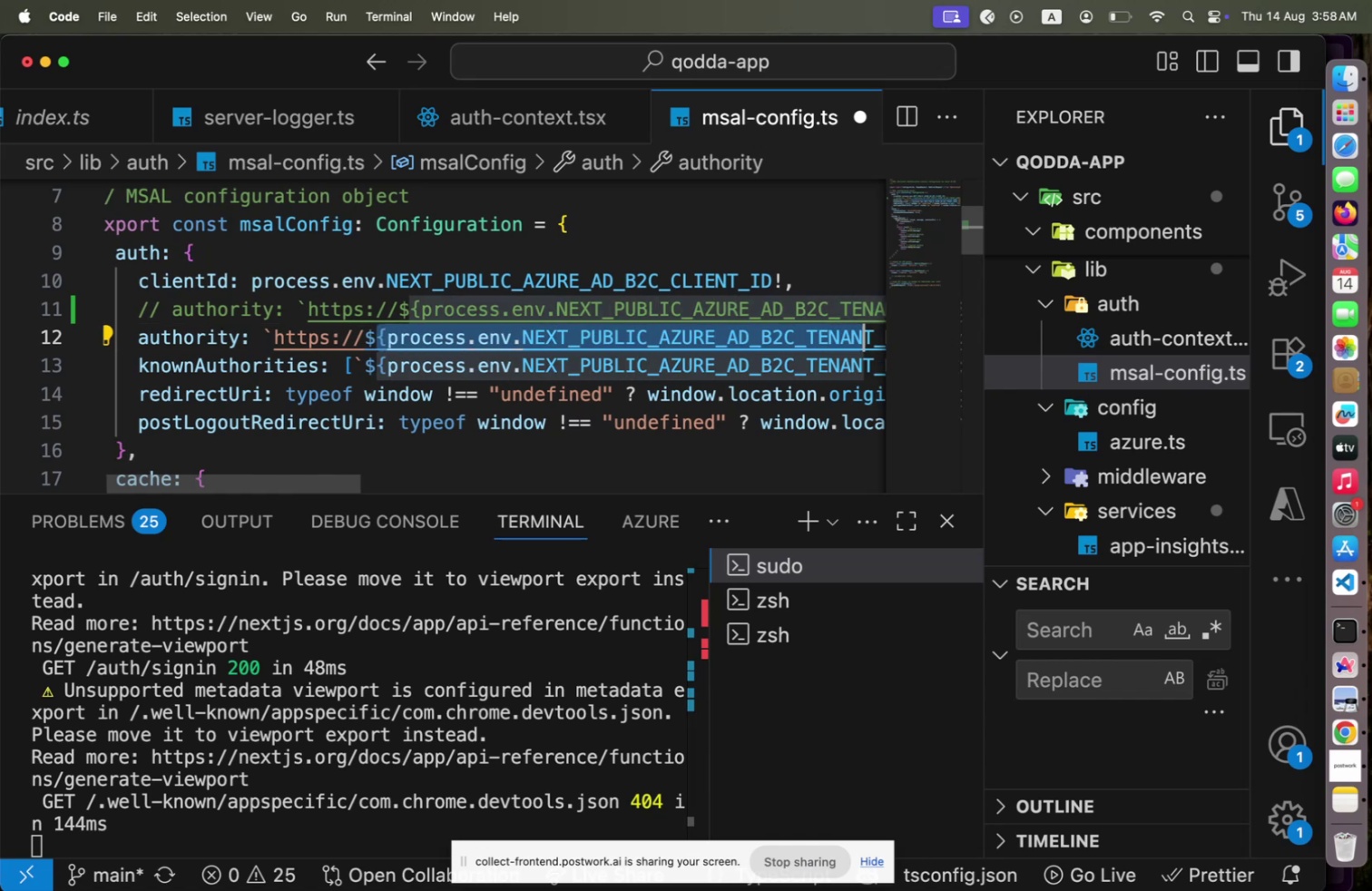 
hold_key(key=ArrowRight, duration=1.51)
 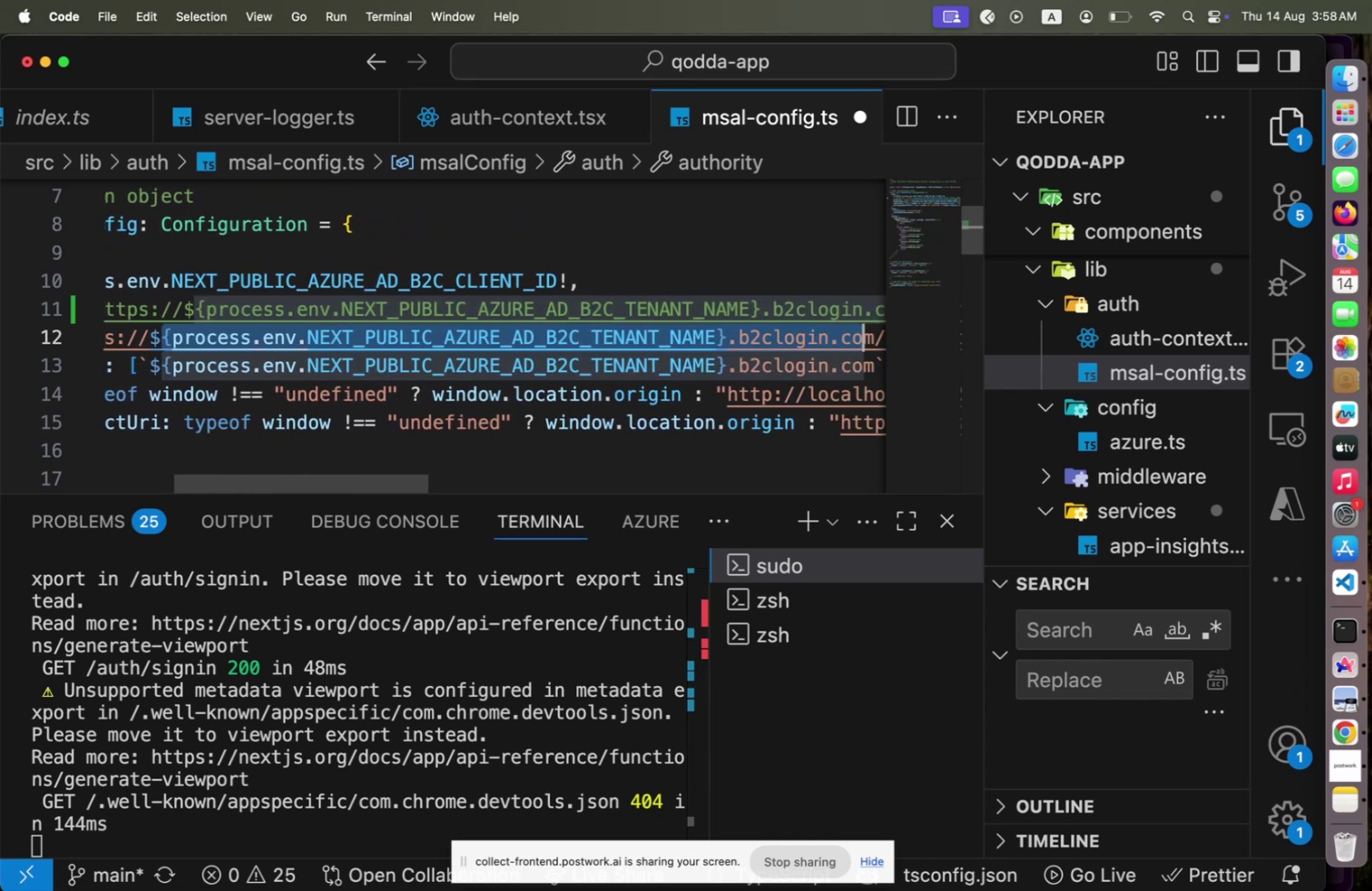 
hold_key(key=ArrowRight, duration=1.51)
 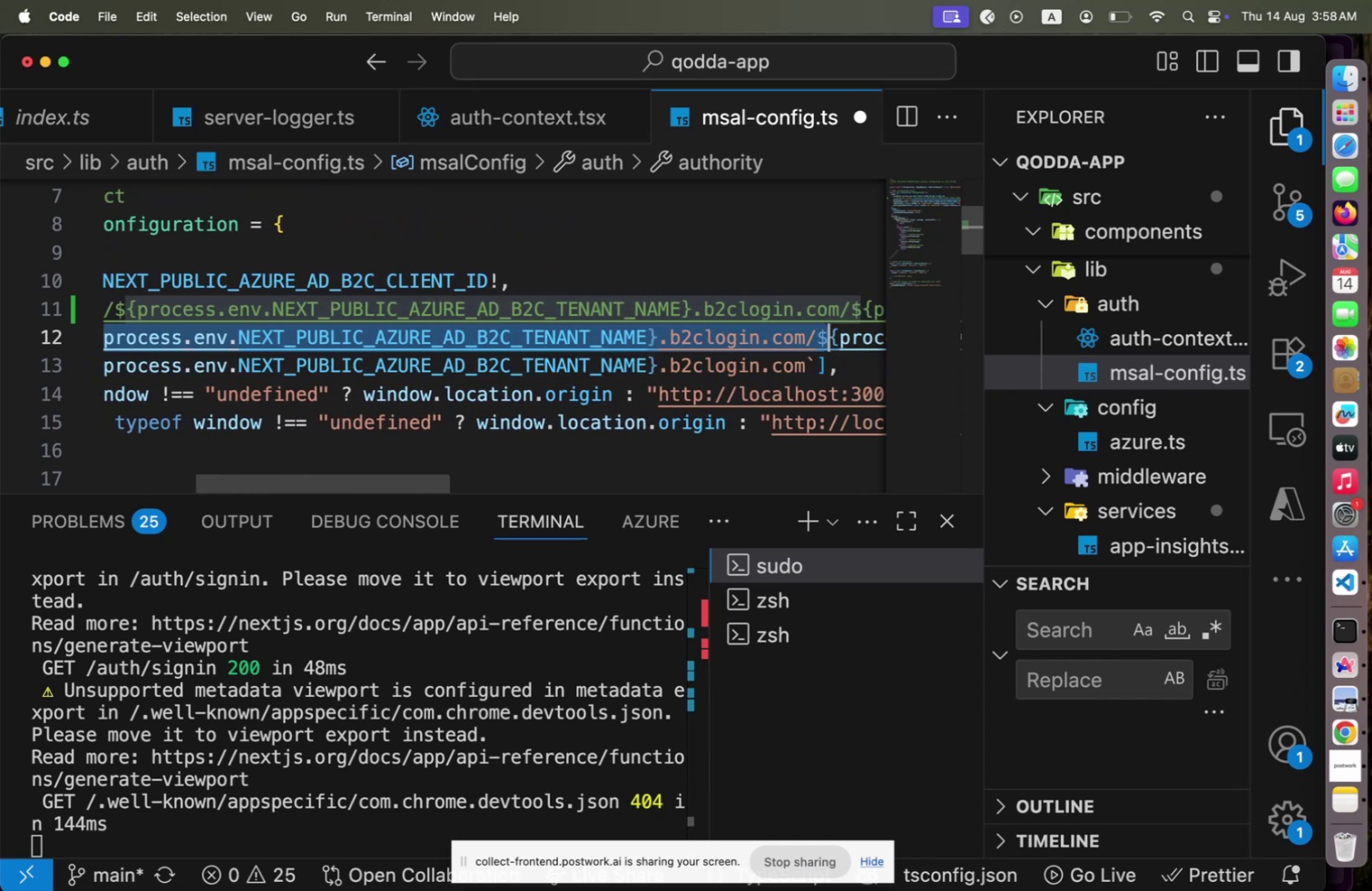 
key(Shift+ArrowLeft)
 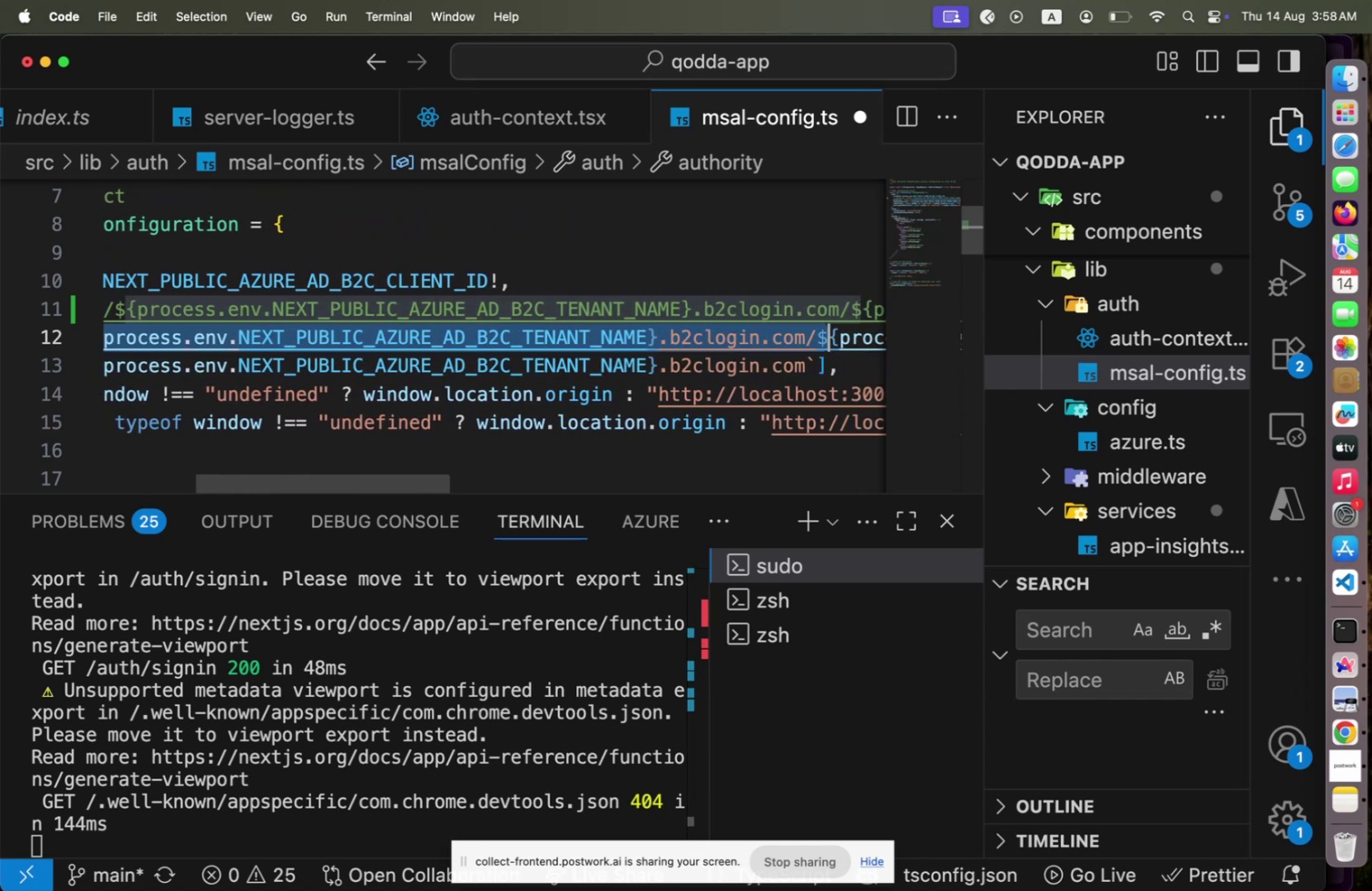 
key(Shift+ArrowLeft)
 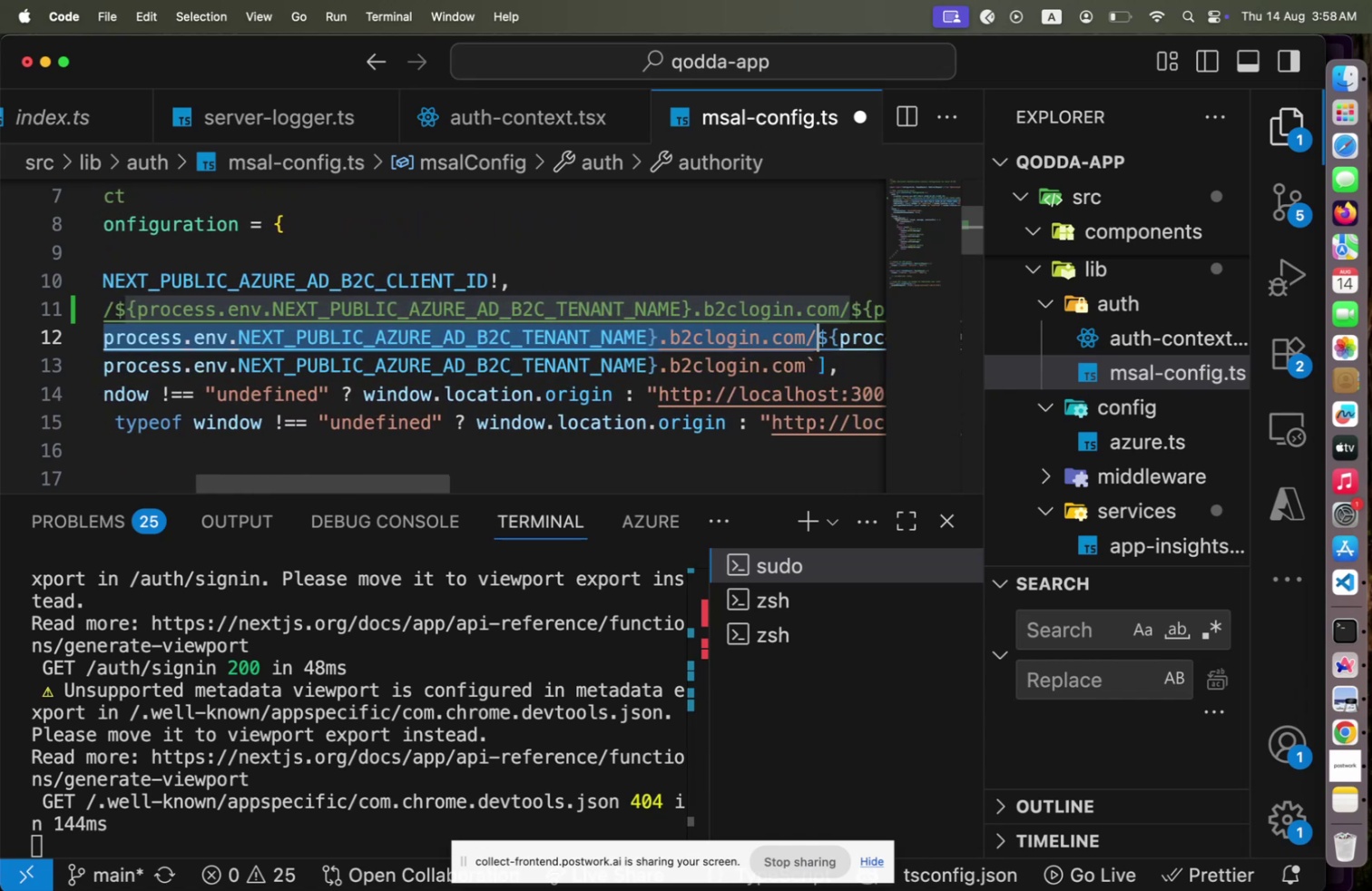 
key(Shift+ArrowLeft)
 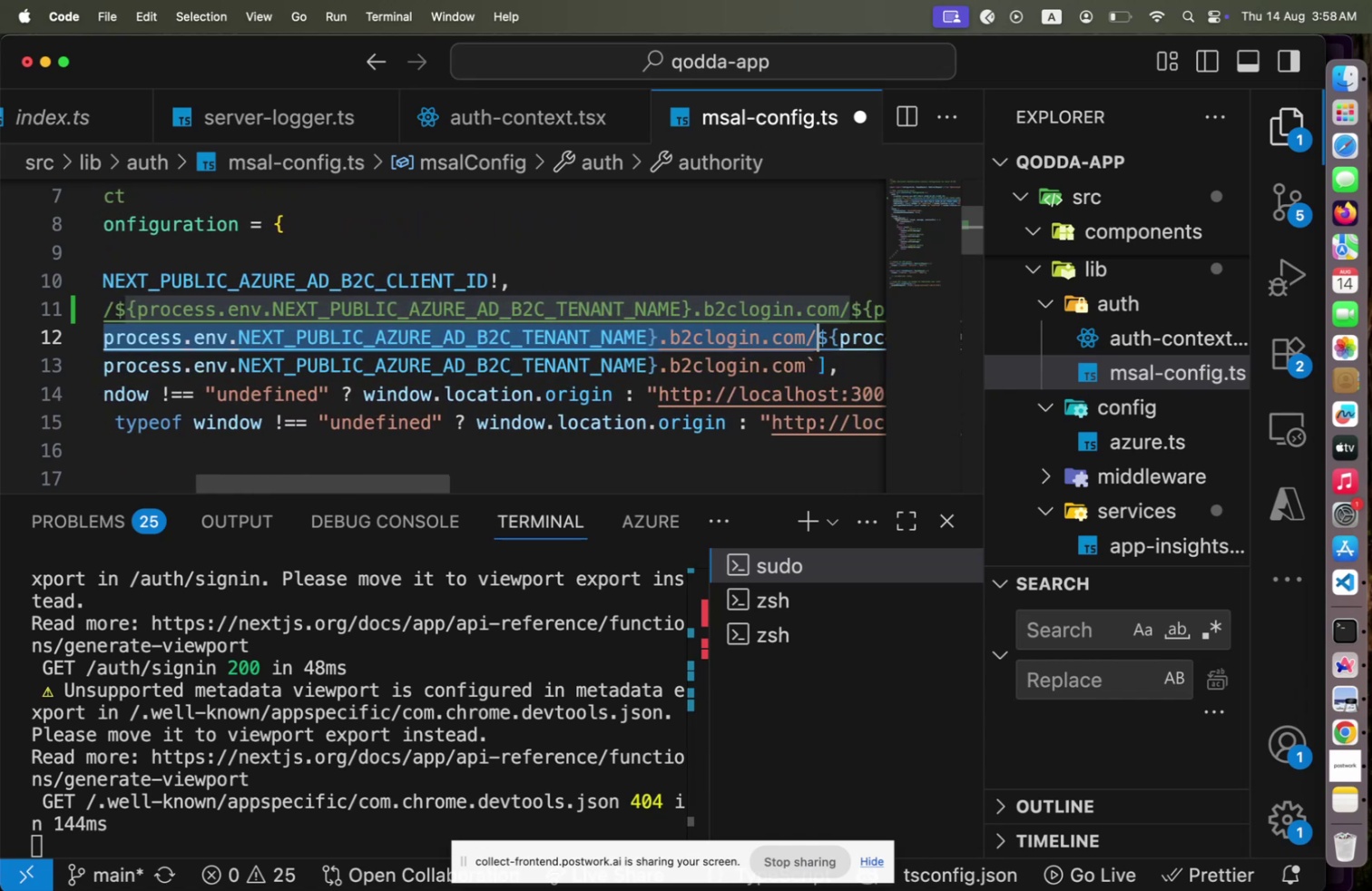 
key(Shift+ArrowLeft)
 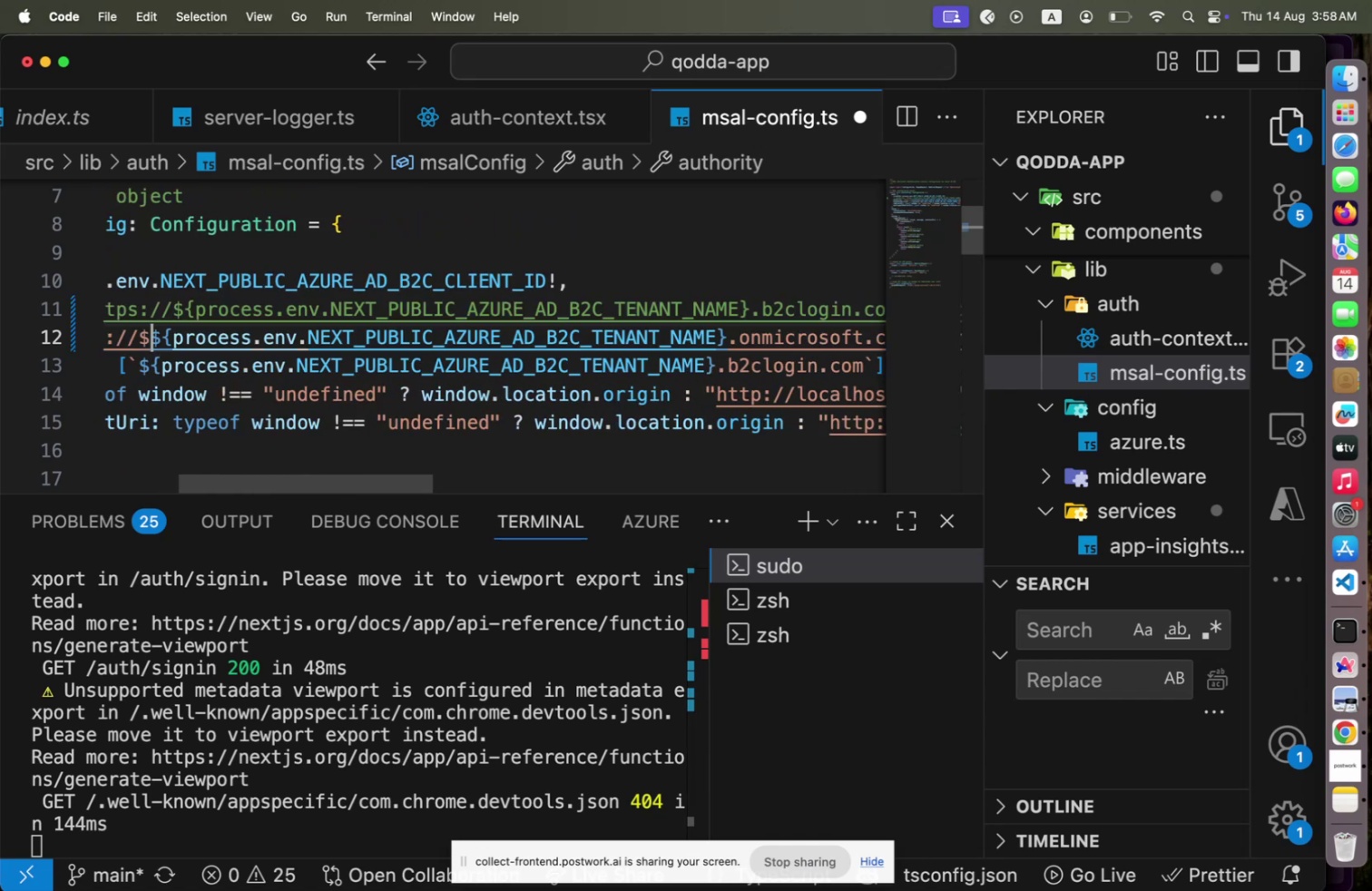 
key(Backspace)
 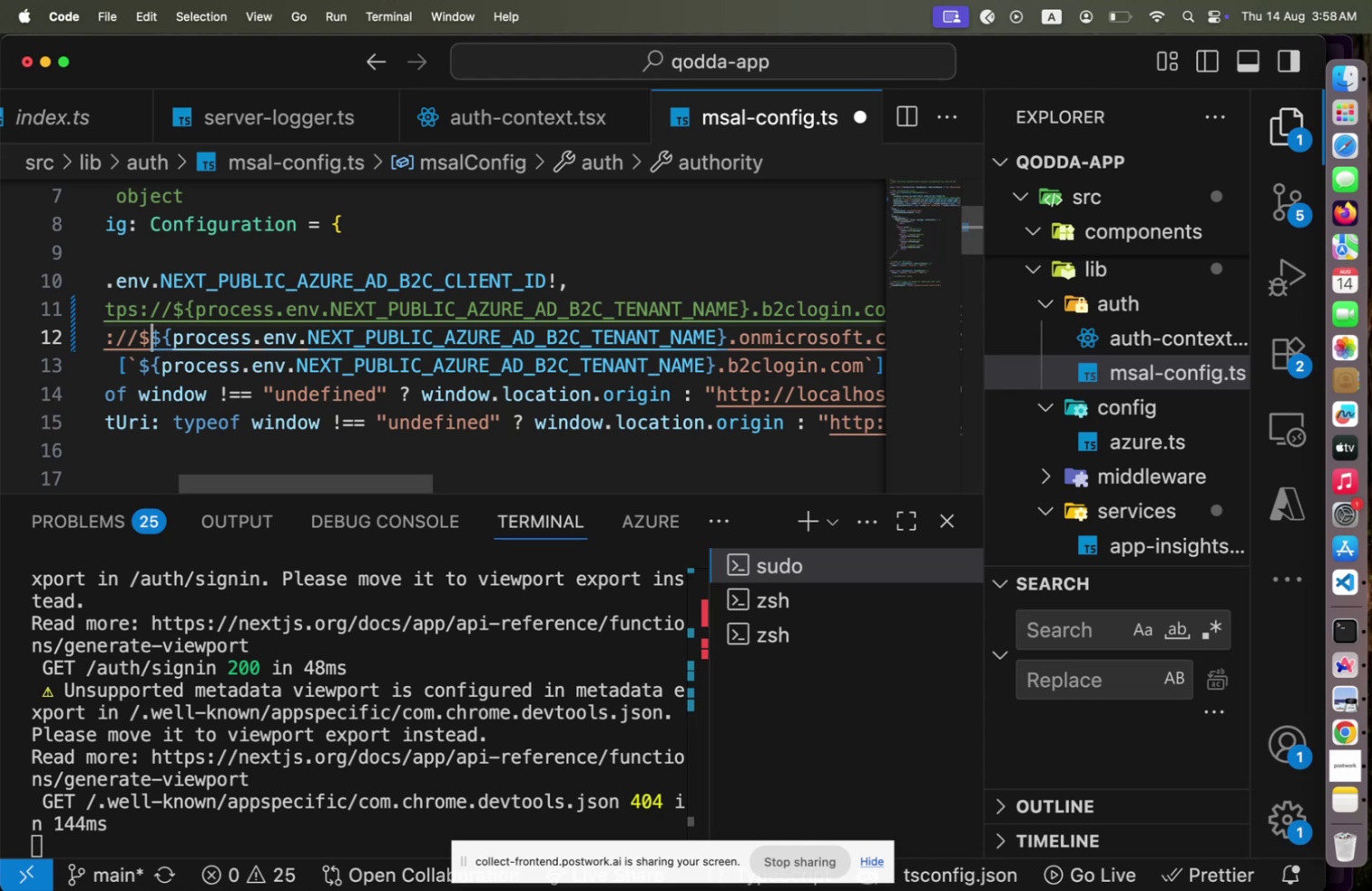 
key(Backspace)
 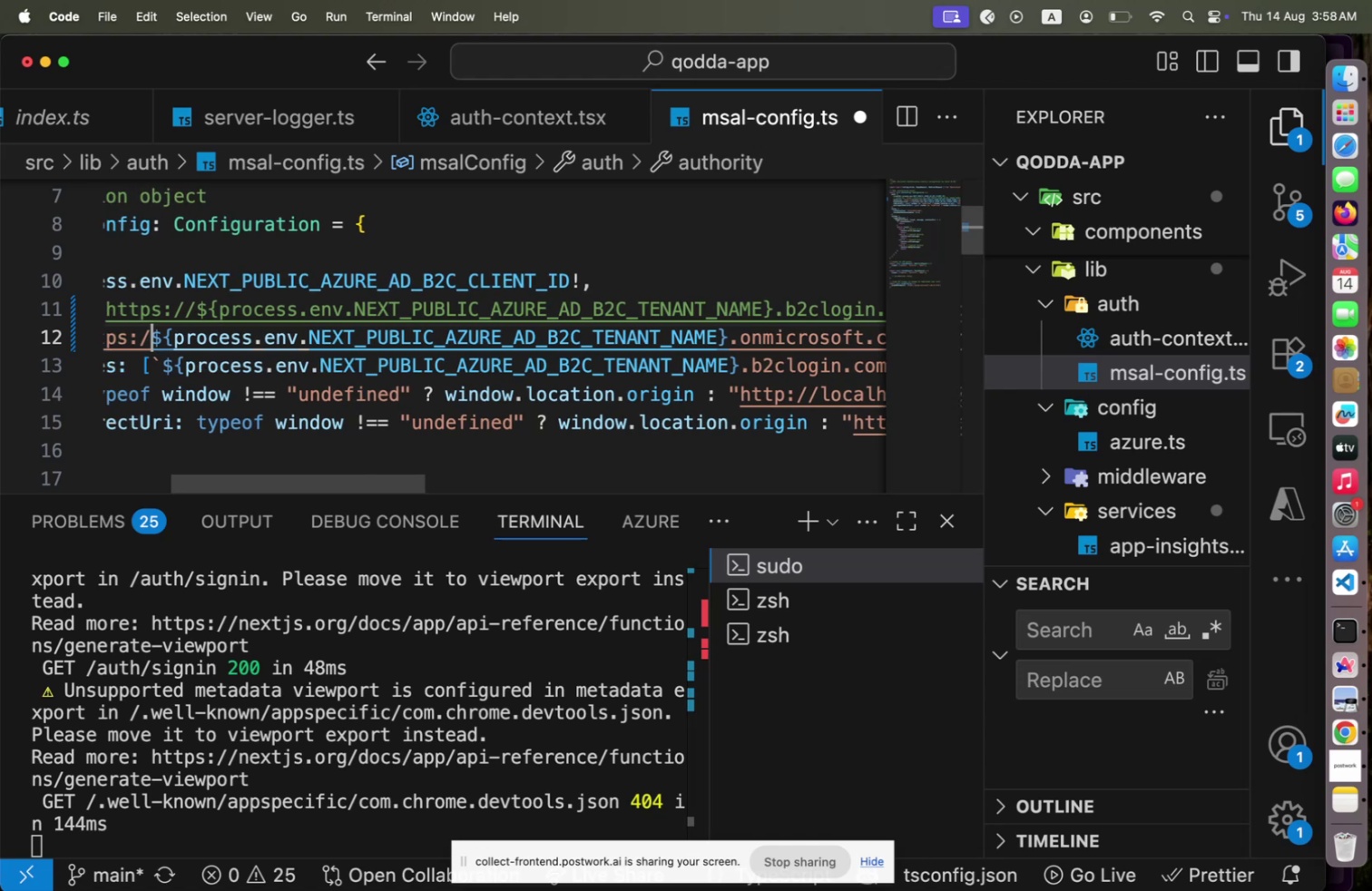 
key(Backspace)
 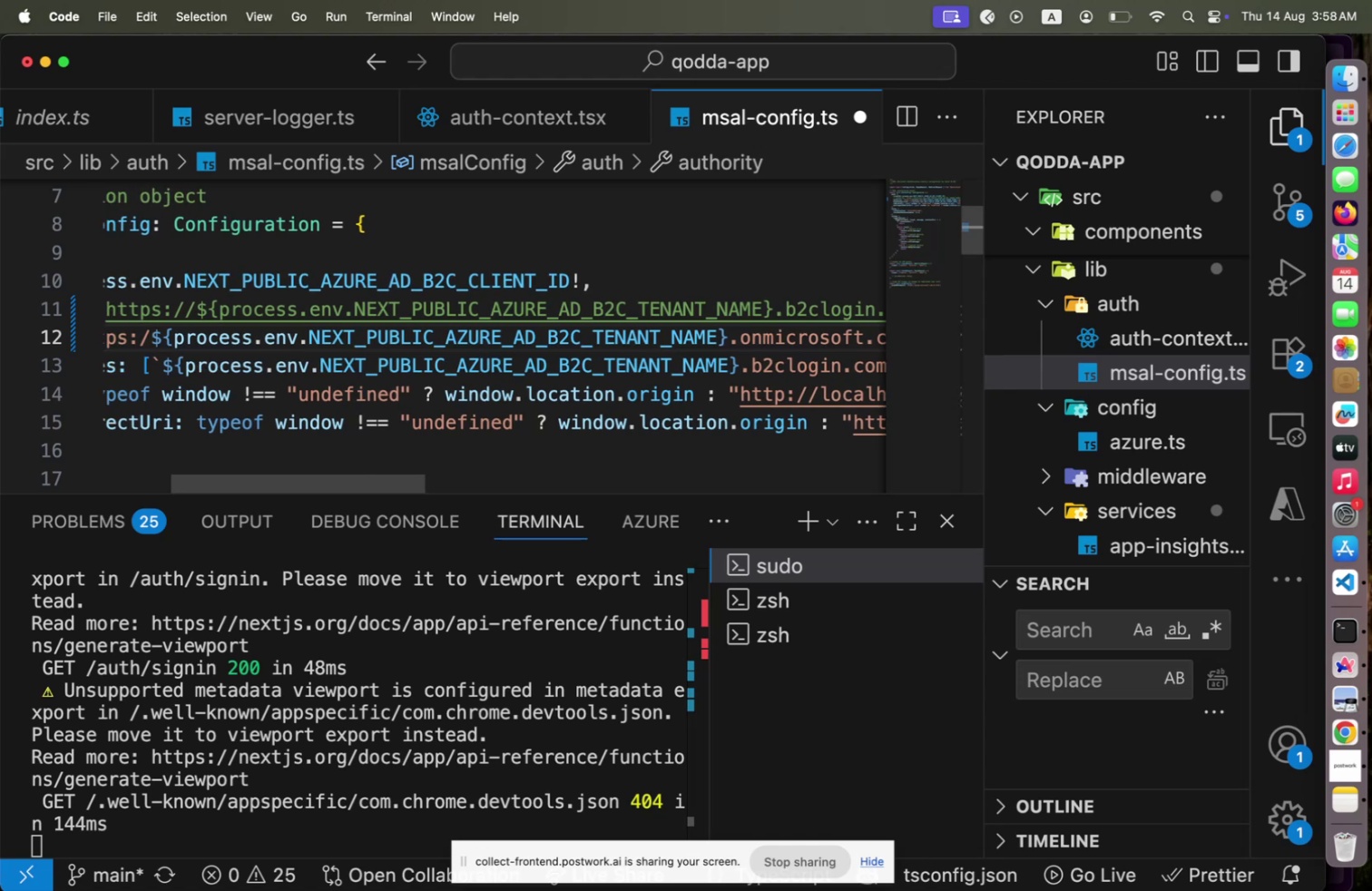 
key(Shift+ShiftLeft)
 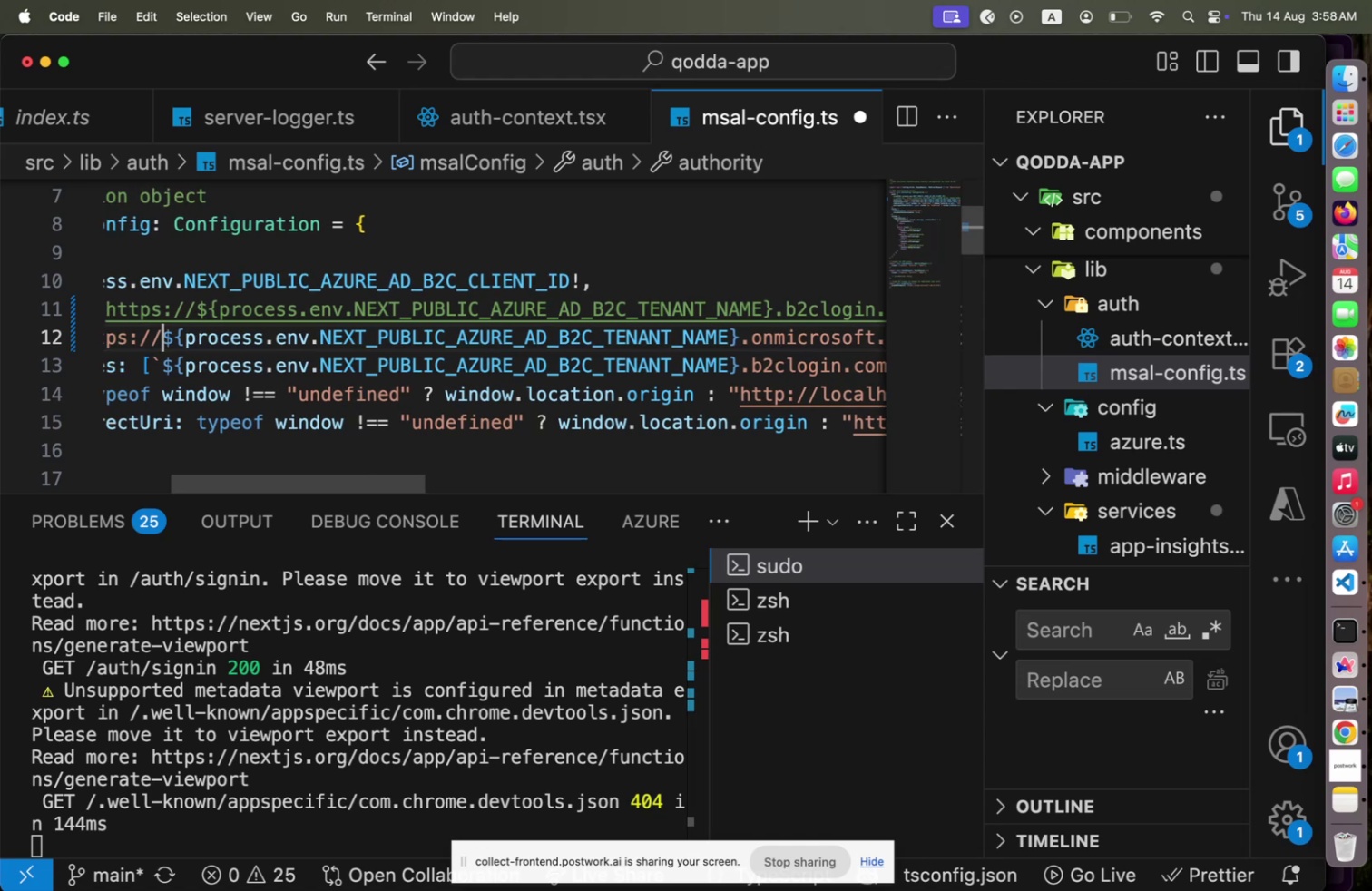 
key(Slash)
 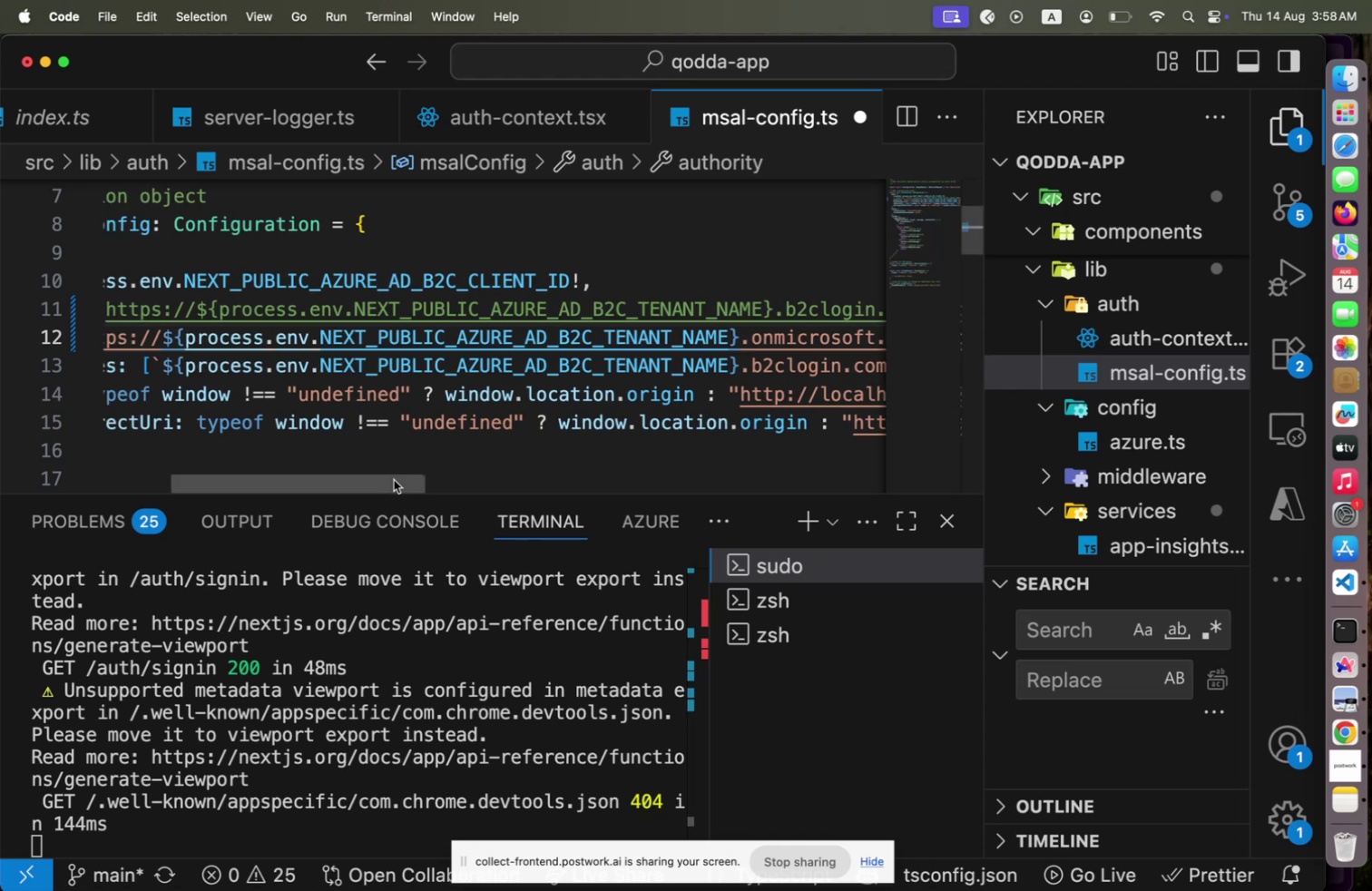 
left_click_drag(start_coordinate=[387, 485], to_coordinate=[299, 482])
 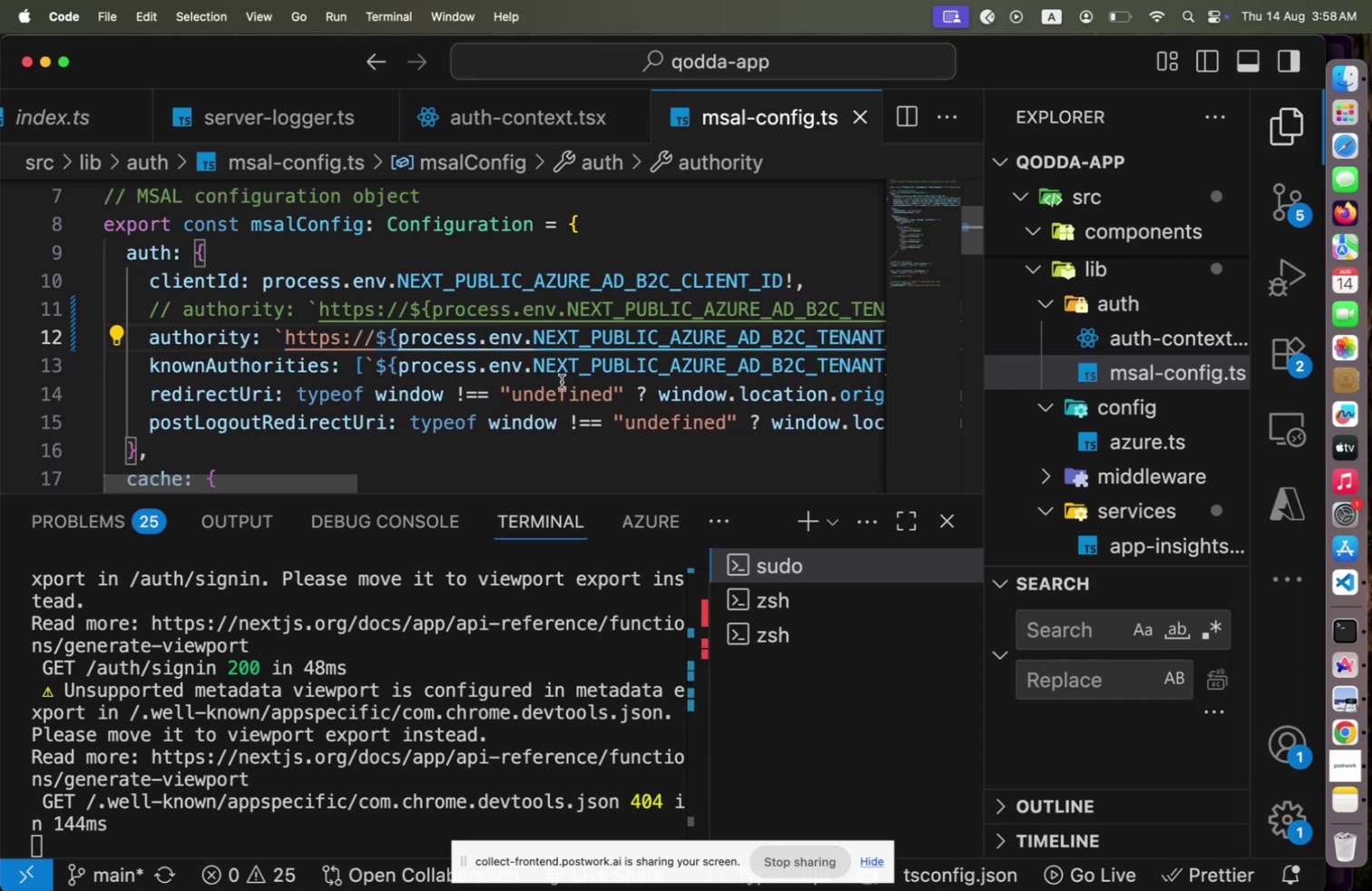 
key(Meta+S)
 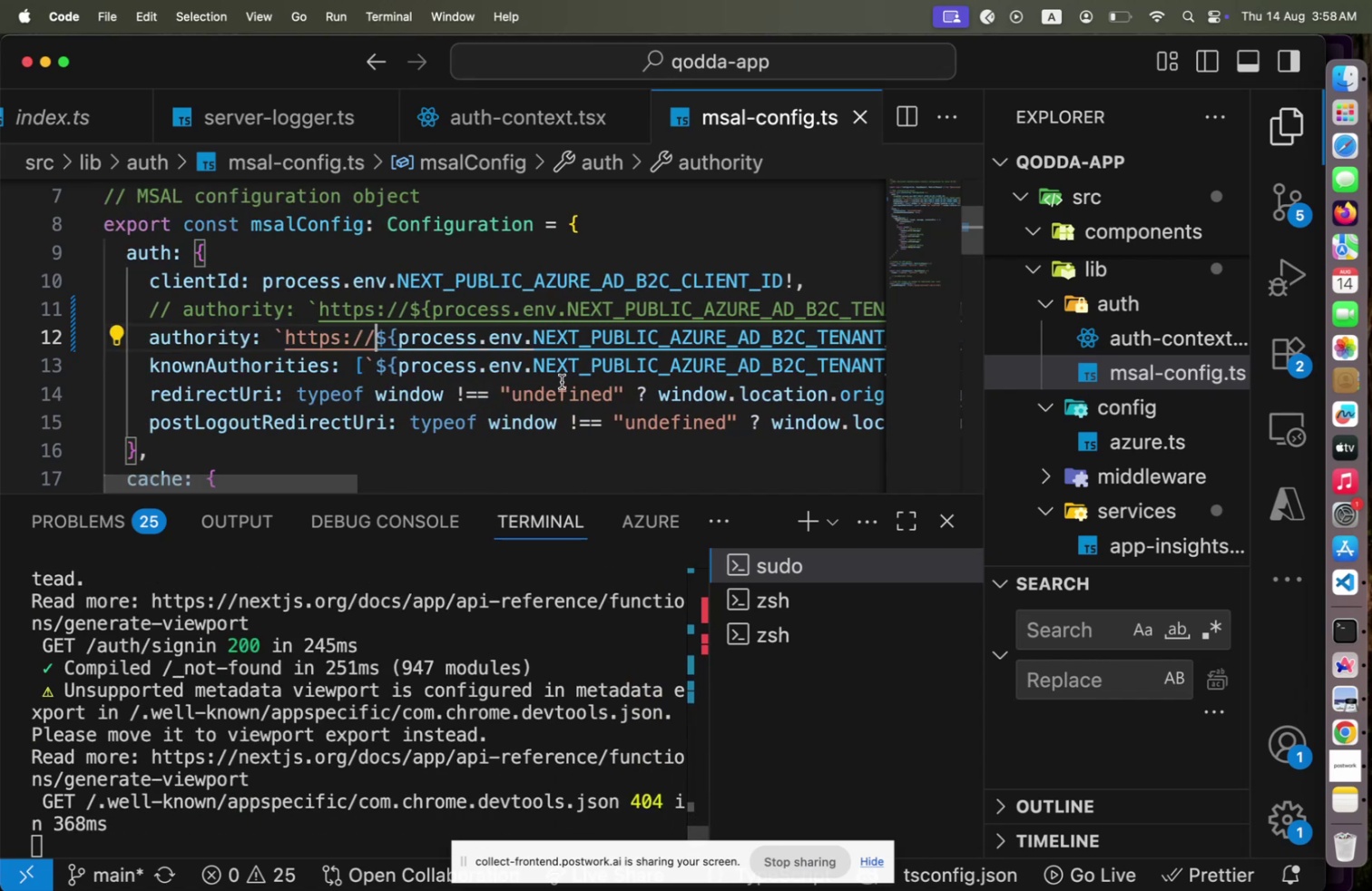 
key(Meta+CommandLeft)
 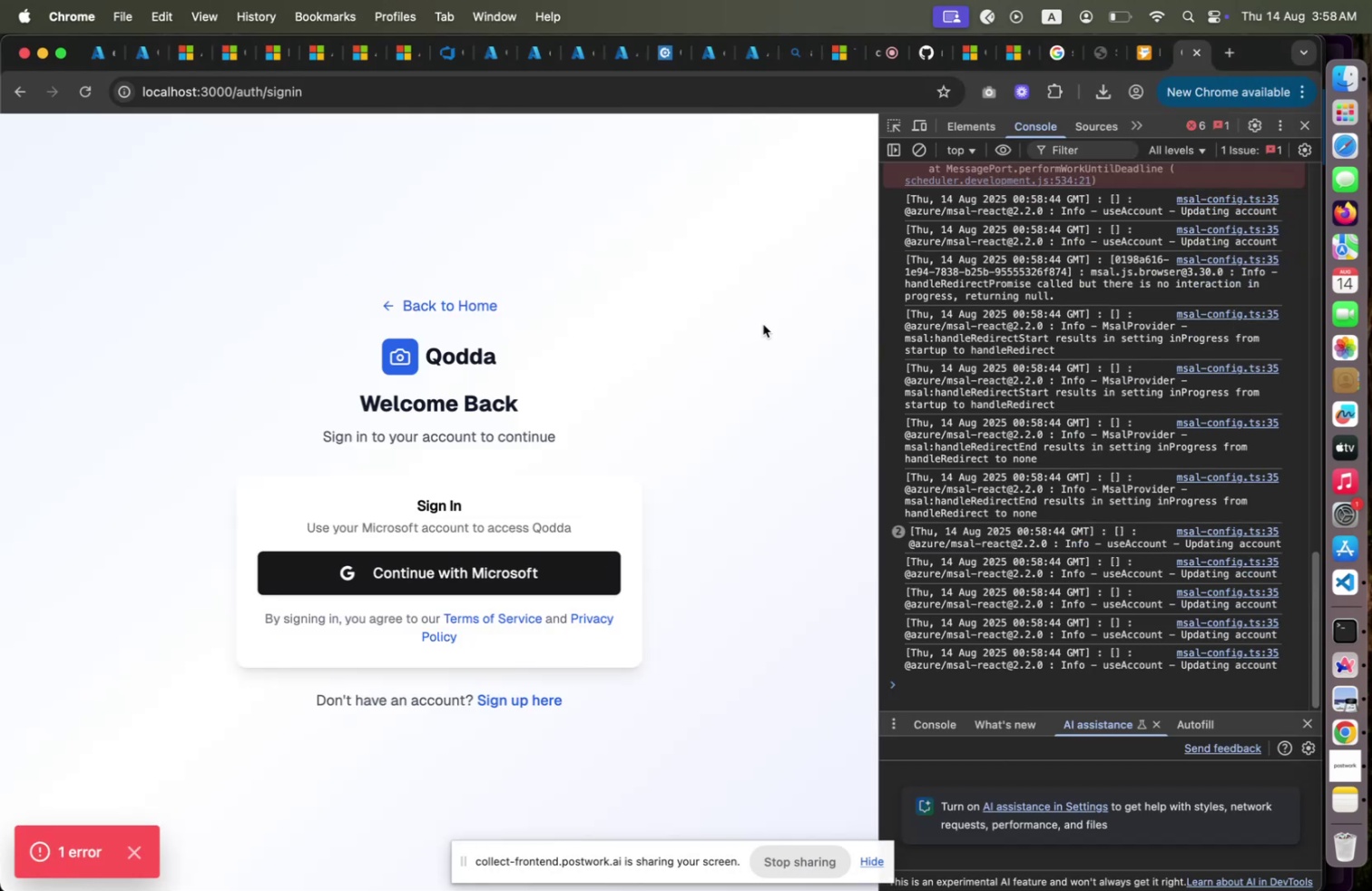 
key(Meta+Tab)
 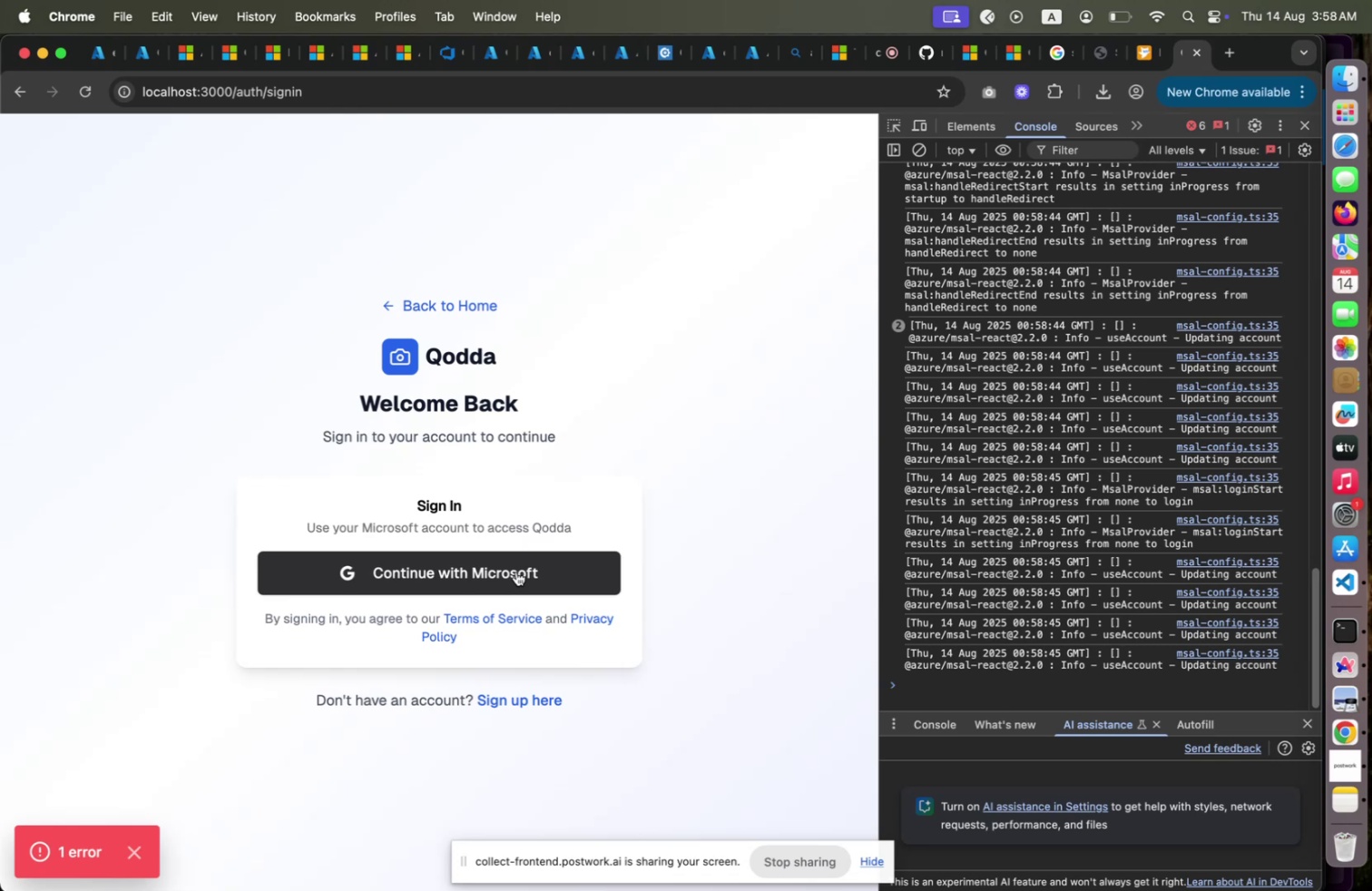 
wait(16.94)
 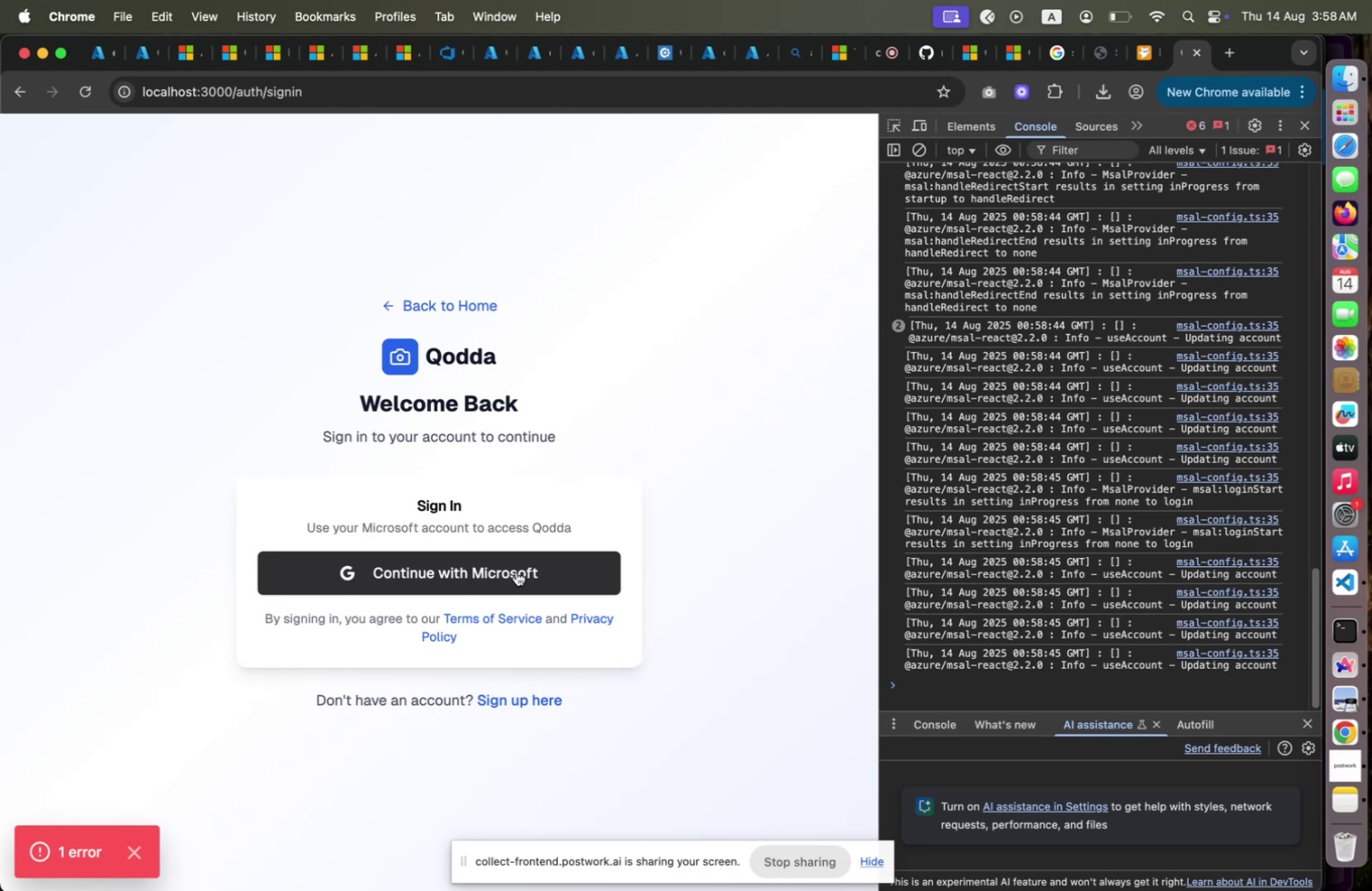 
key(Enter)
 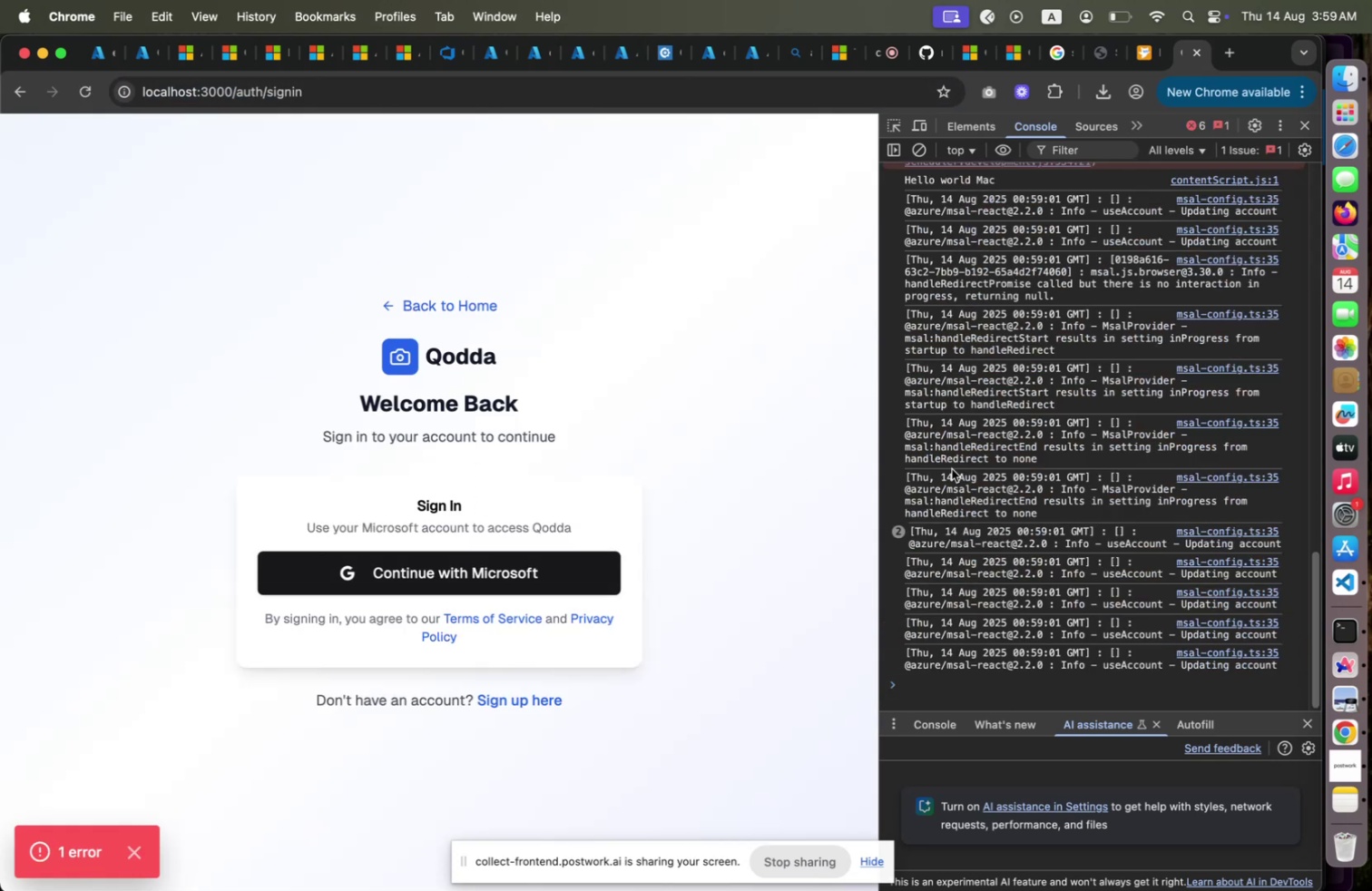 
scroll: coordinate [1146, 475], scroll_direction: up, amount: 52.0
 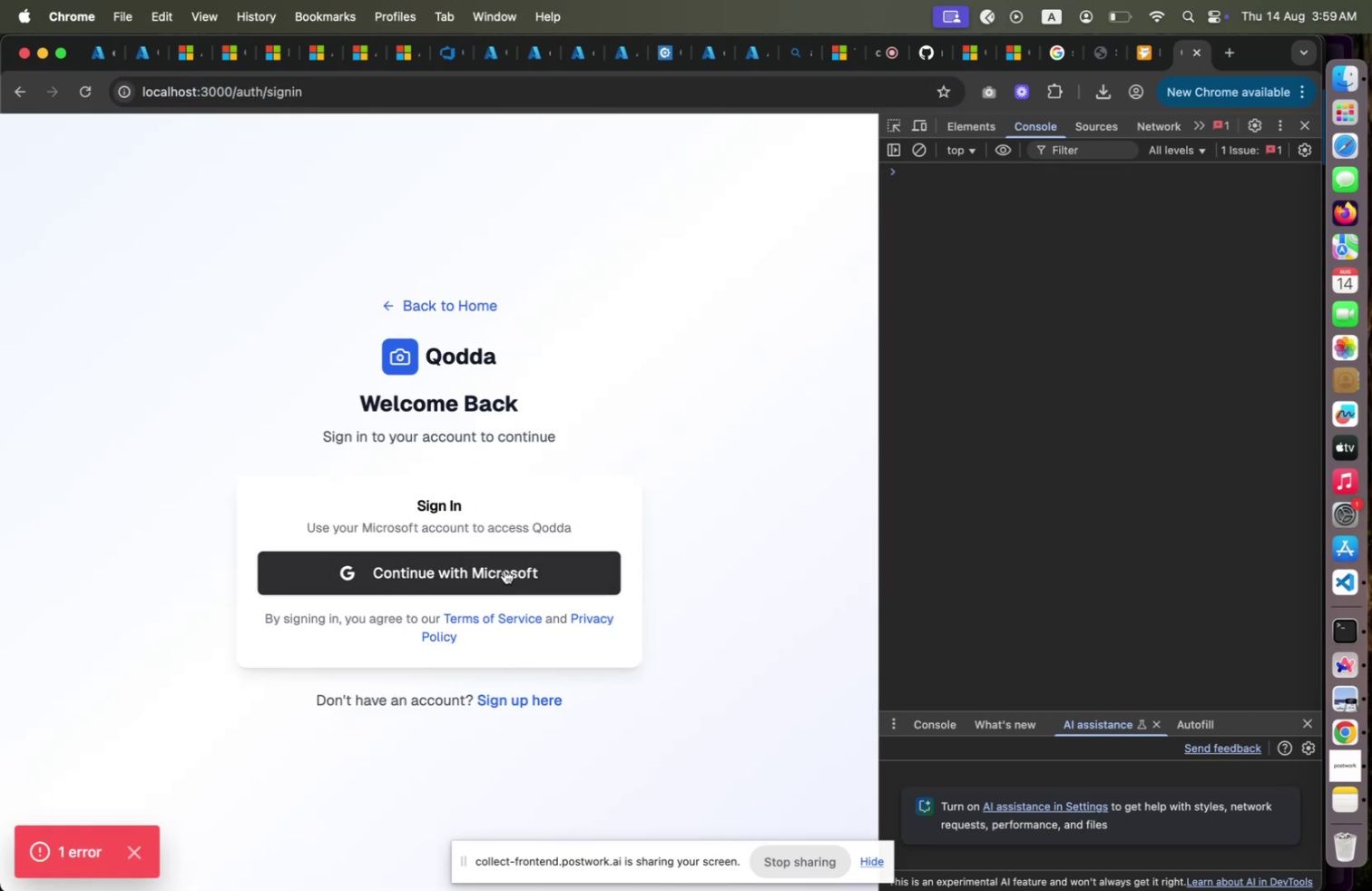 
left_click([505, 569])
 